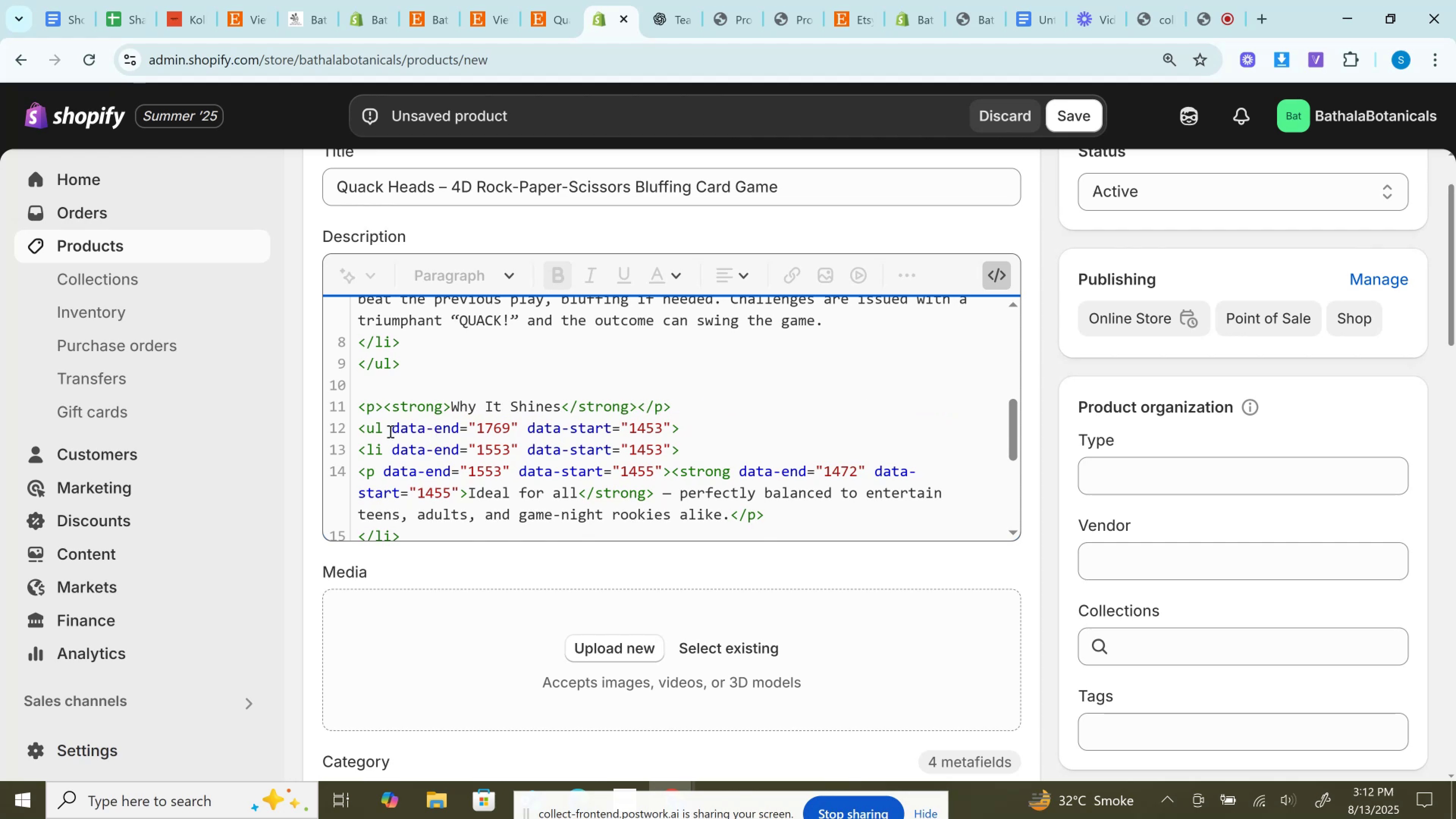 
left_click_drag(start_coordinate=[383, 429], to_coordinate=[668, 427])
 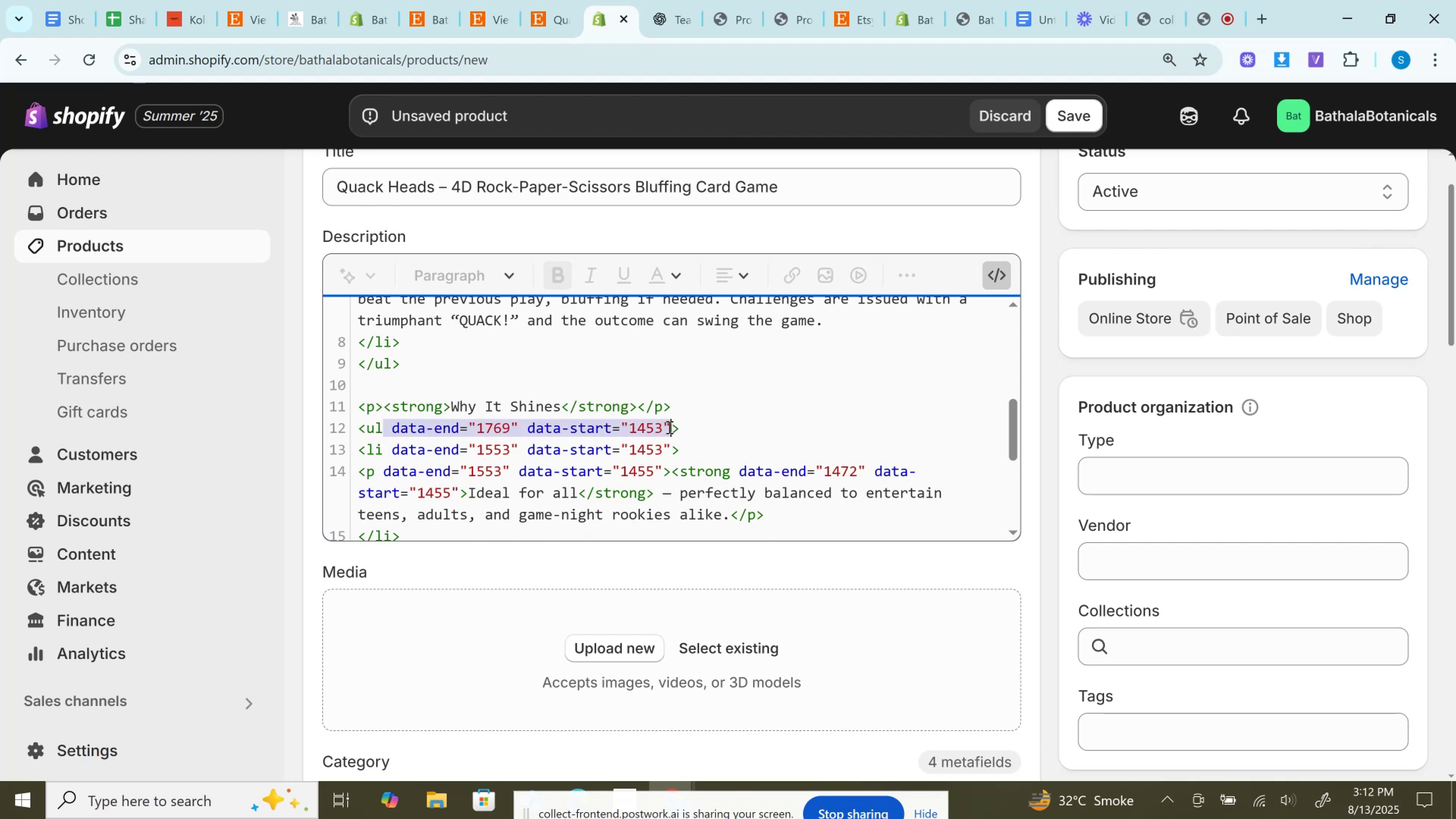 
key(Backspace)
 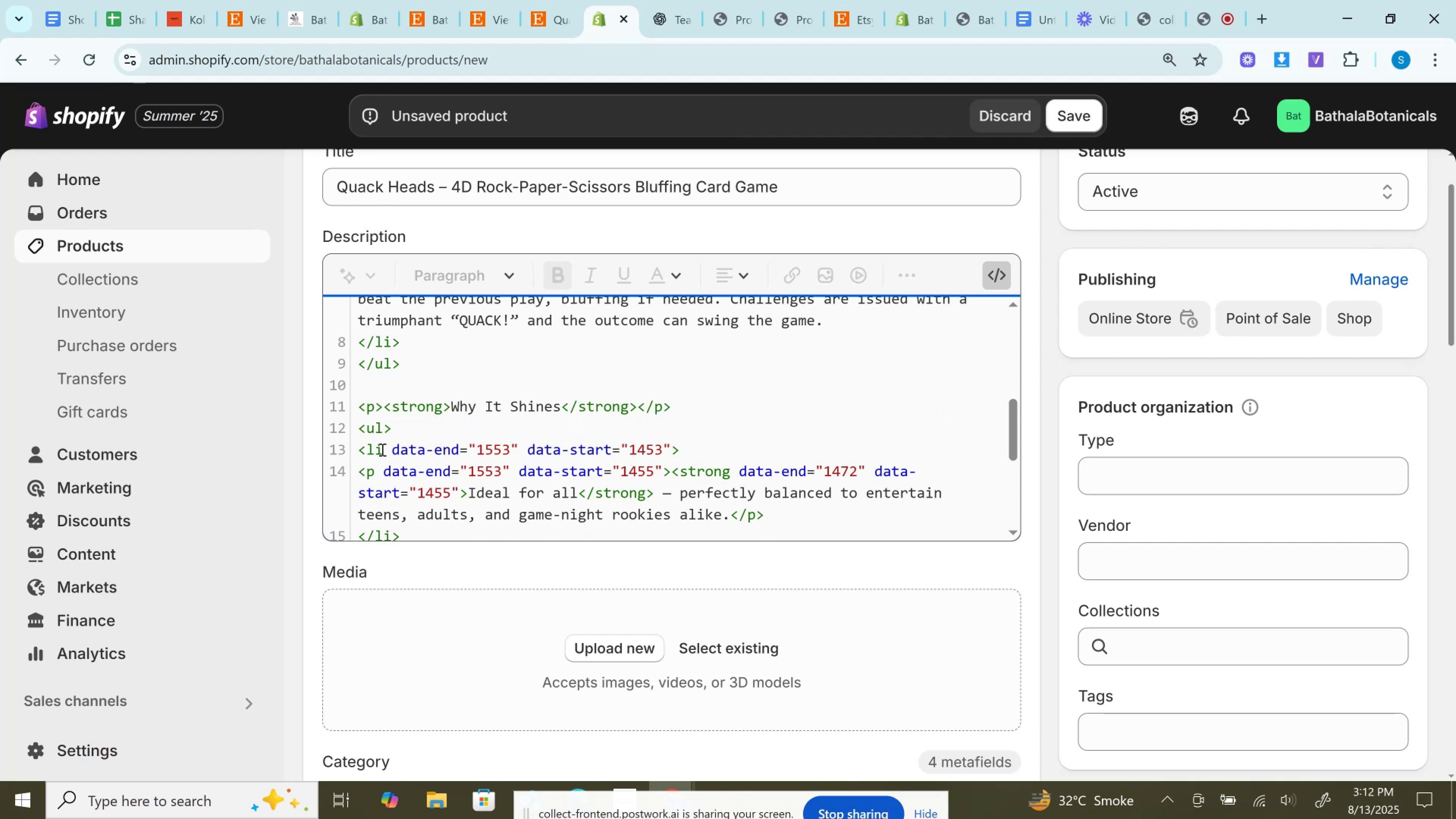 
left_click_drag(start_coordinate=[385, 451], to_coordinate=[673, 451])
 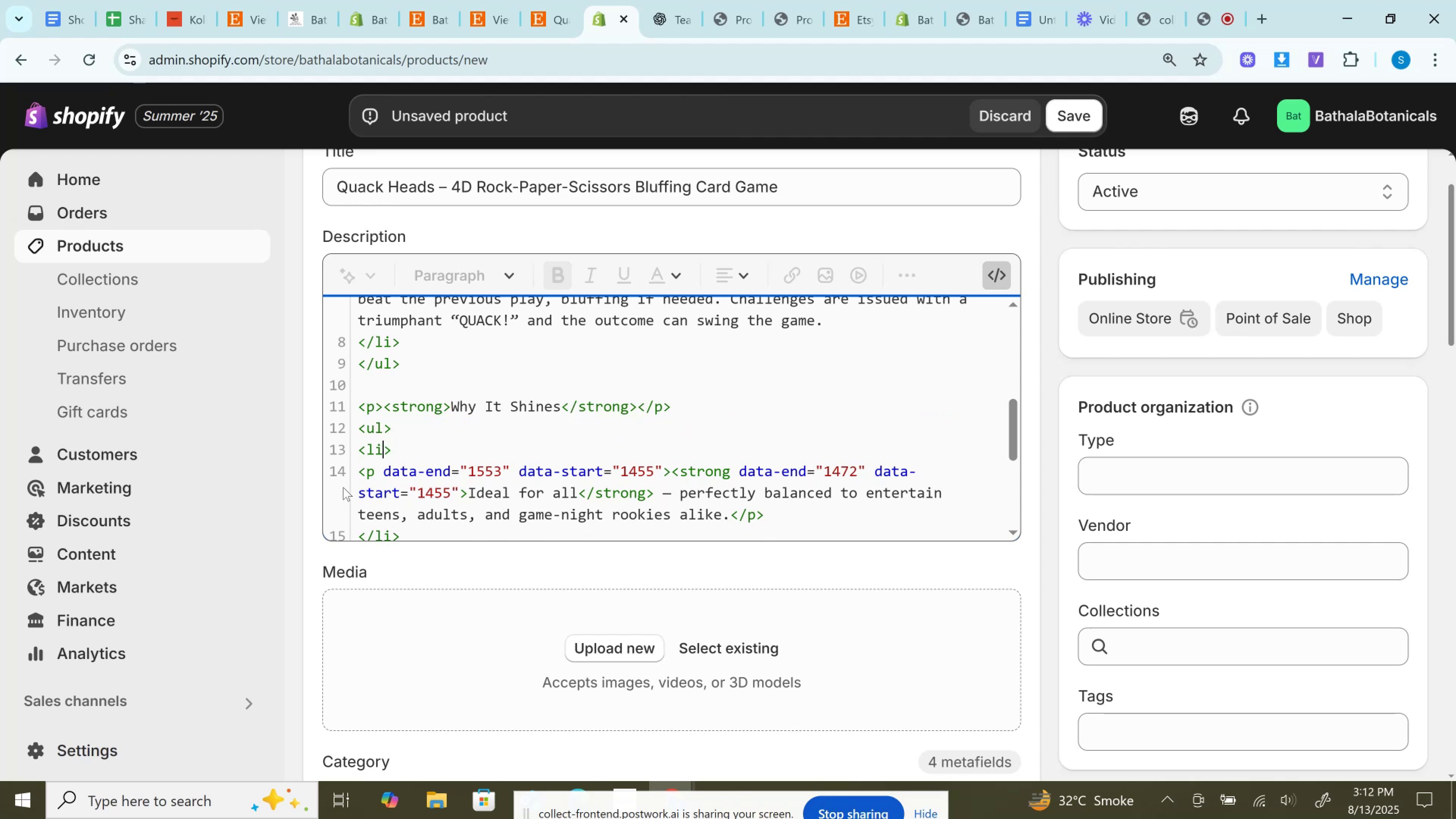 
key(Backspace)
 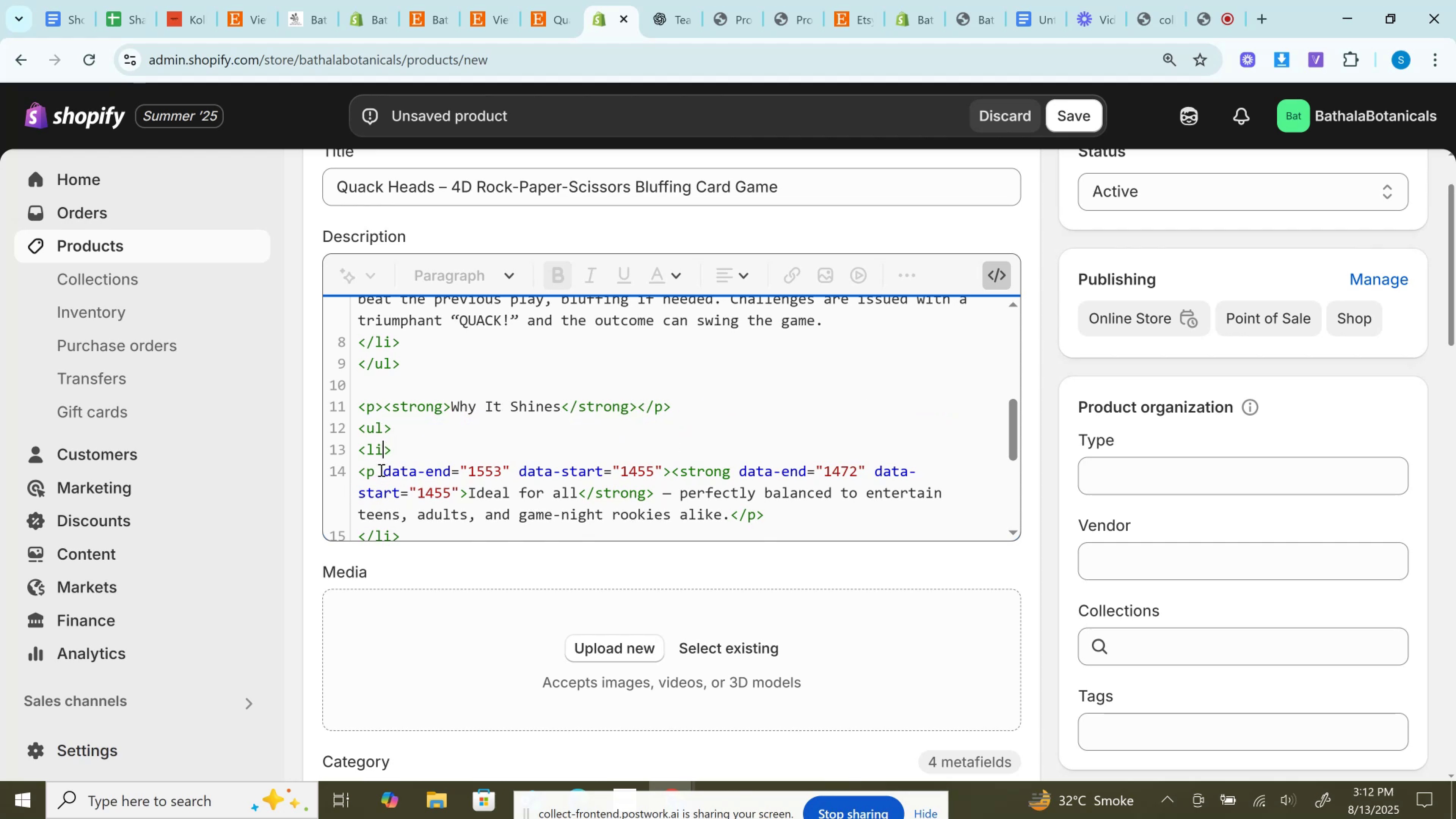 
left_click_drag(start_coordinate=[378, 470], to_coordinate=[663, 471])
 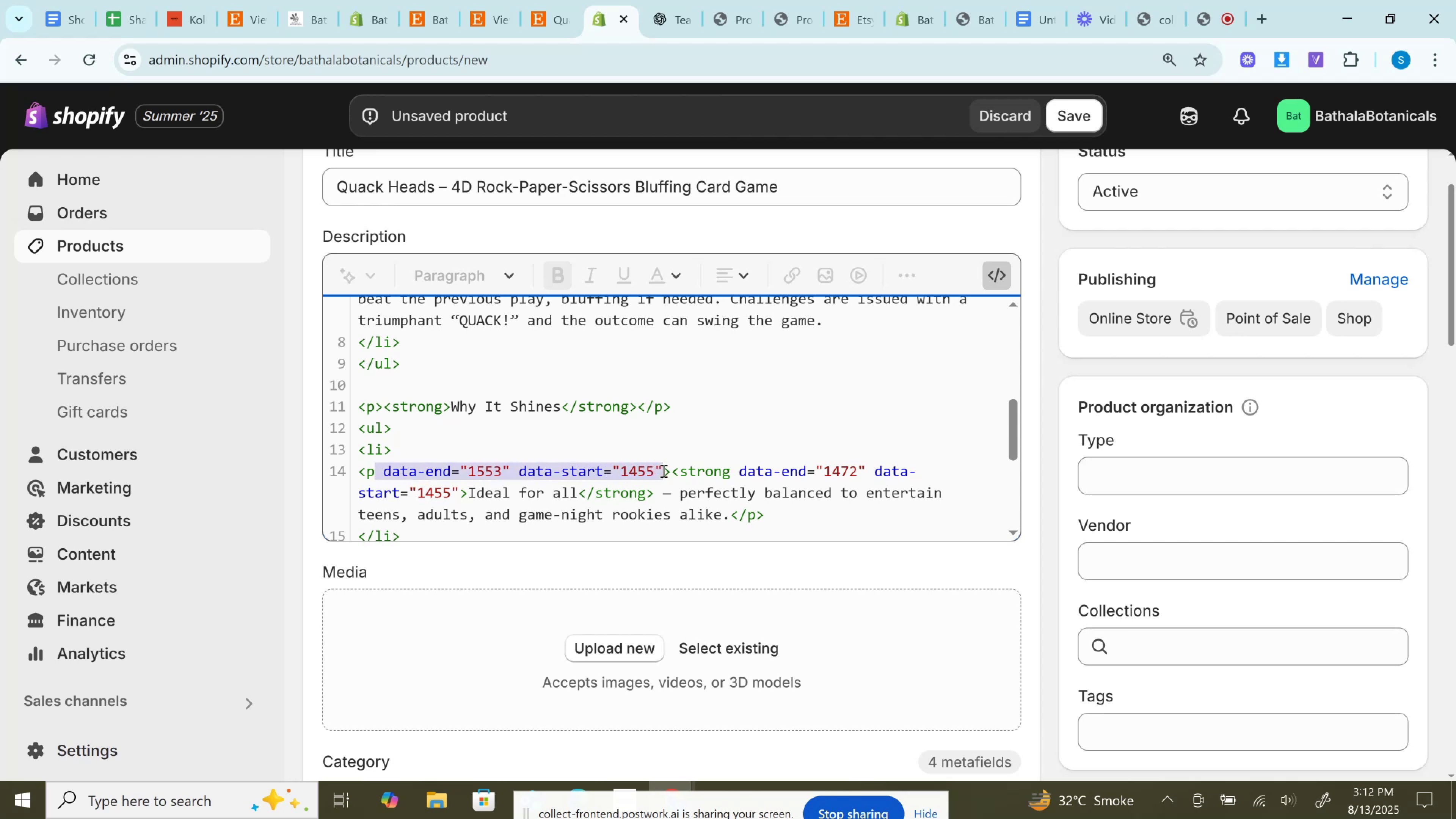 
key(Backspace)
 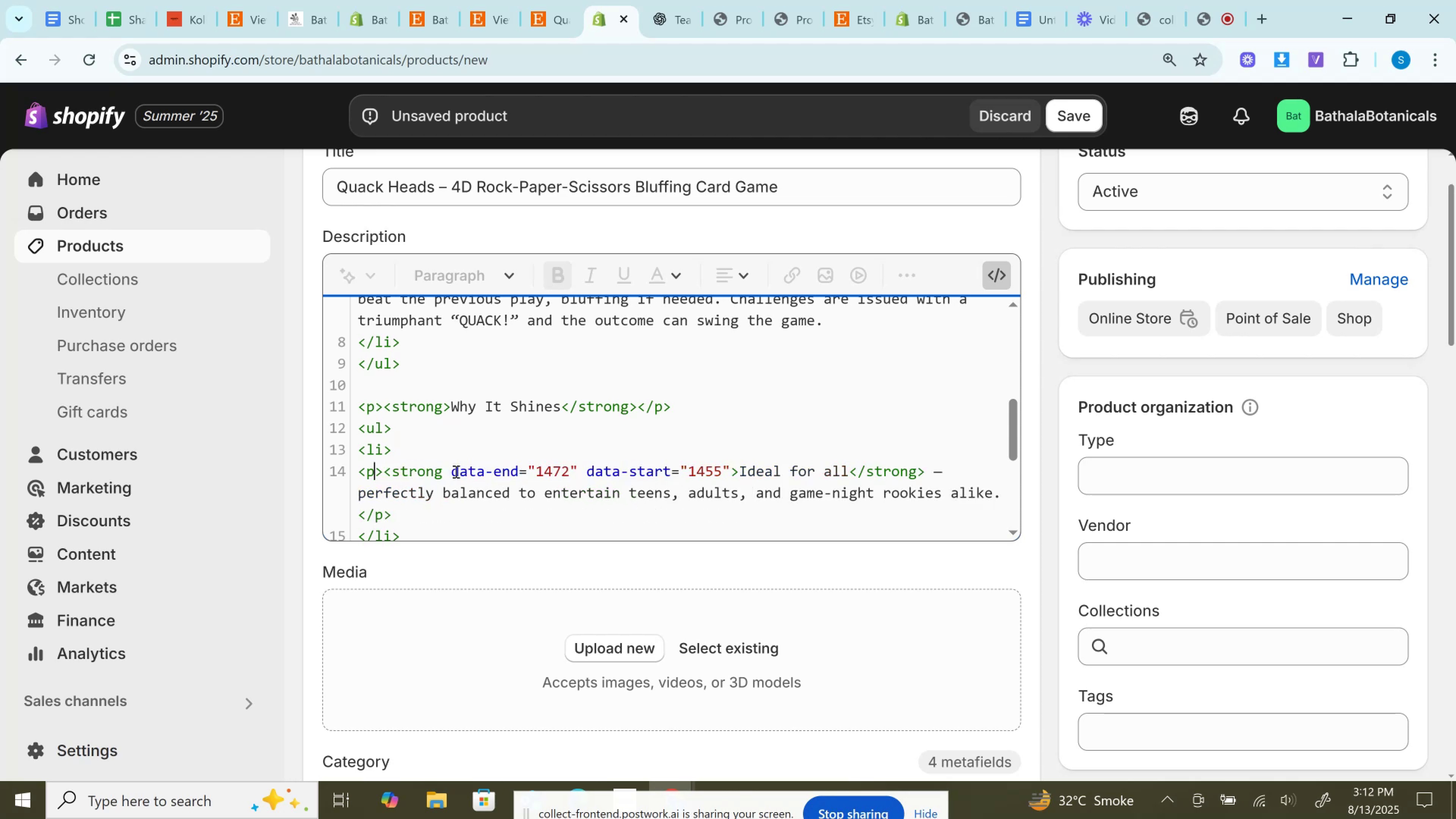 
left_click_drag(start_coordinate=[442, 471], to_coordinate=[728, 471])
 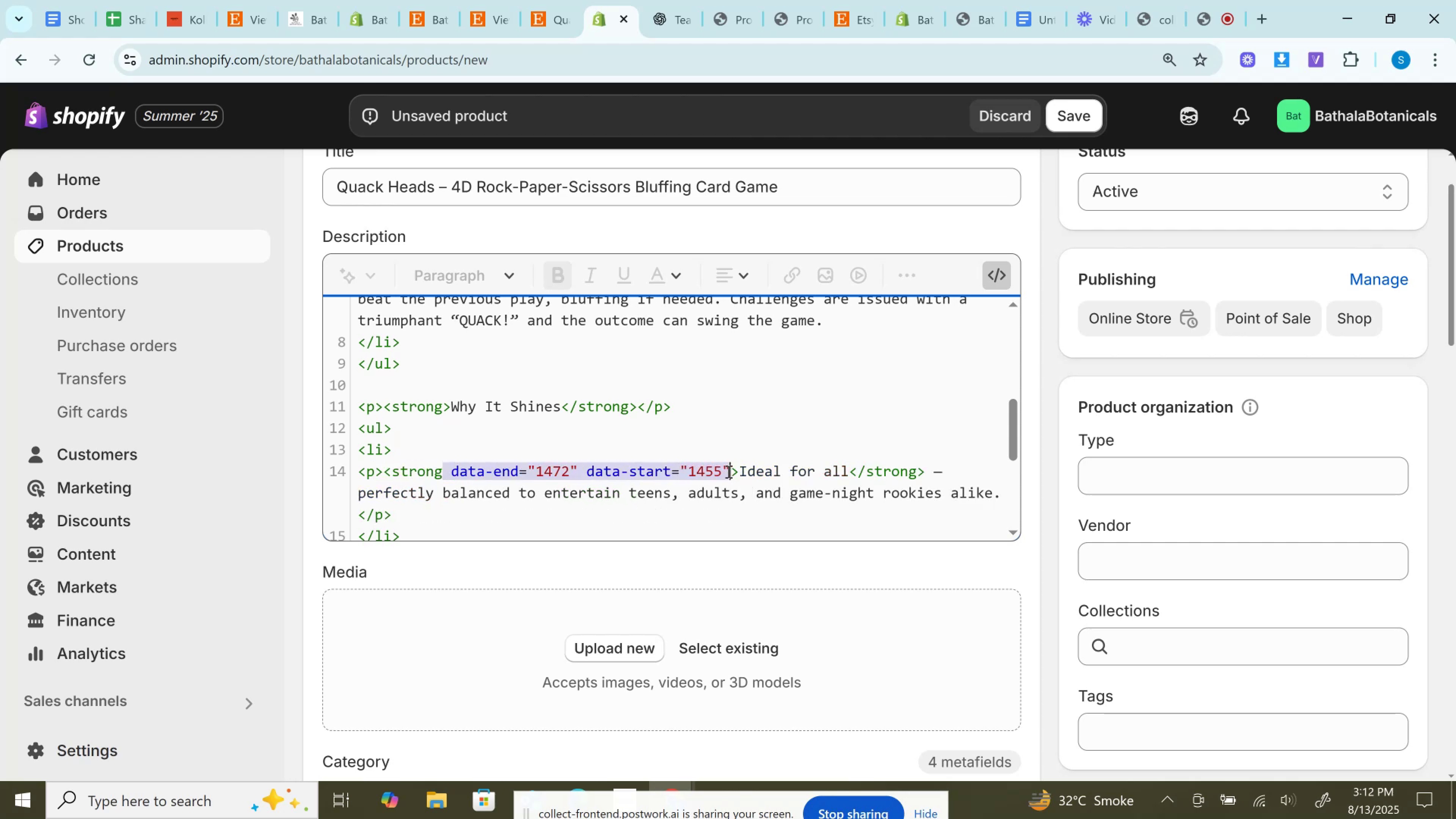 
key(Backspace)
 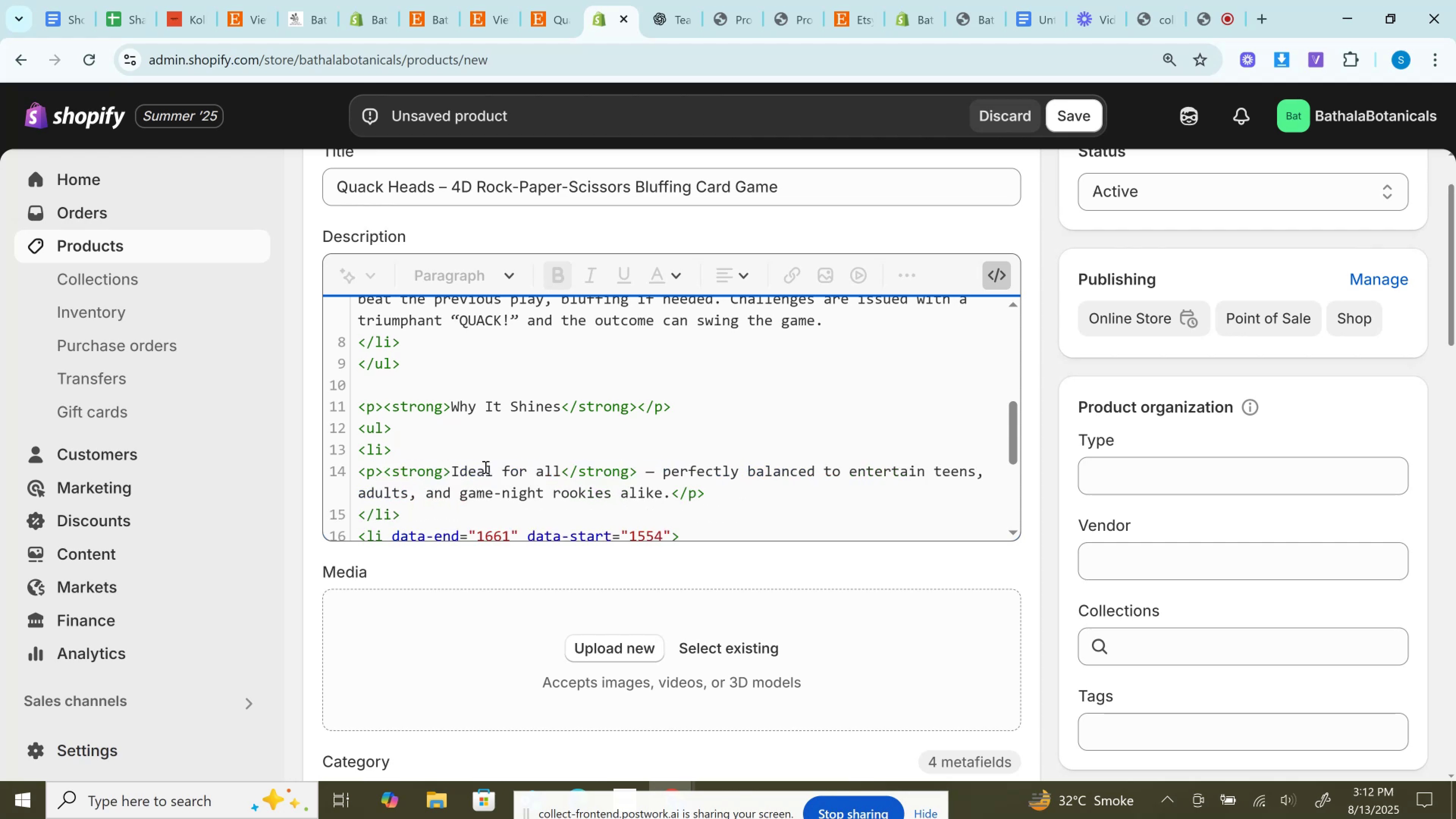 
scroll: coordinate [475, 463], scroll_direction: down, amount: 1.0
 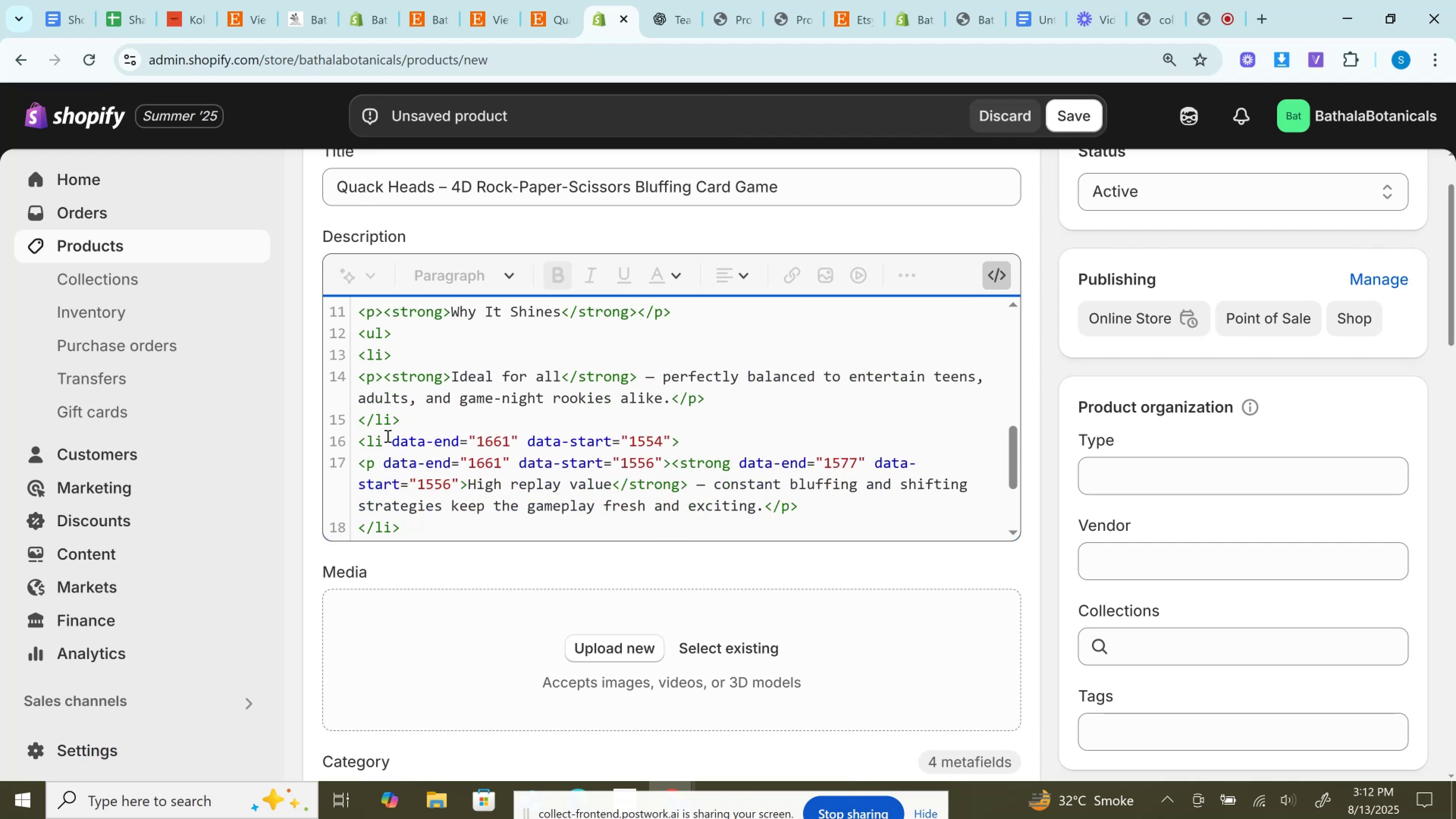 
left_click_drag(start_coordinate=[387, 436], to_coordinate=[670, 447])
 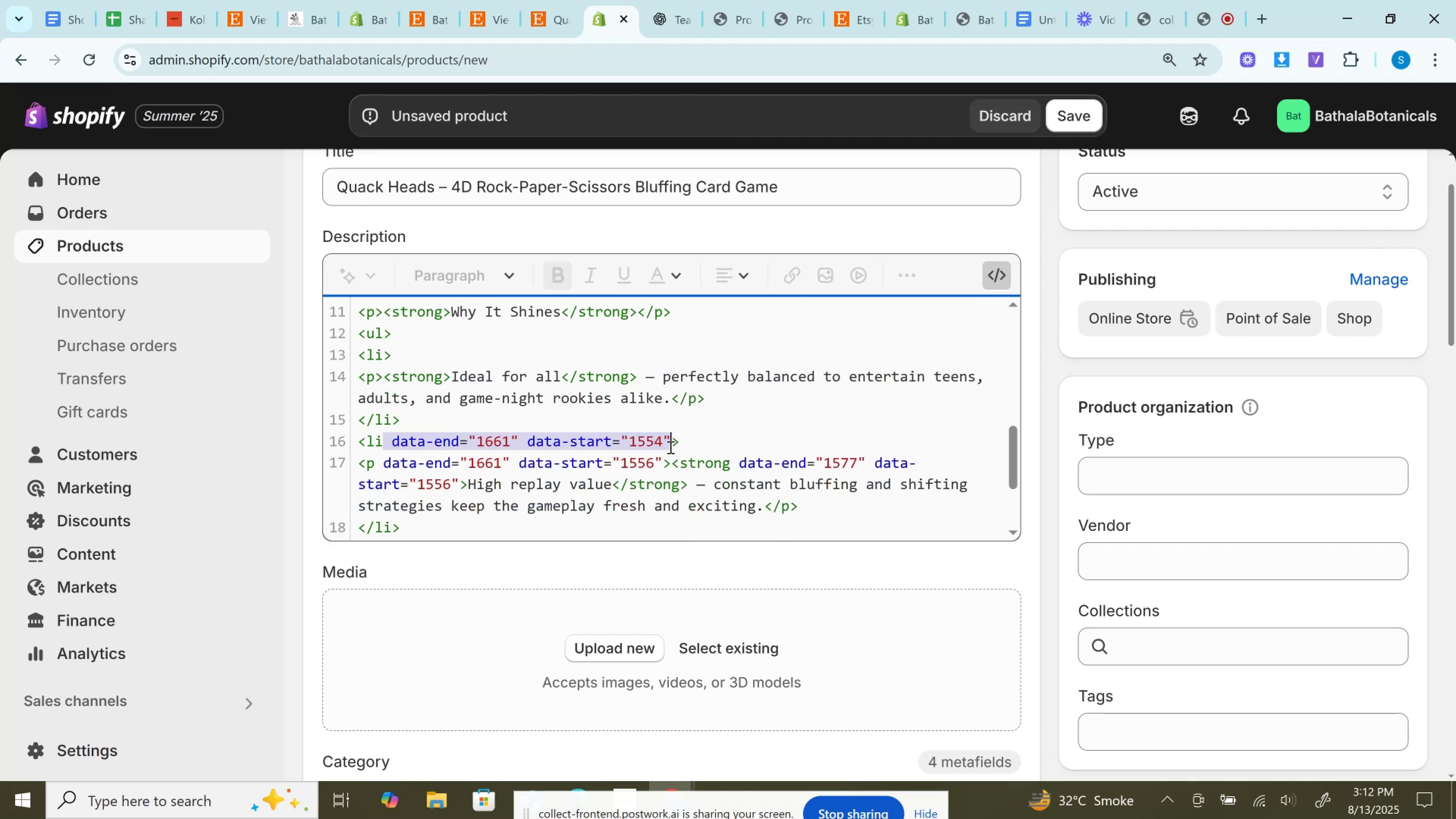 
key(Backspace)
 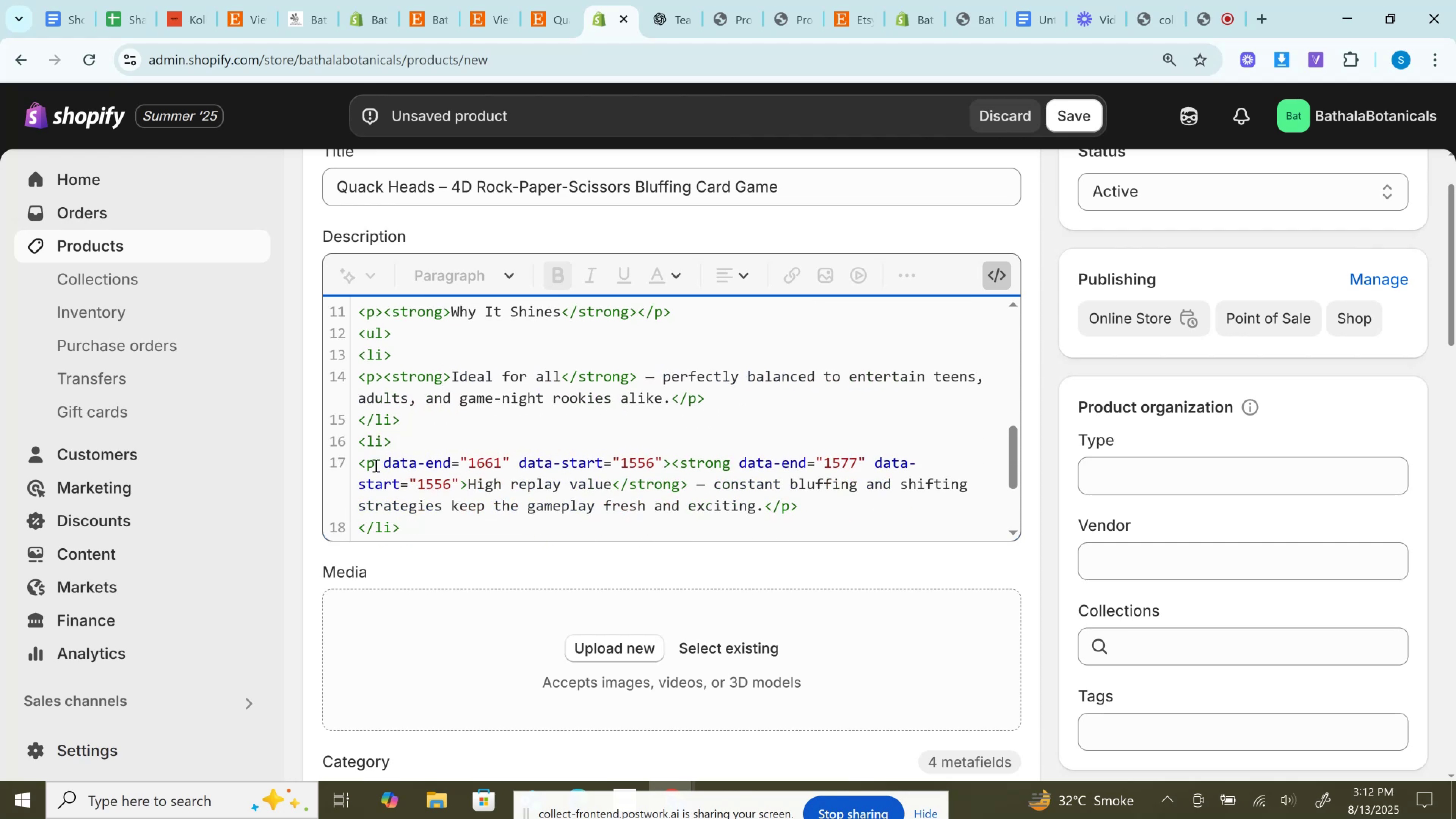 
left_click_drag(start_coordinate=[374, 464], to_coordinate=[667, 460])
 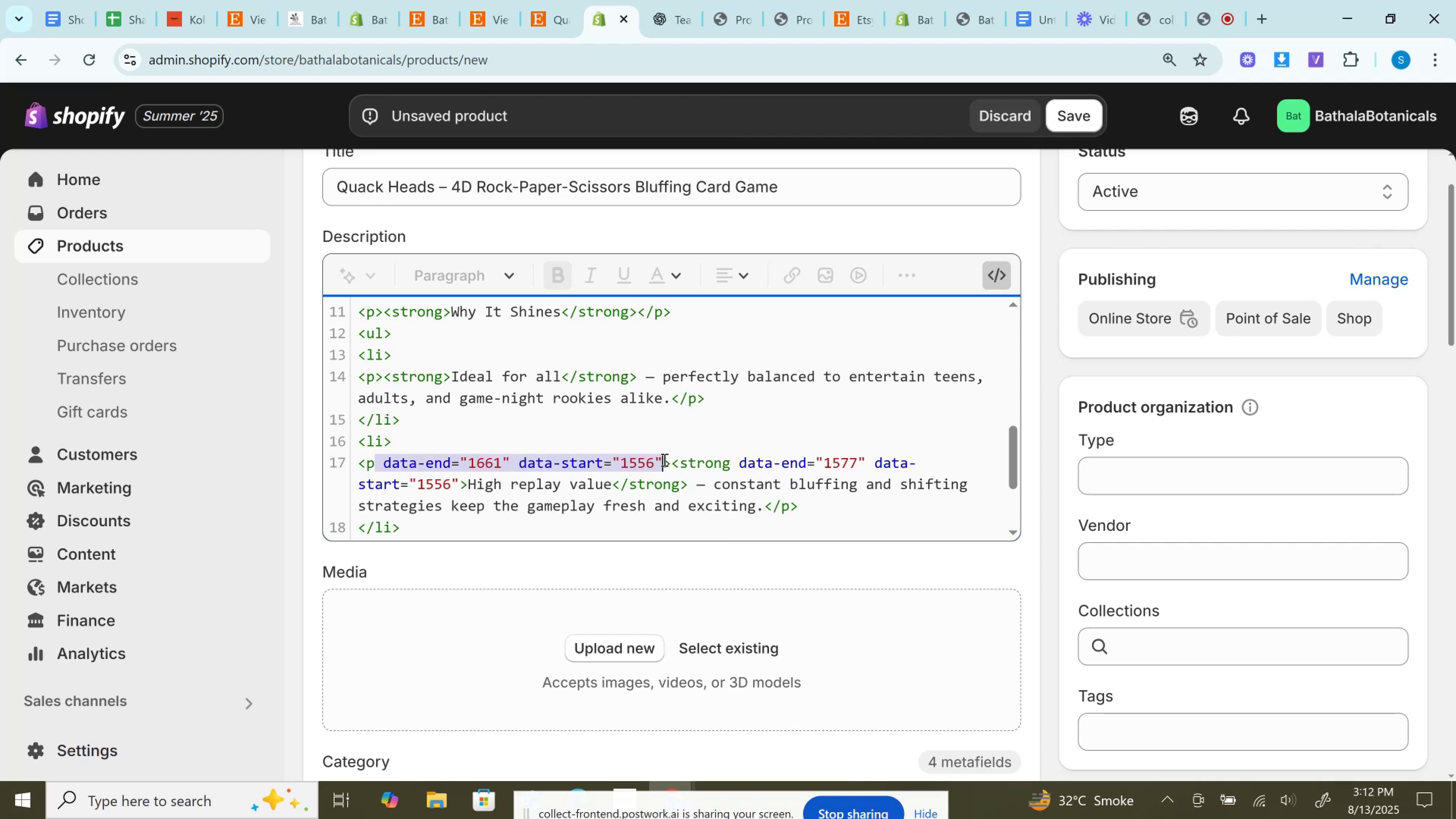 
key(Backspace)
 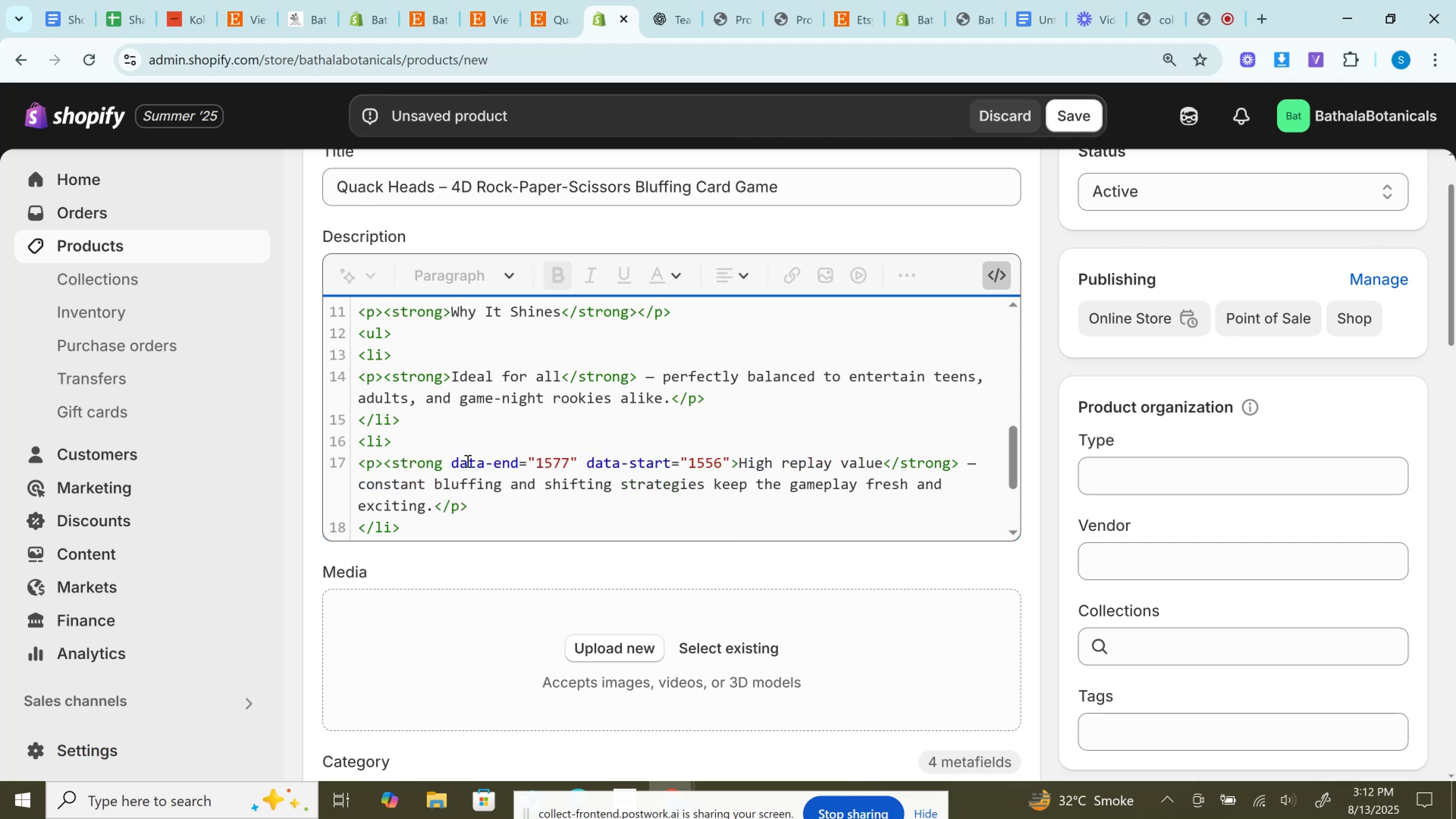 
left_click_drag(start_coordinate=[448, 463], to_coordinate=[733, 462])
 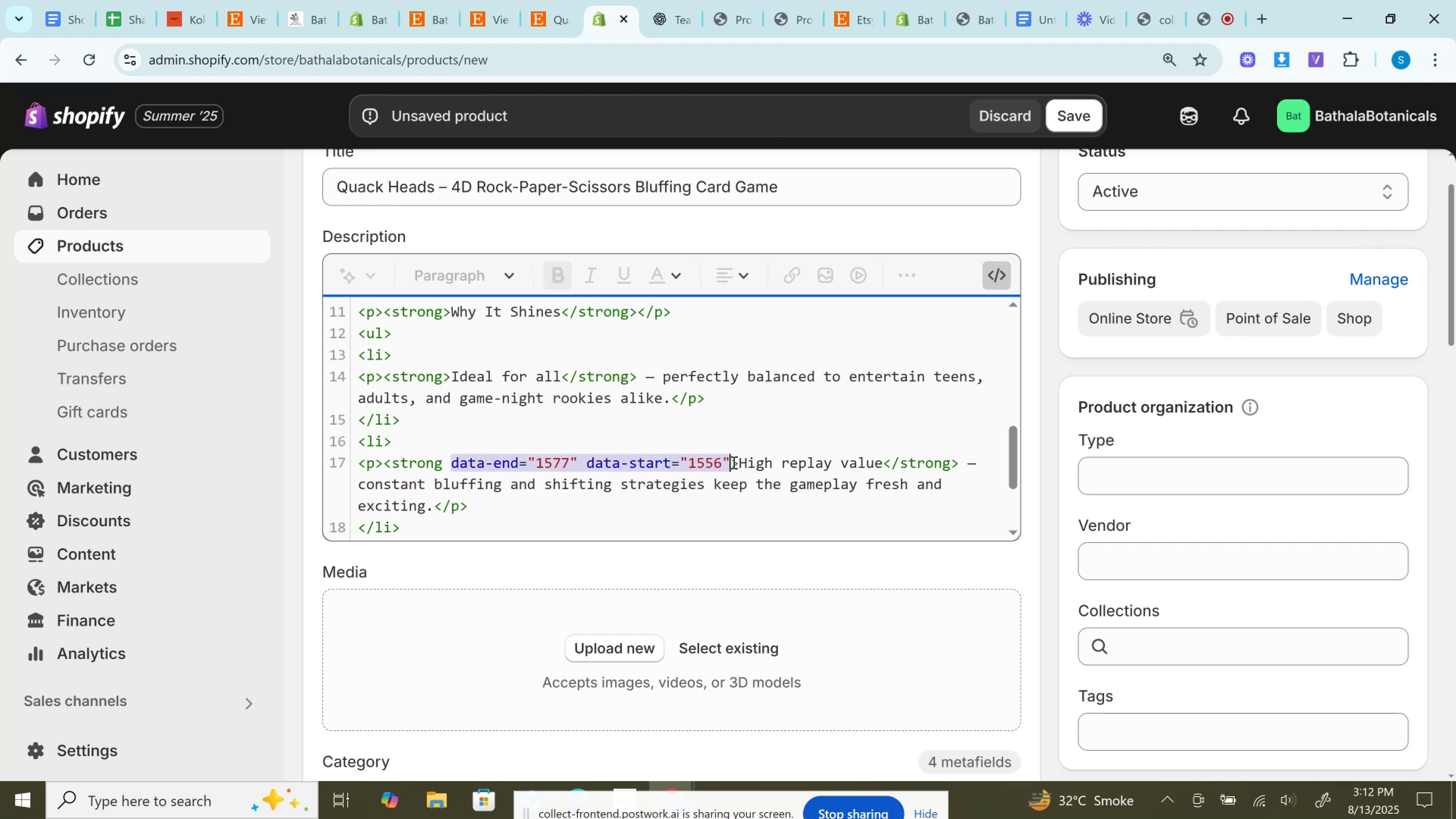 
key(Backspace)
 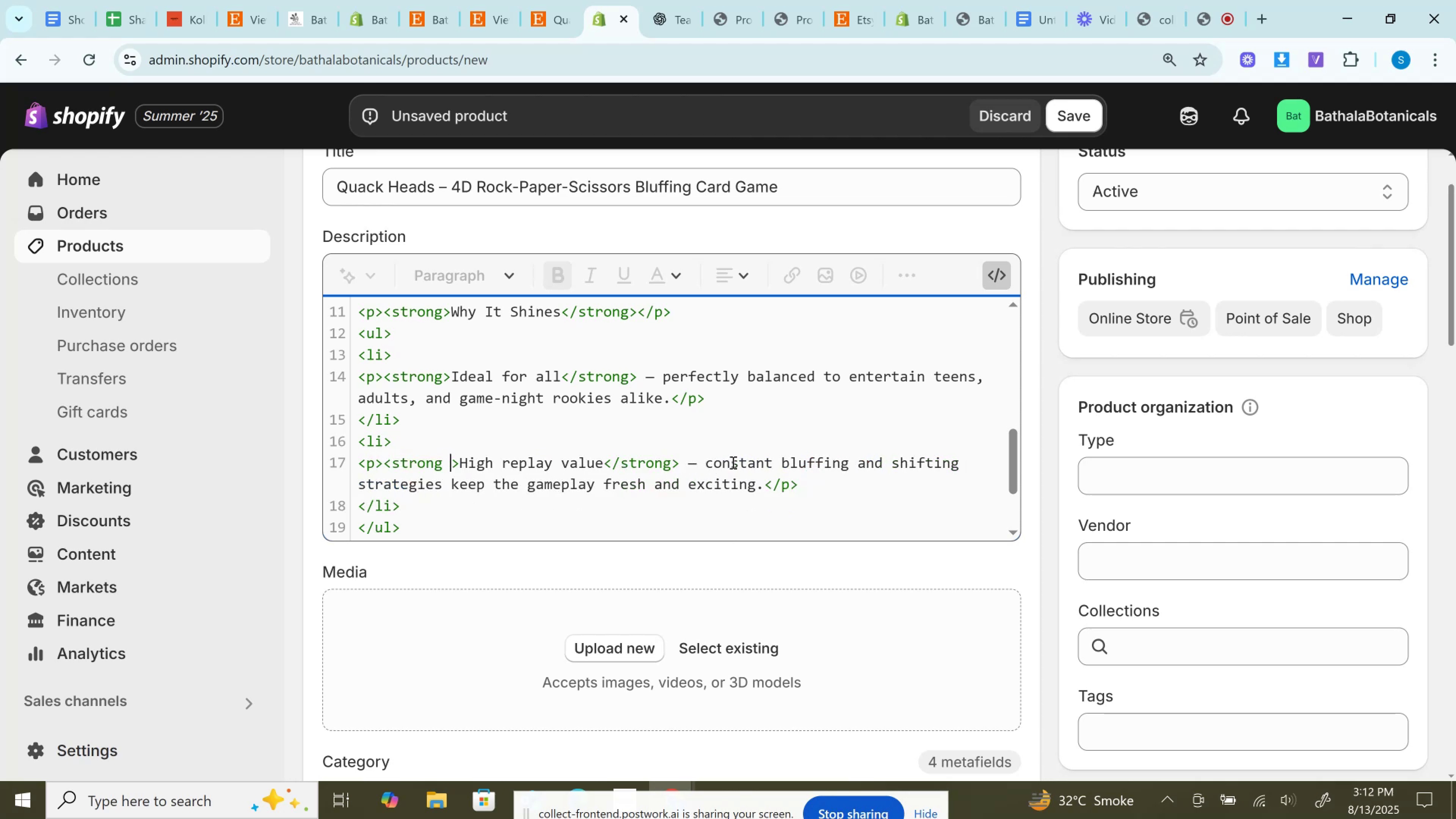 
key(Backspace)
 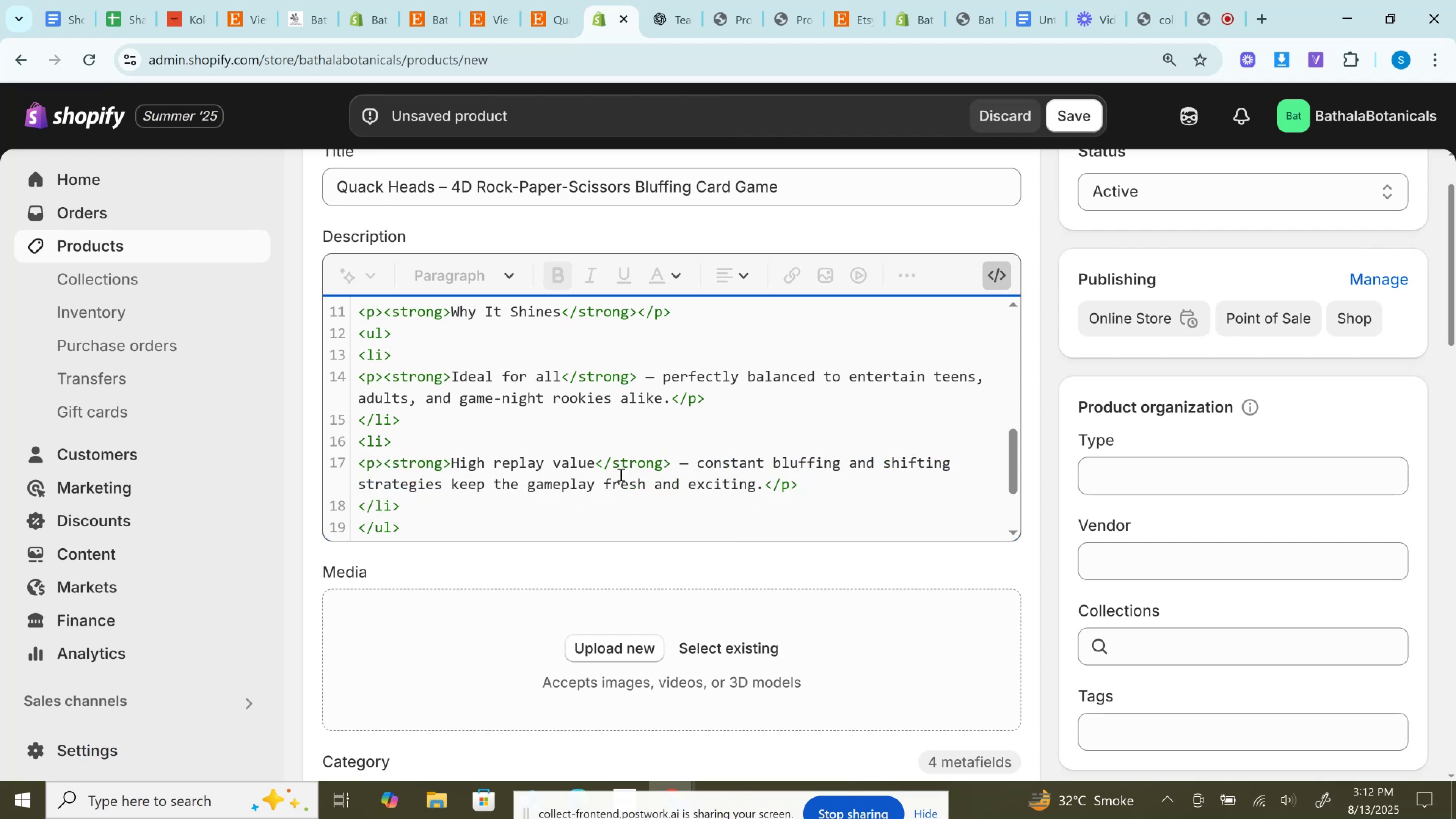 
scroll: coordinate [650, 440], scroll_direction: down, amount: 2.0
 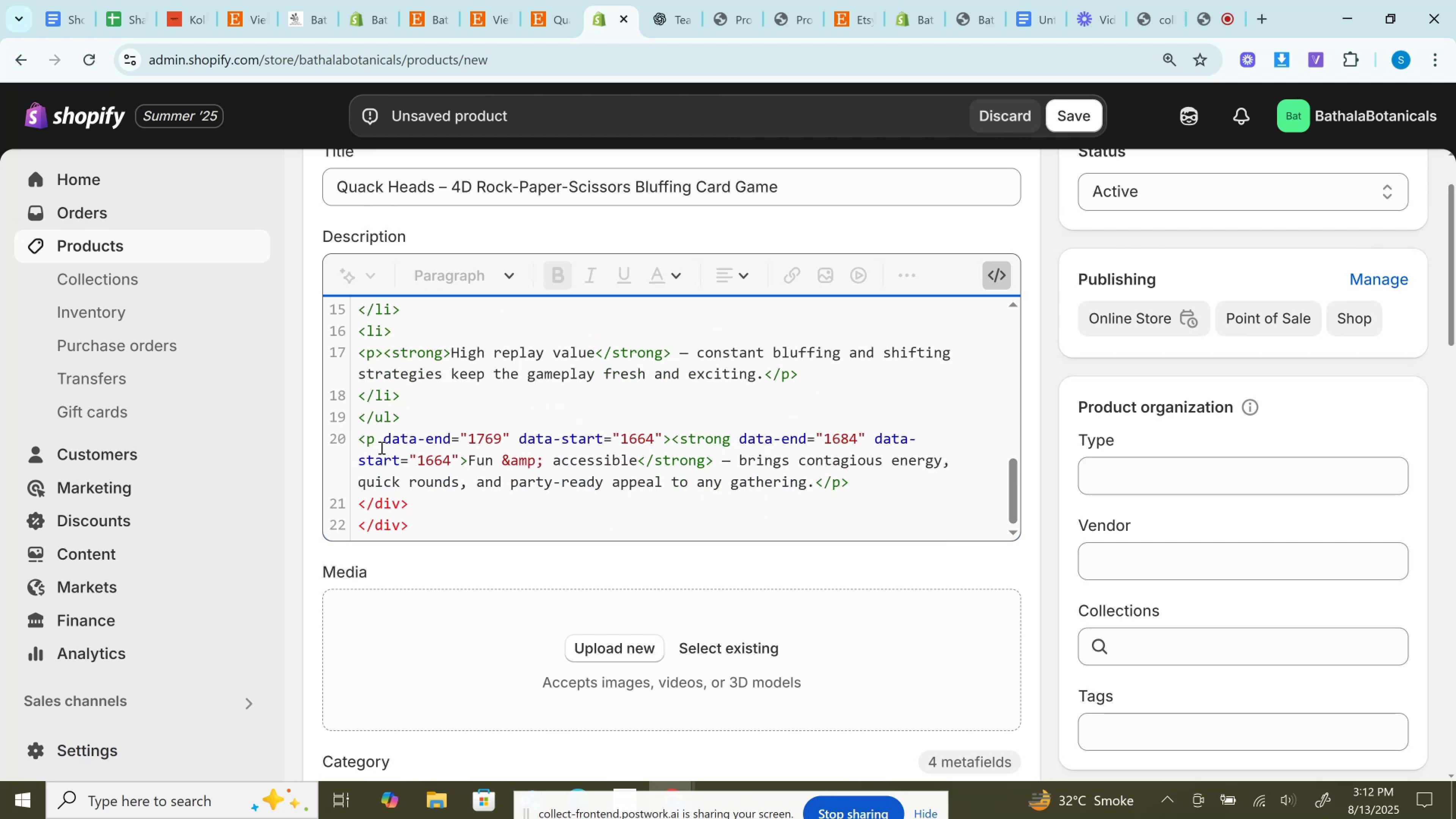 
left_click_drag(start_coordinate=[379, 447], to_coordinate=[662, 436])
 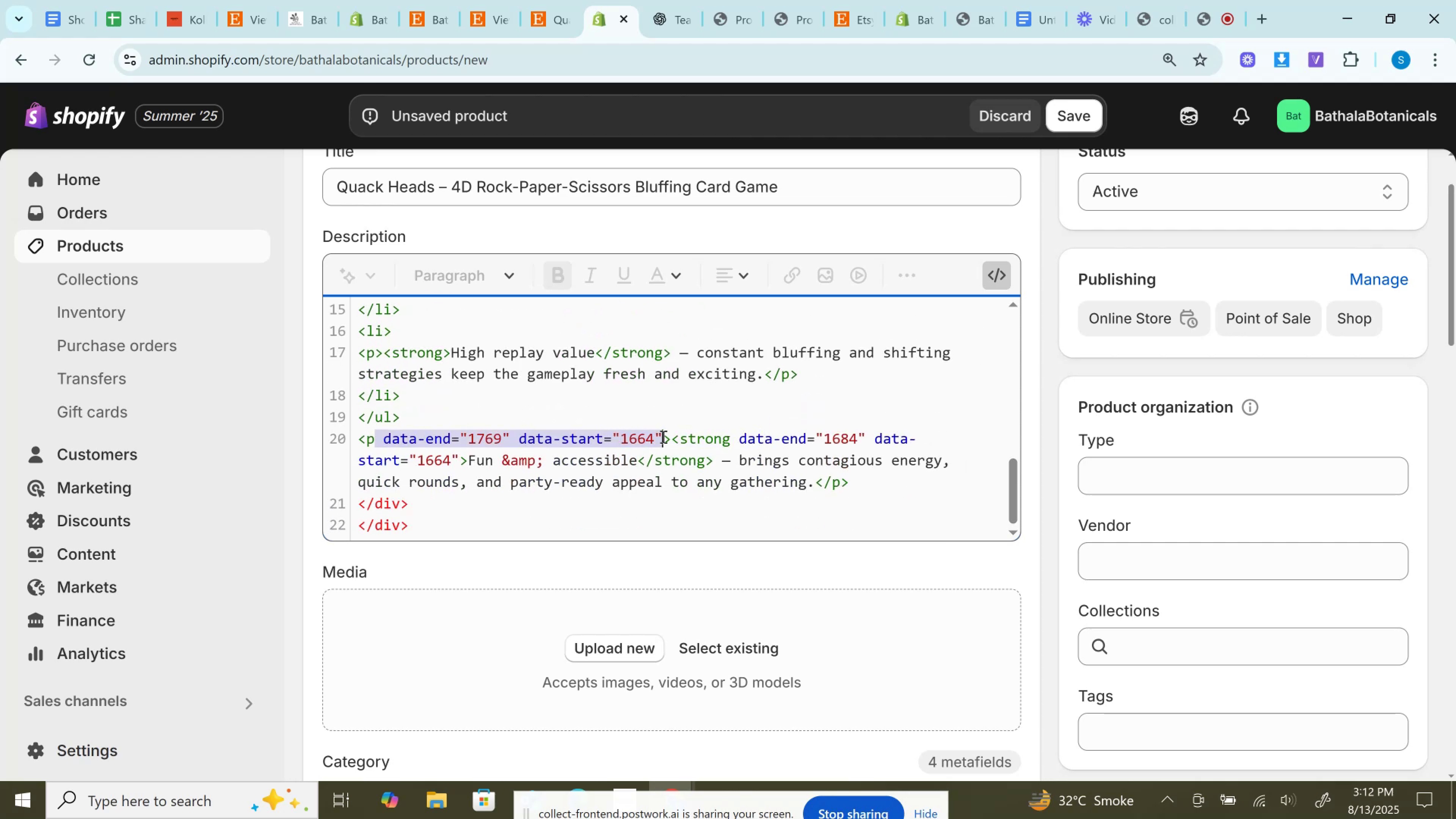 
key(Backspace)
 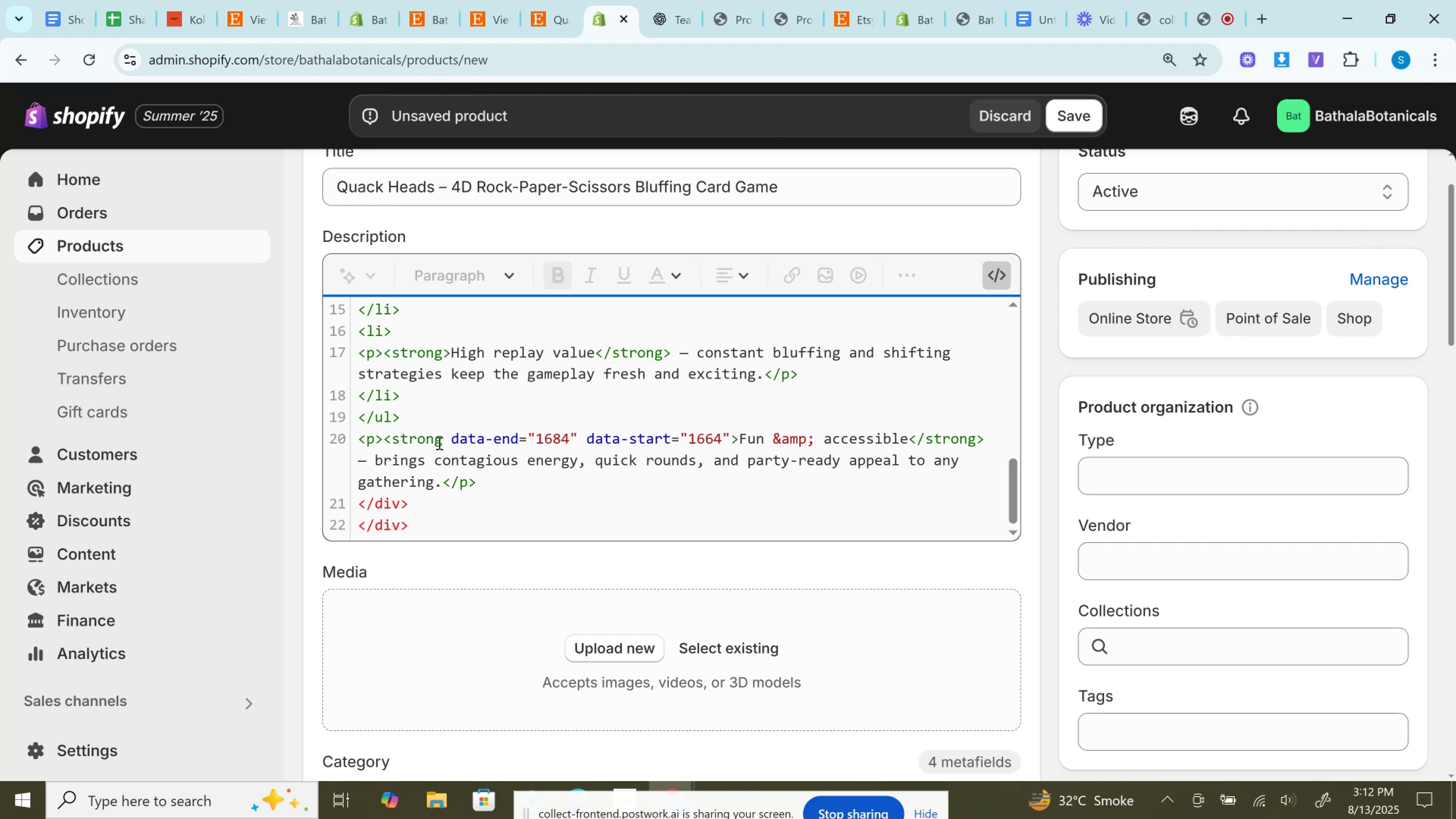 
left_click_drag(start_coordinate=[444, 436], to_coordinate=[726, 431])
 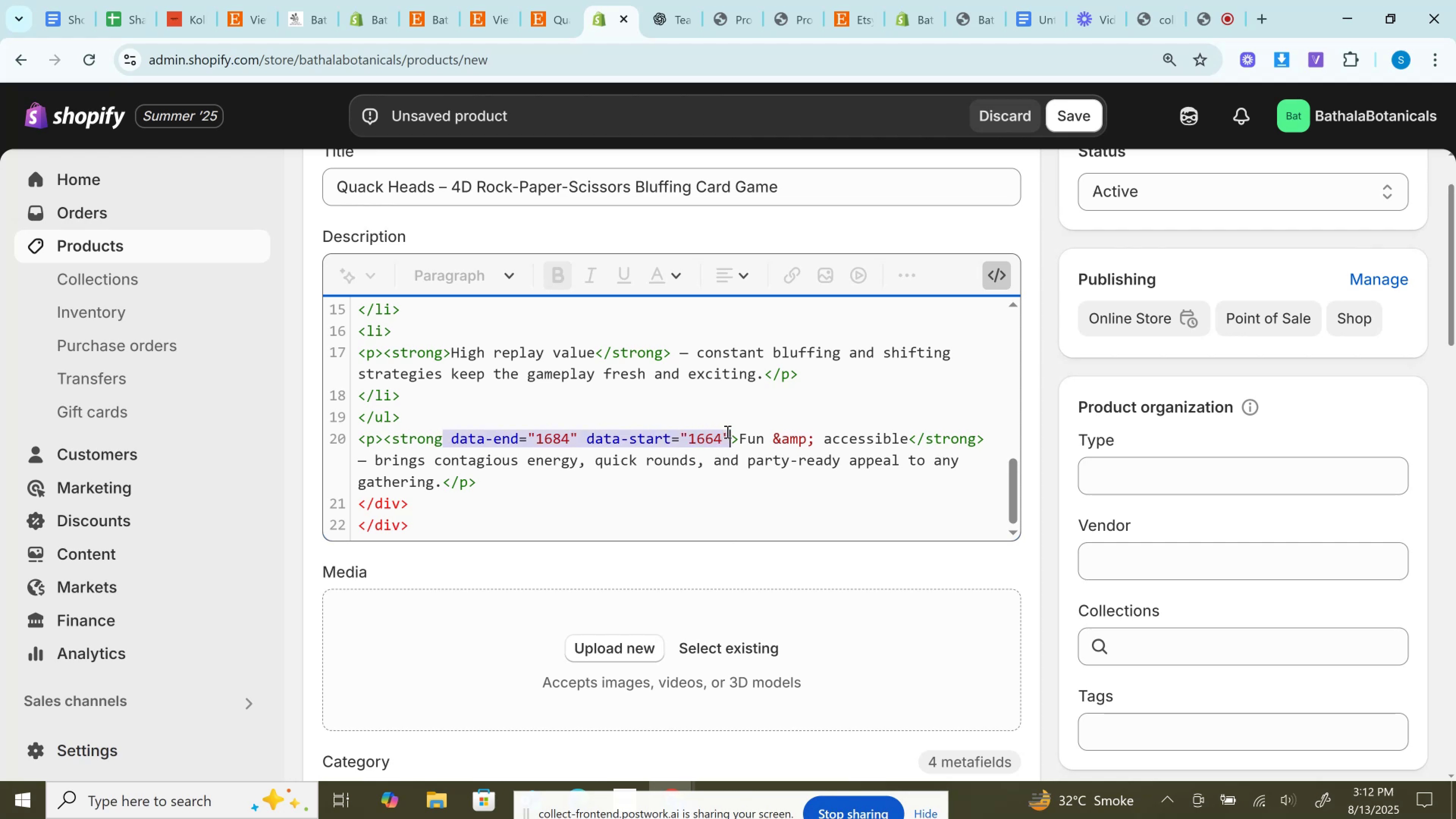 
key(Backspace)
 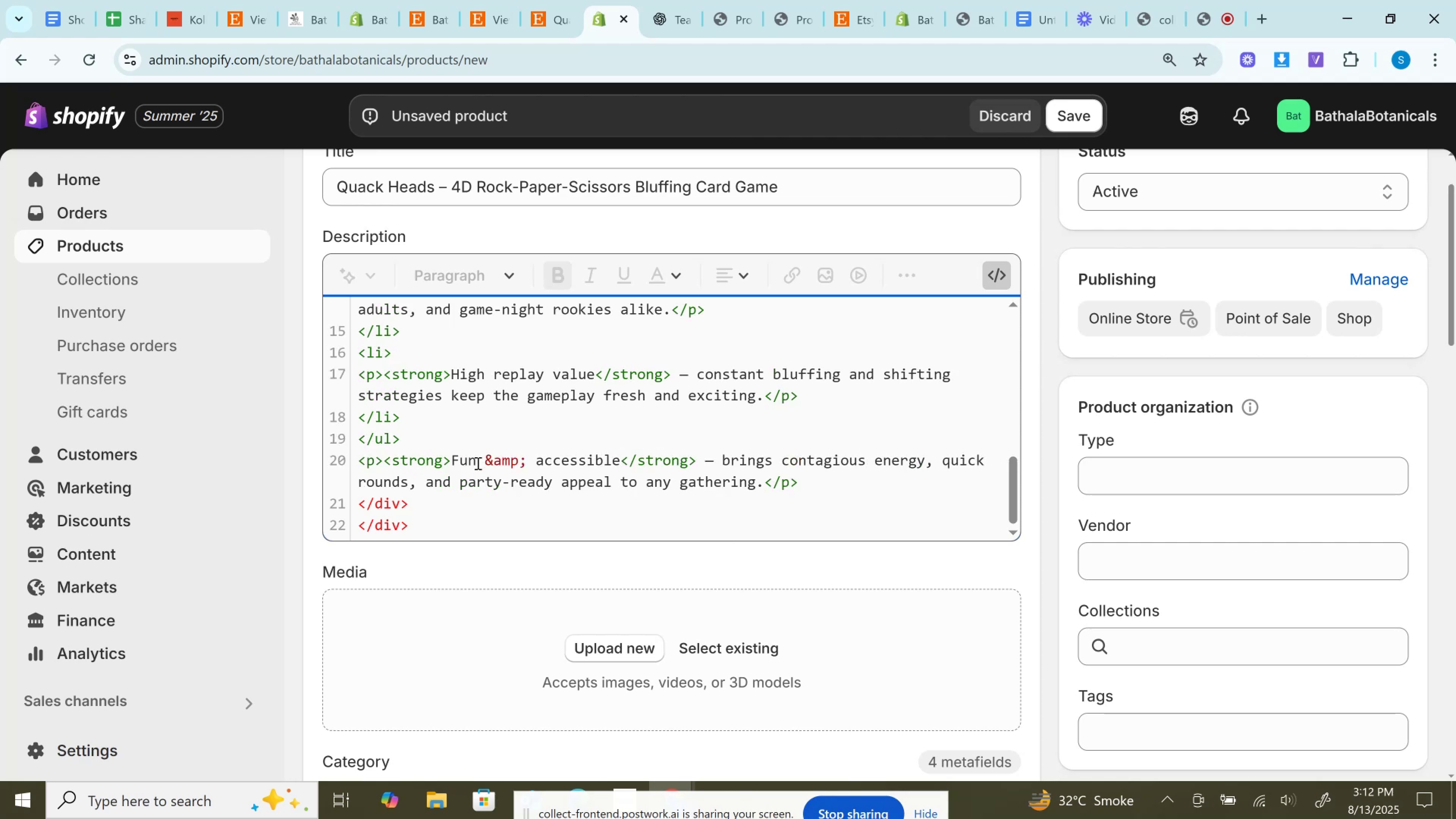 
scroll: coordinate [477, 463], scroll_direction: down, amount: 1.0
 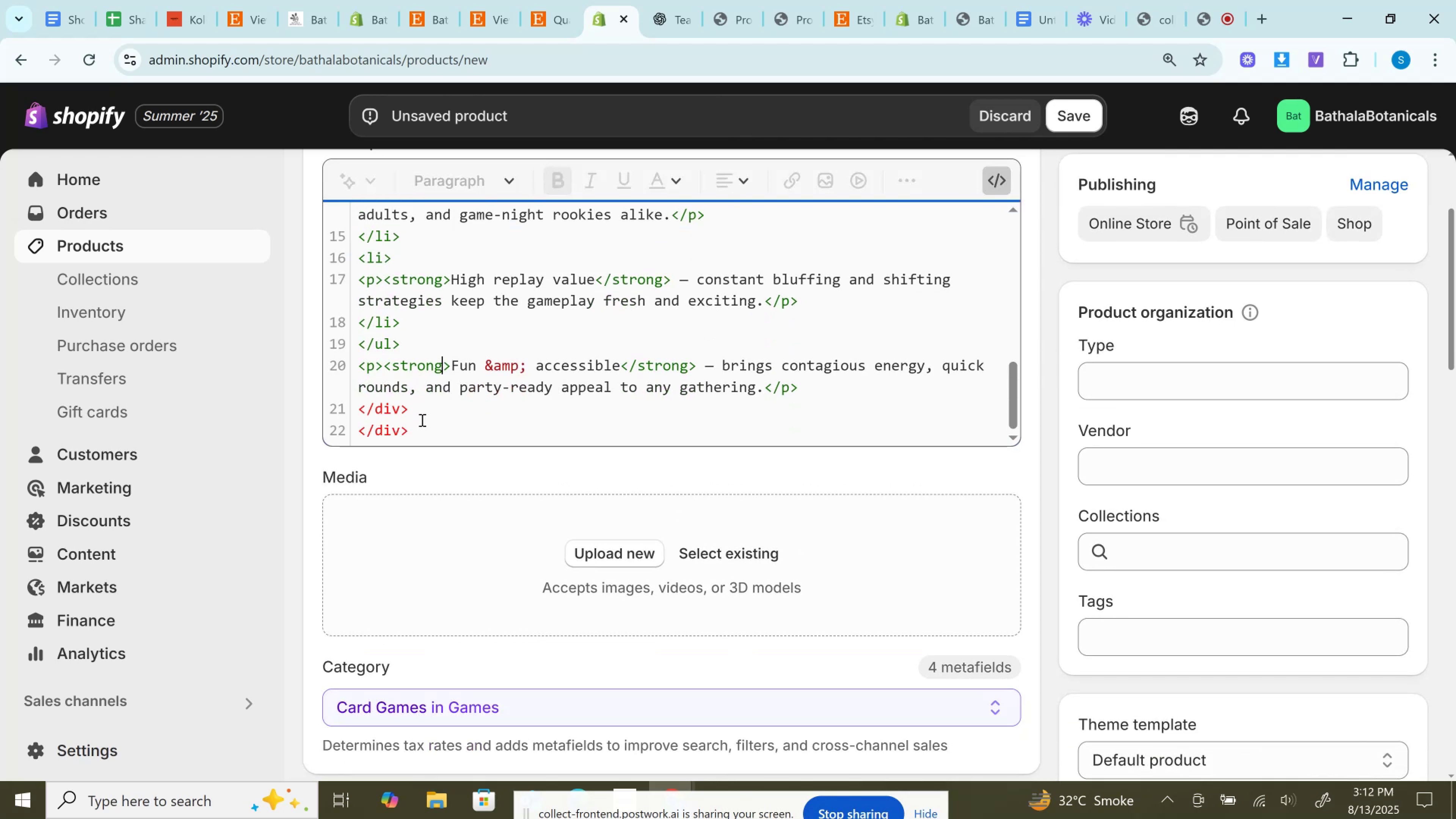 
left_click_drag(start_coordinate=[422, 435], to_coordinate=[354, 417])
 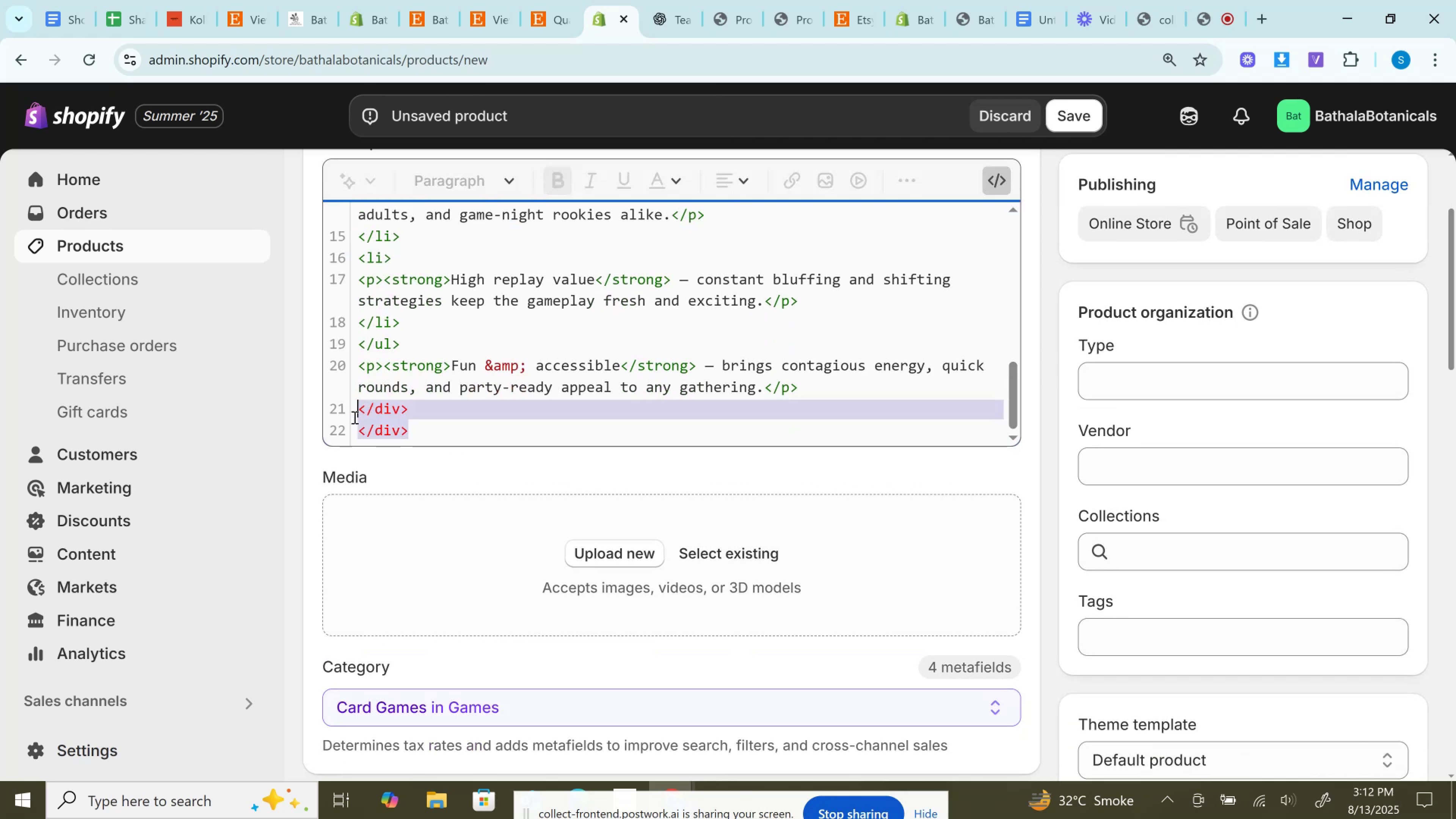 
key(Backspace)
 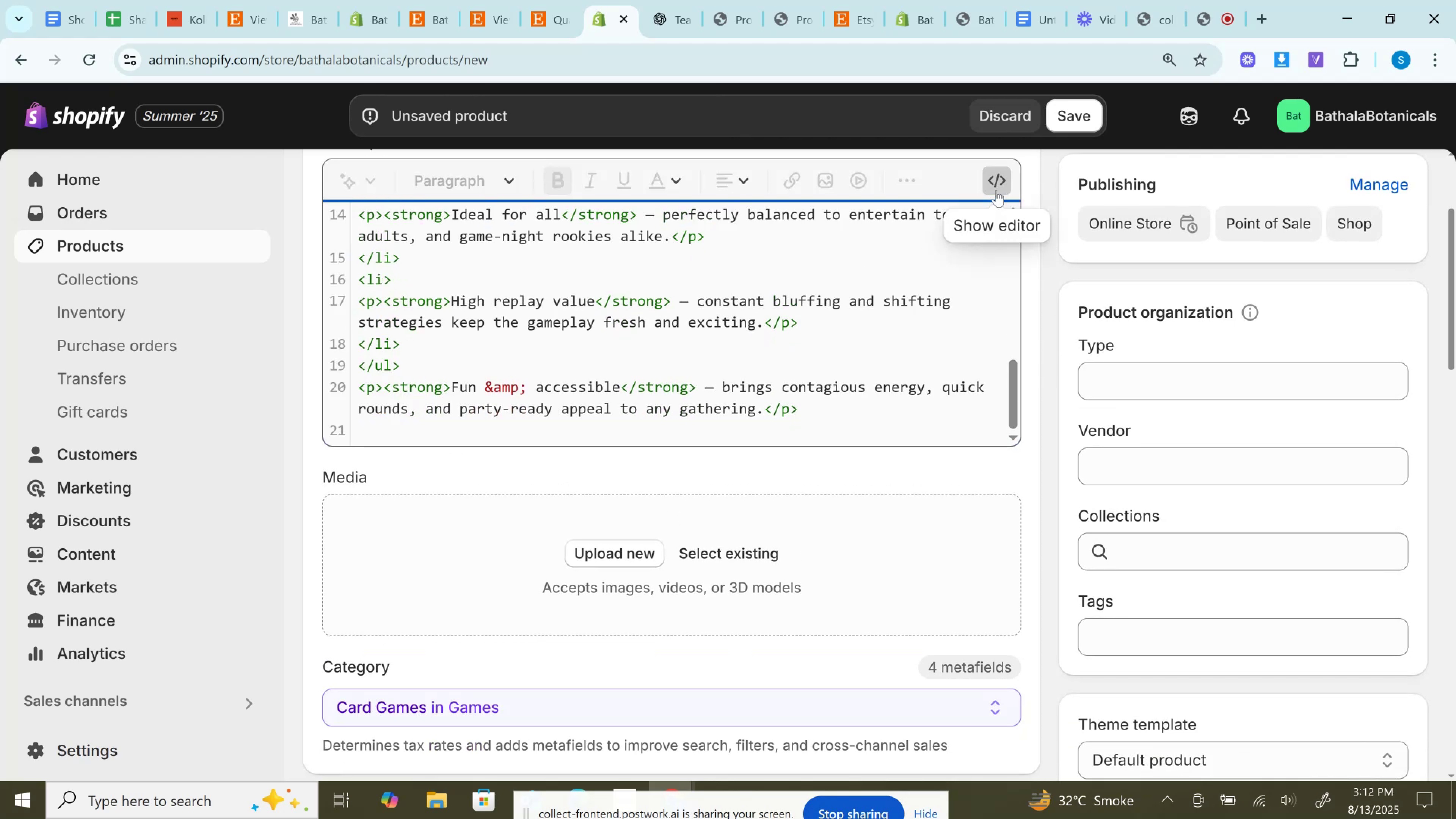 
left_click([993, 183])
 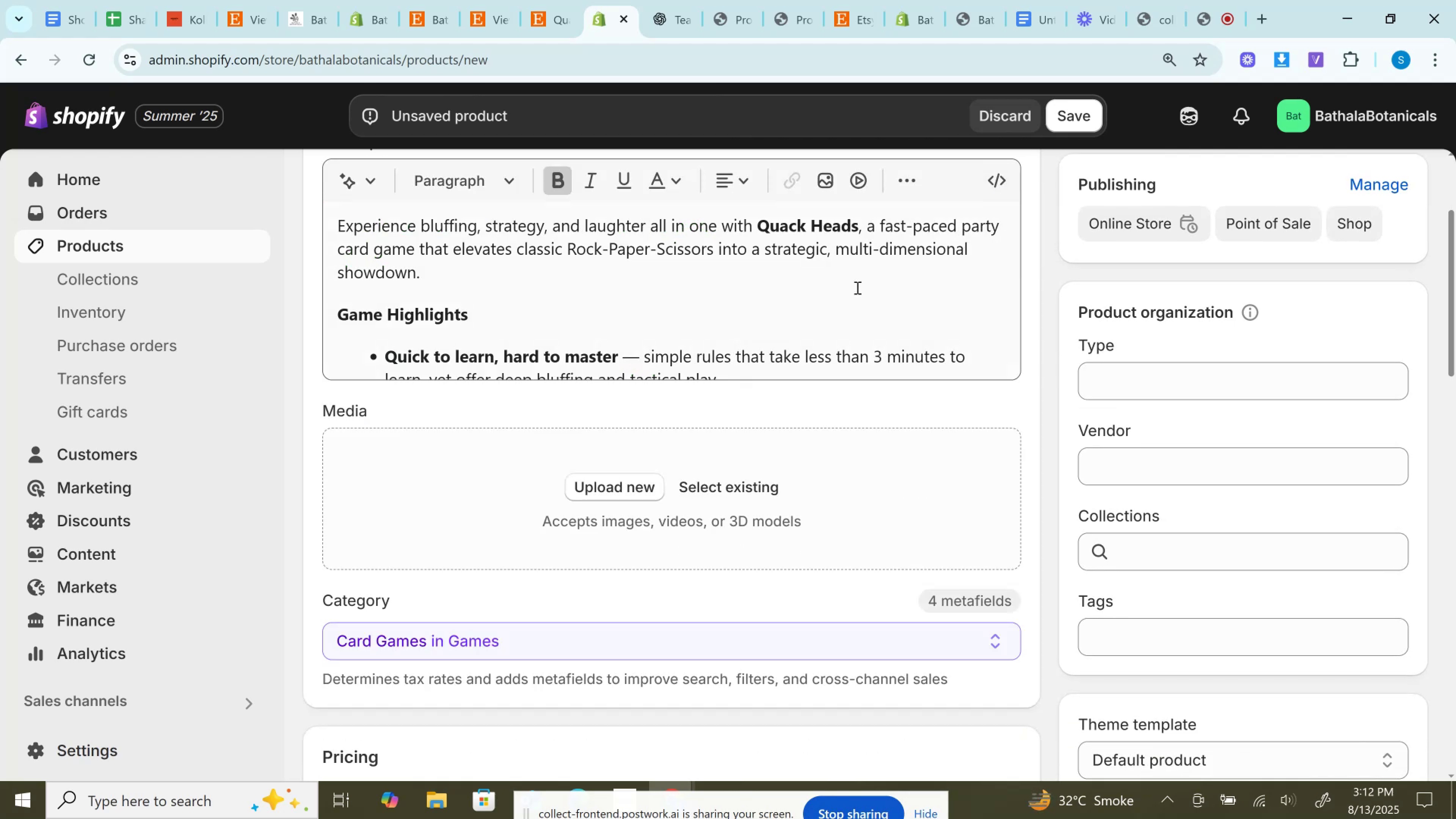 
left_click([857, 287])
 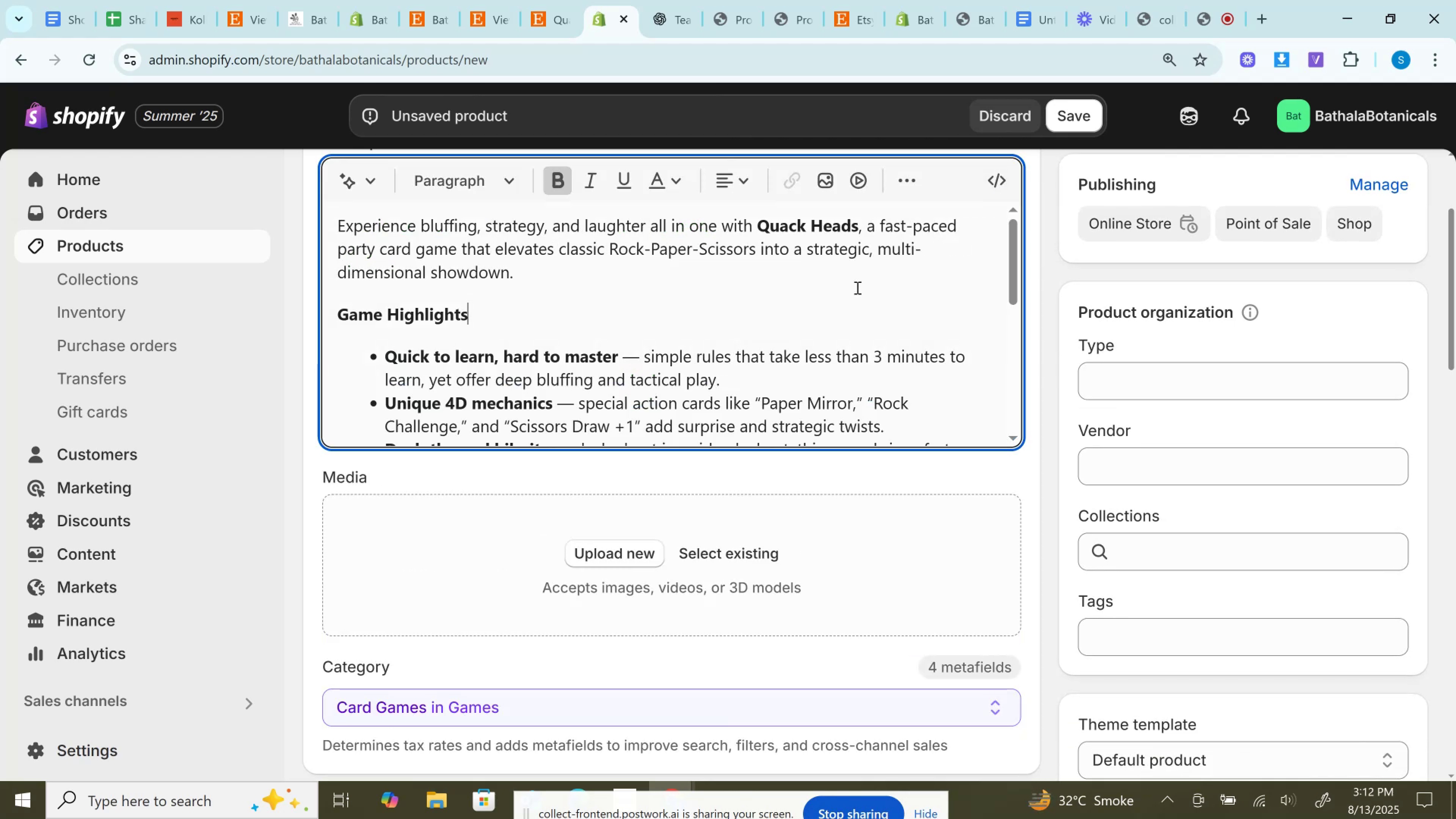 
scroll: coordinate [857, 287], scroll_direction: down, amount: 4.0
 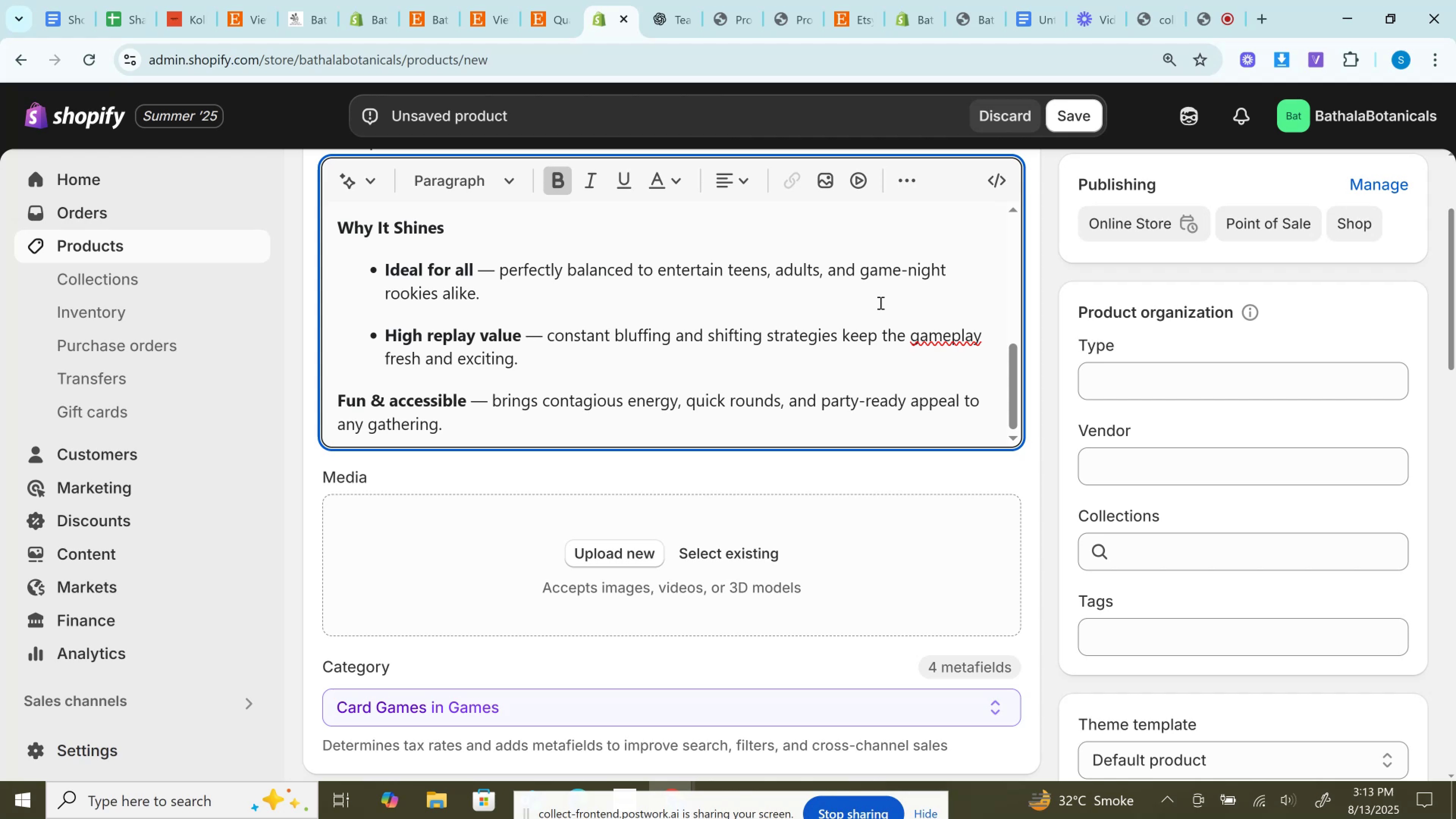 
wait(43.77)
 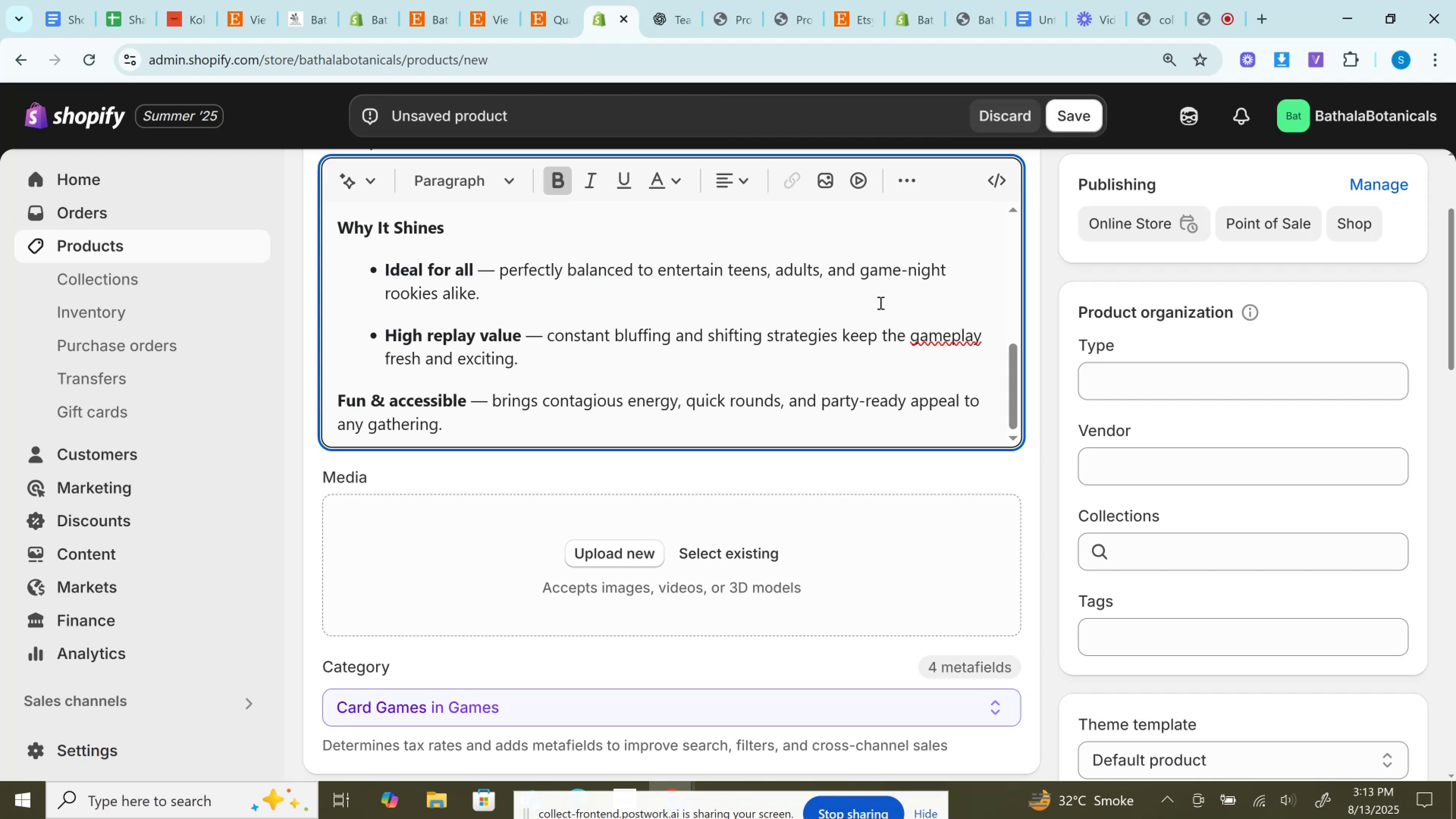 
scroll: coordinate [620, 337], scroll_direction: up, amount: 5.0
 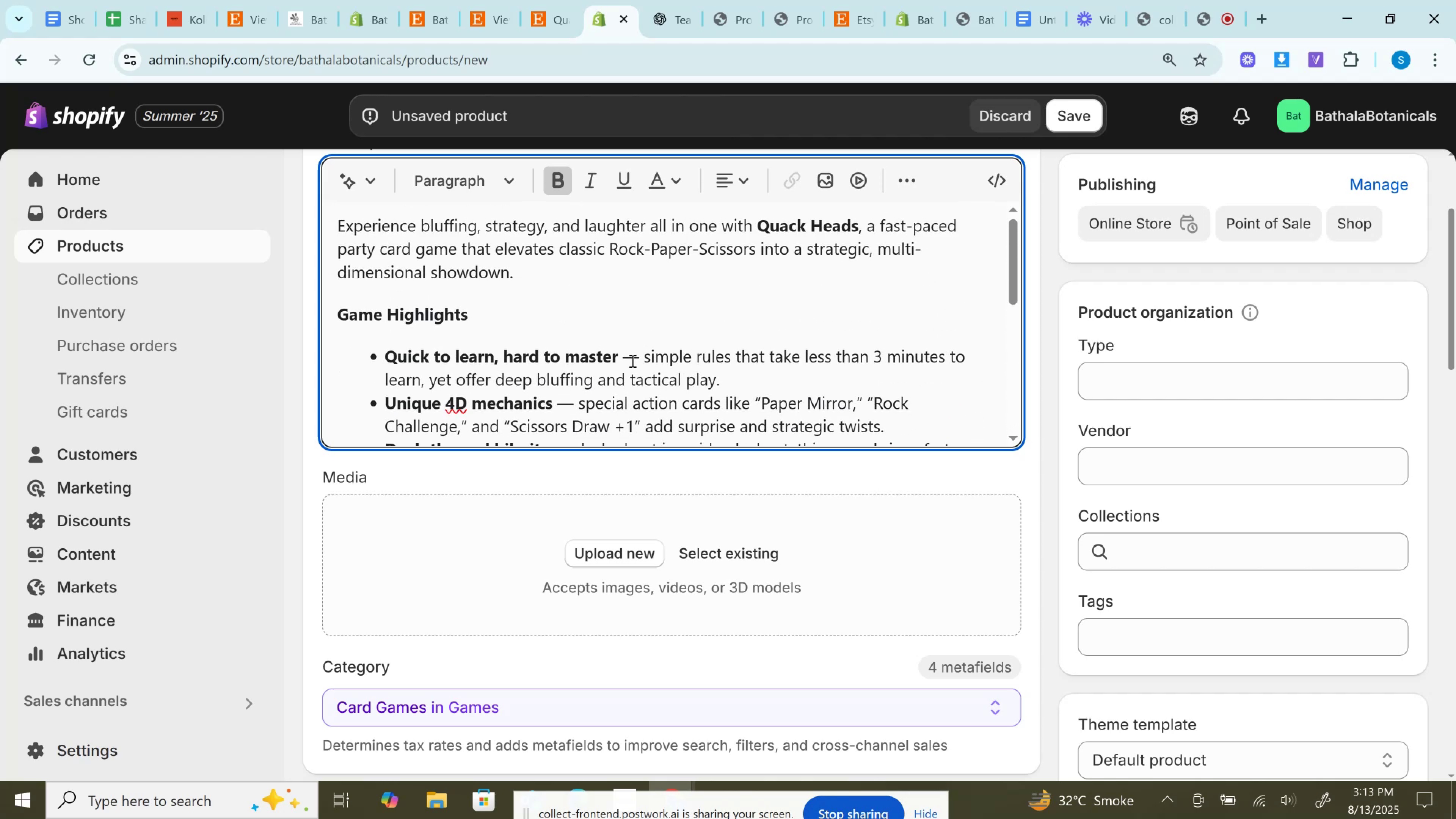 
double_click([632, 361])
 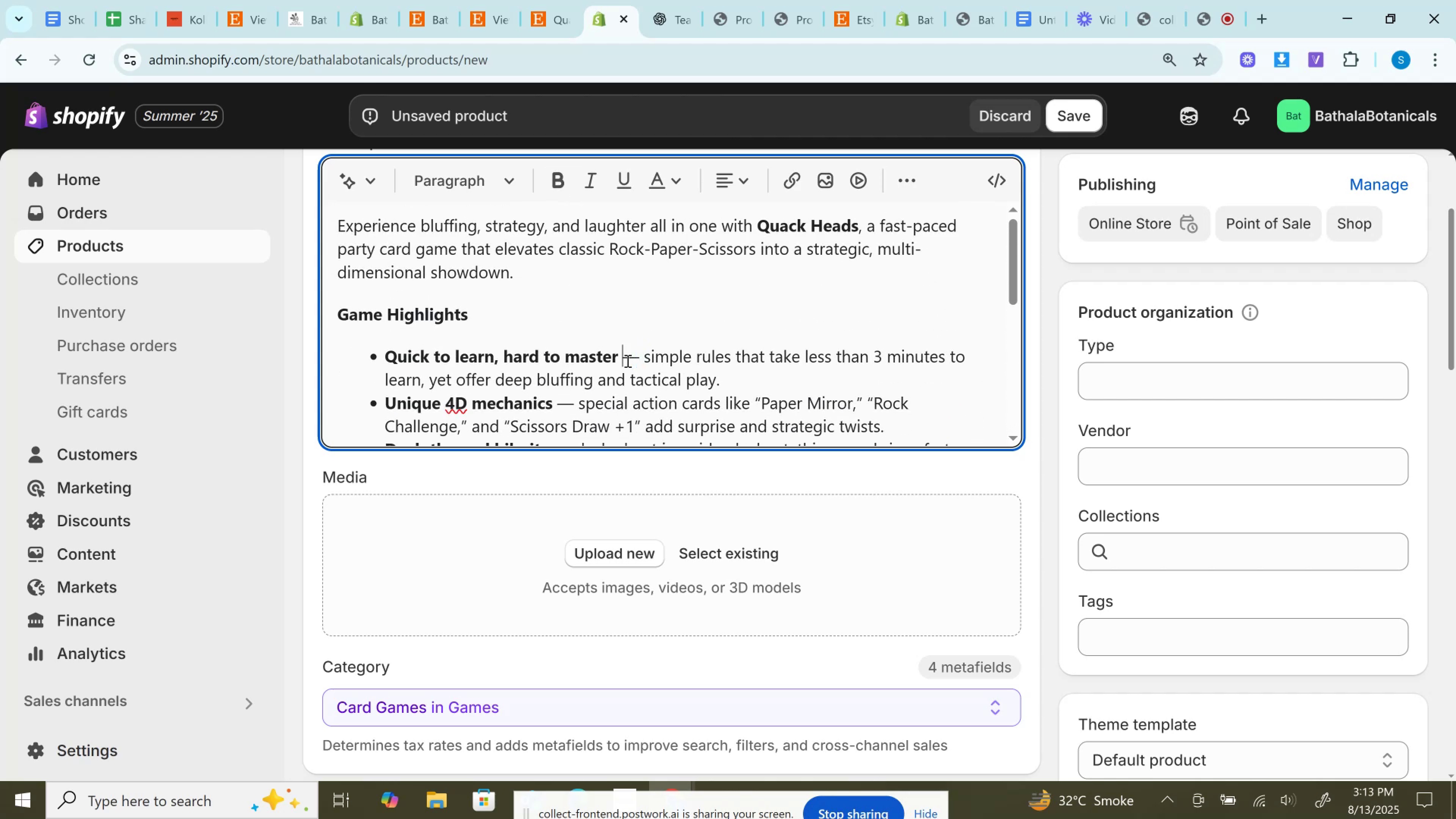 
double_click([627, 361])
 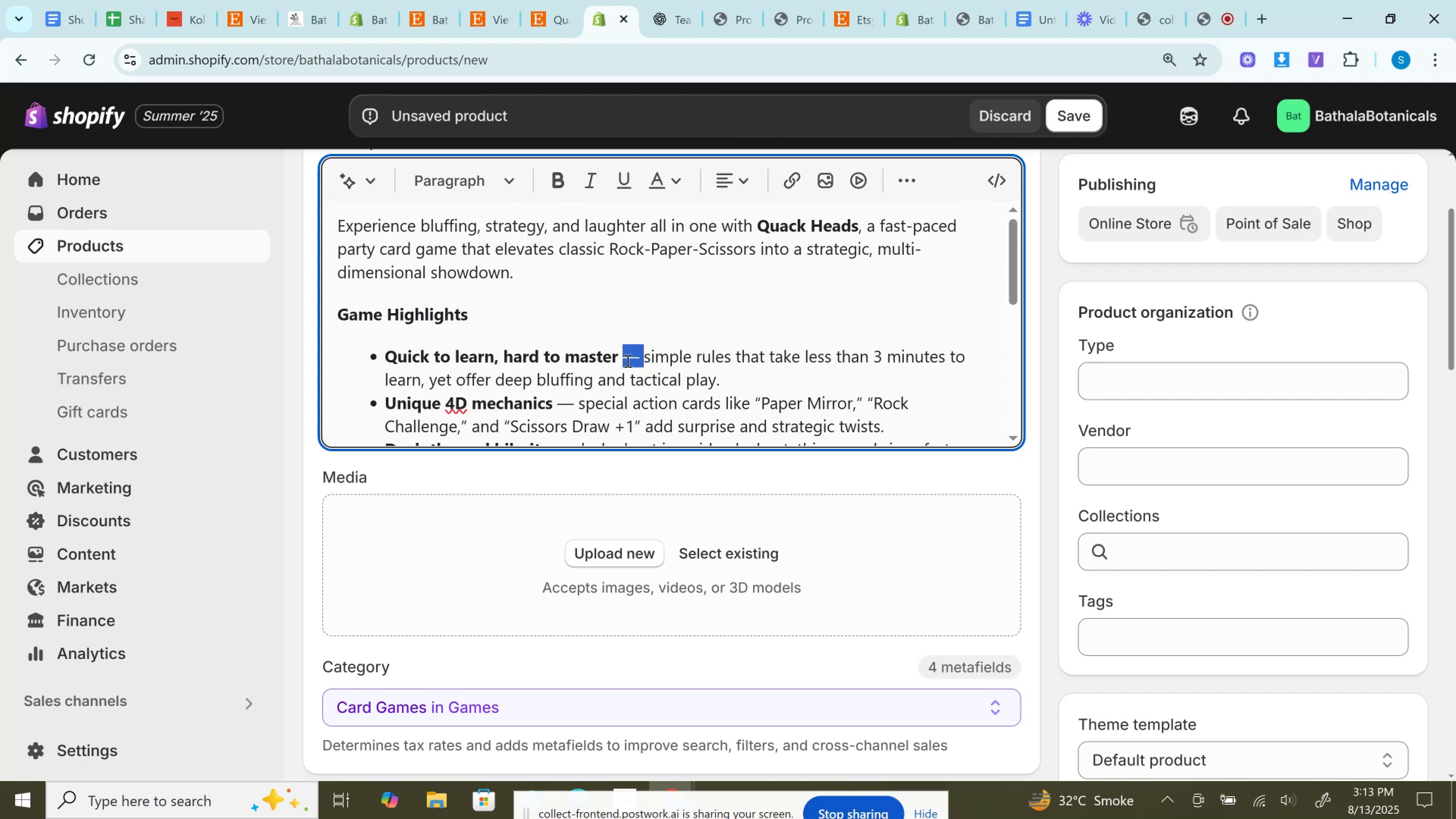 
key(Backspace)
 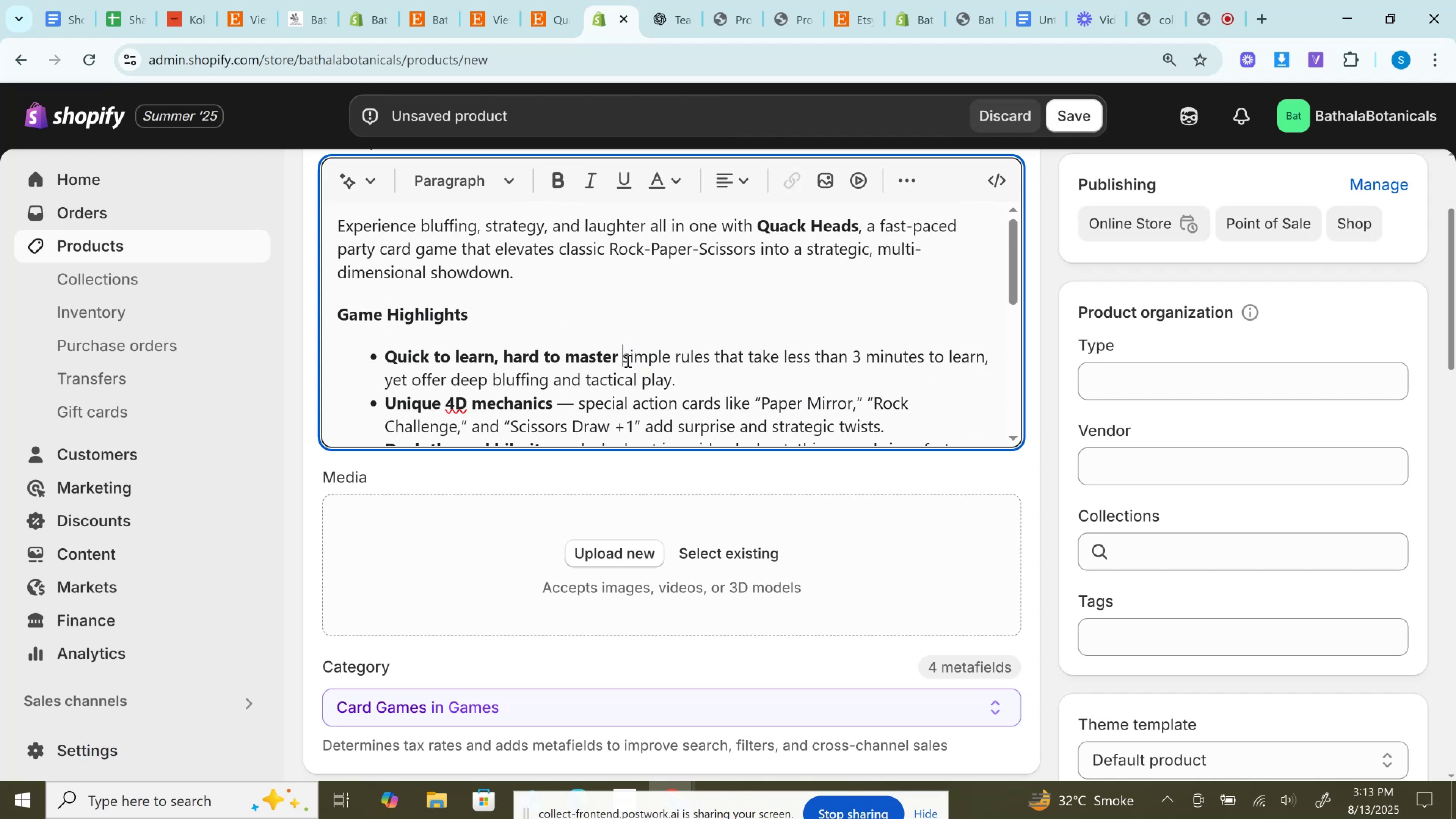 
key(Backspace)
 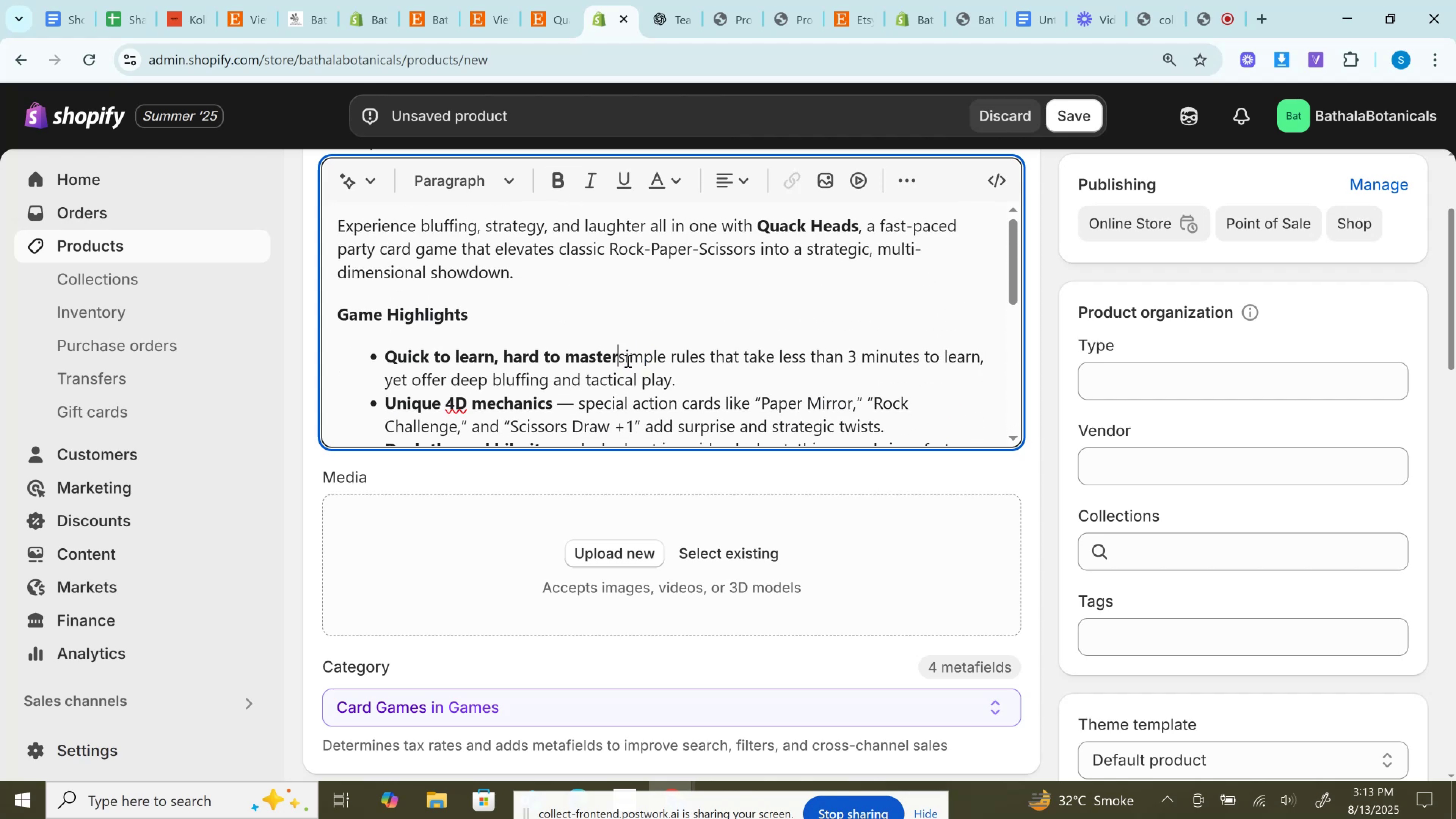 
key(Shift+Semicolon)
 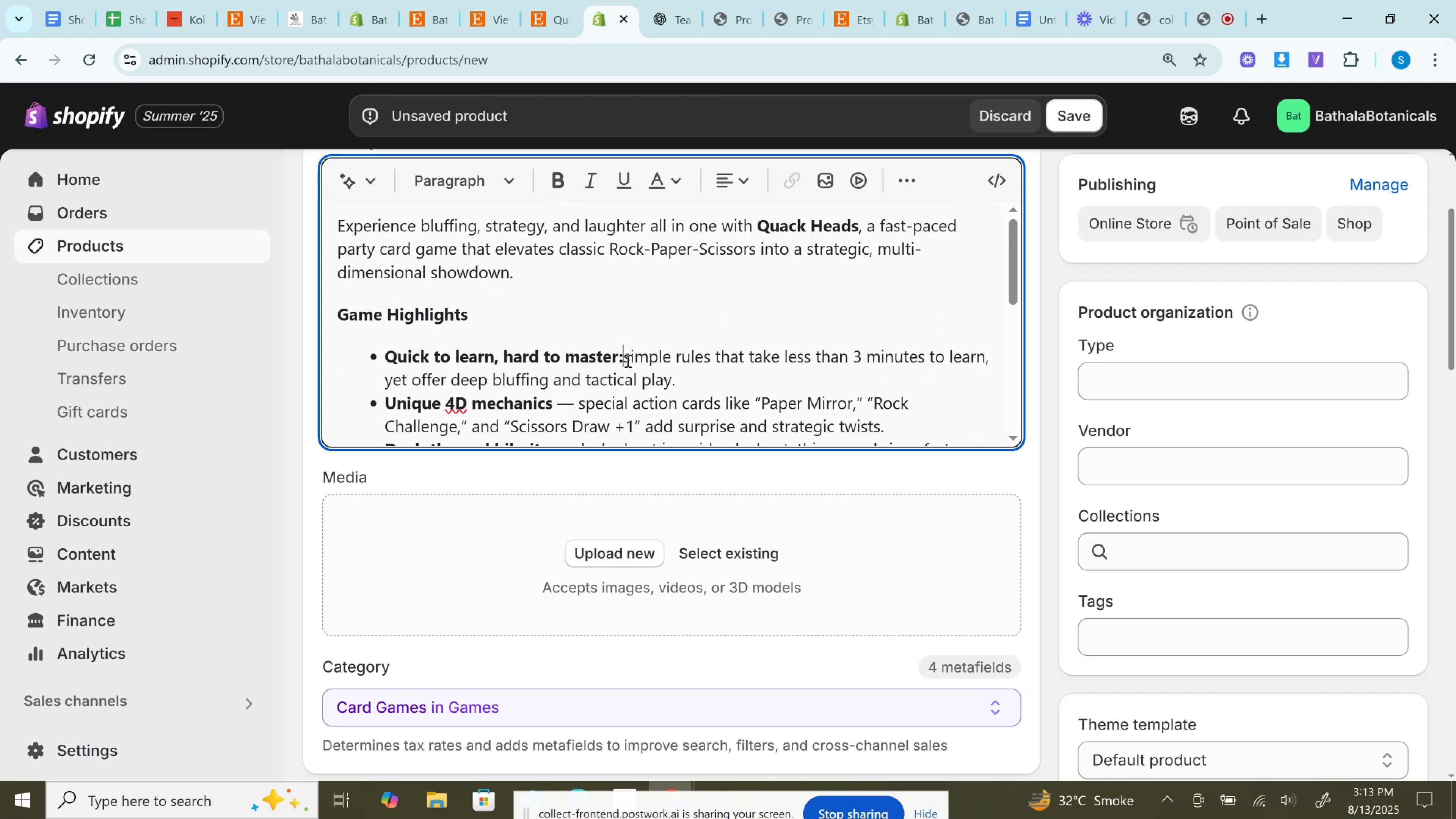 
key(Space)
 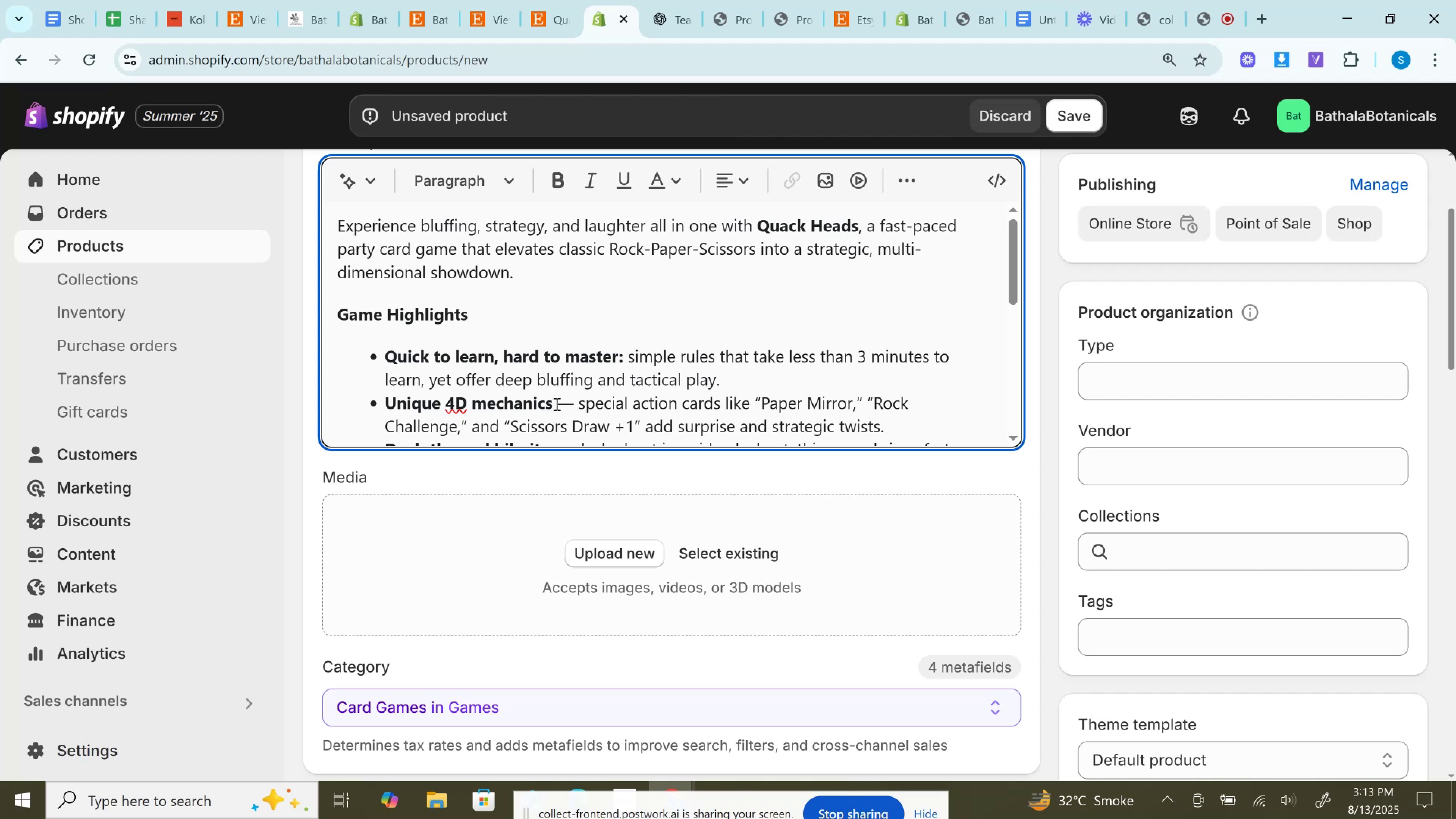 
double_click([557, 404])
 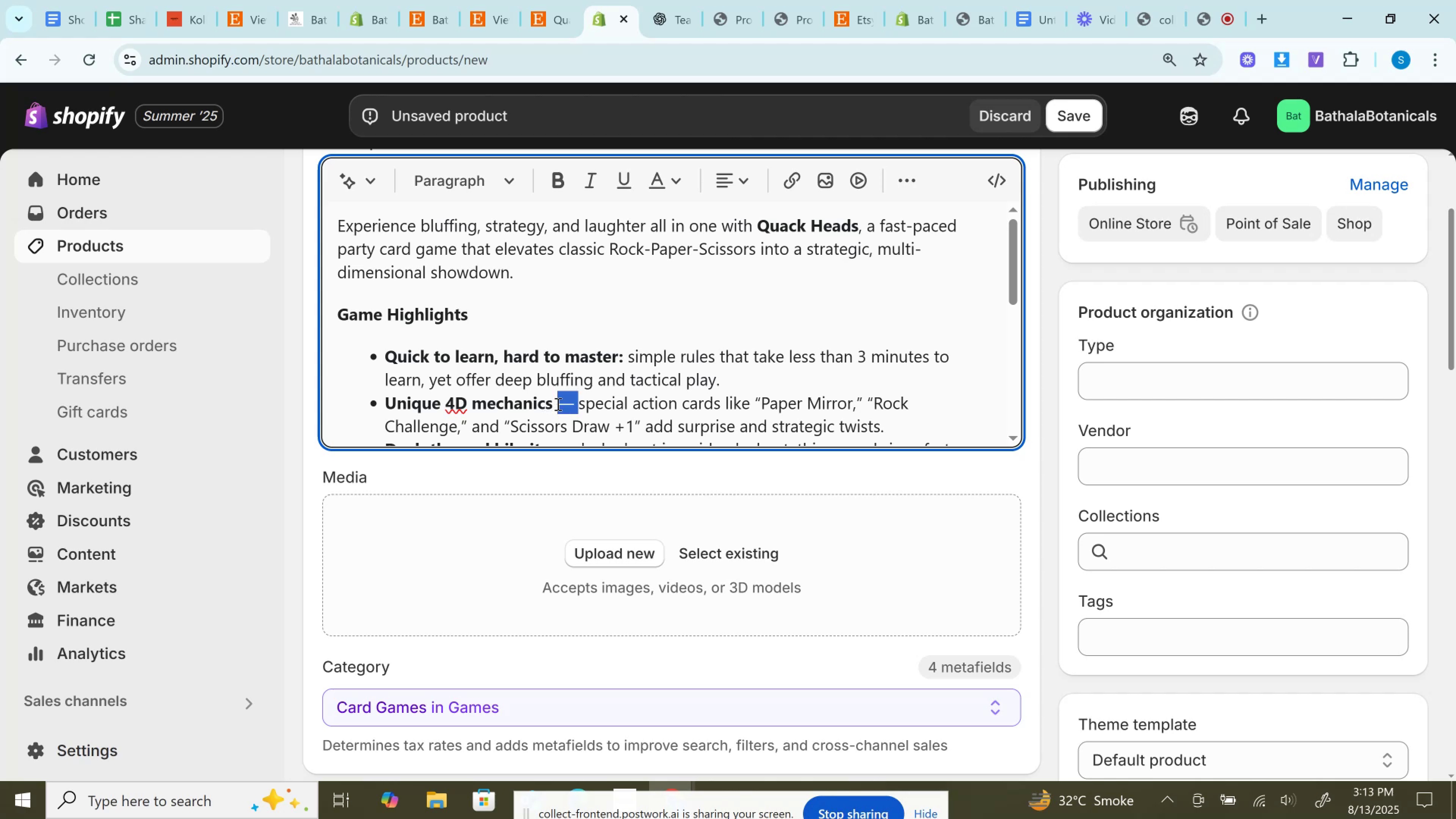 
key(Backspace)
 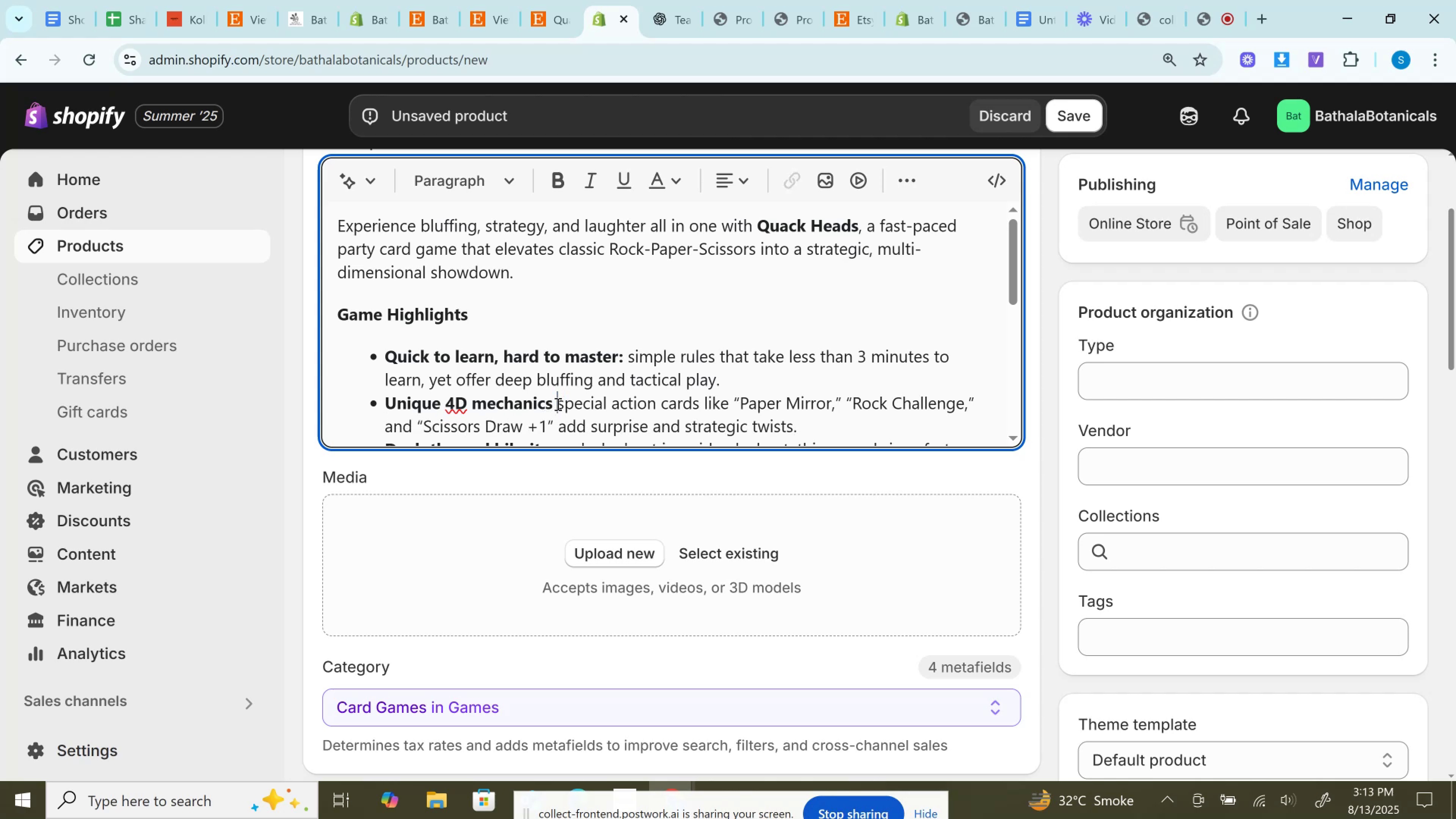 
key(Backspace)
 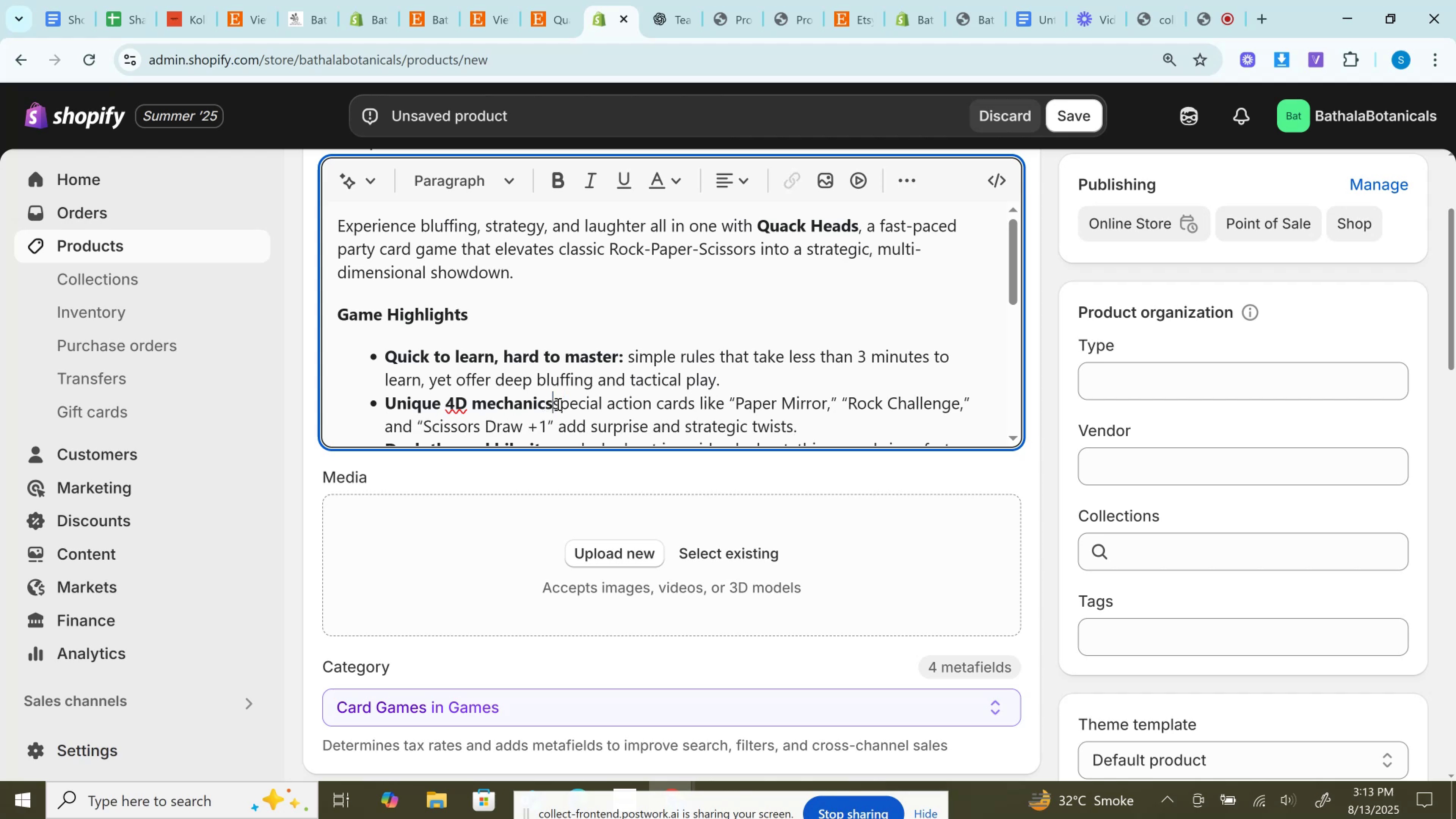 
key(Shift+ShiftRight)
 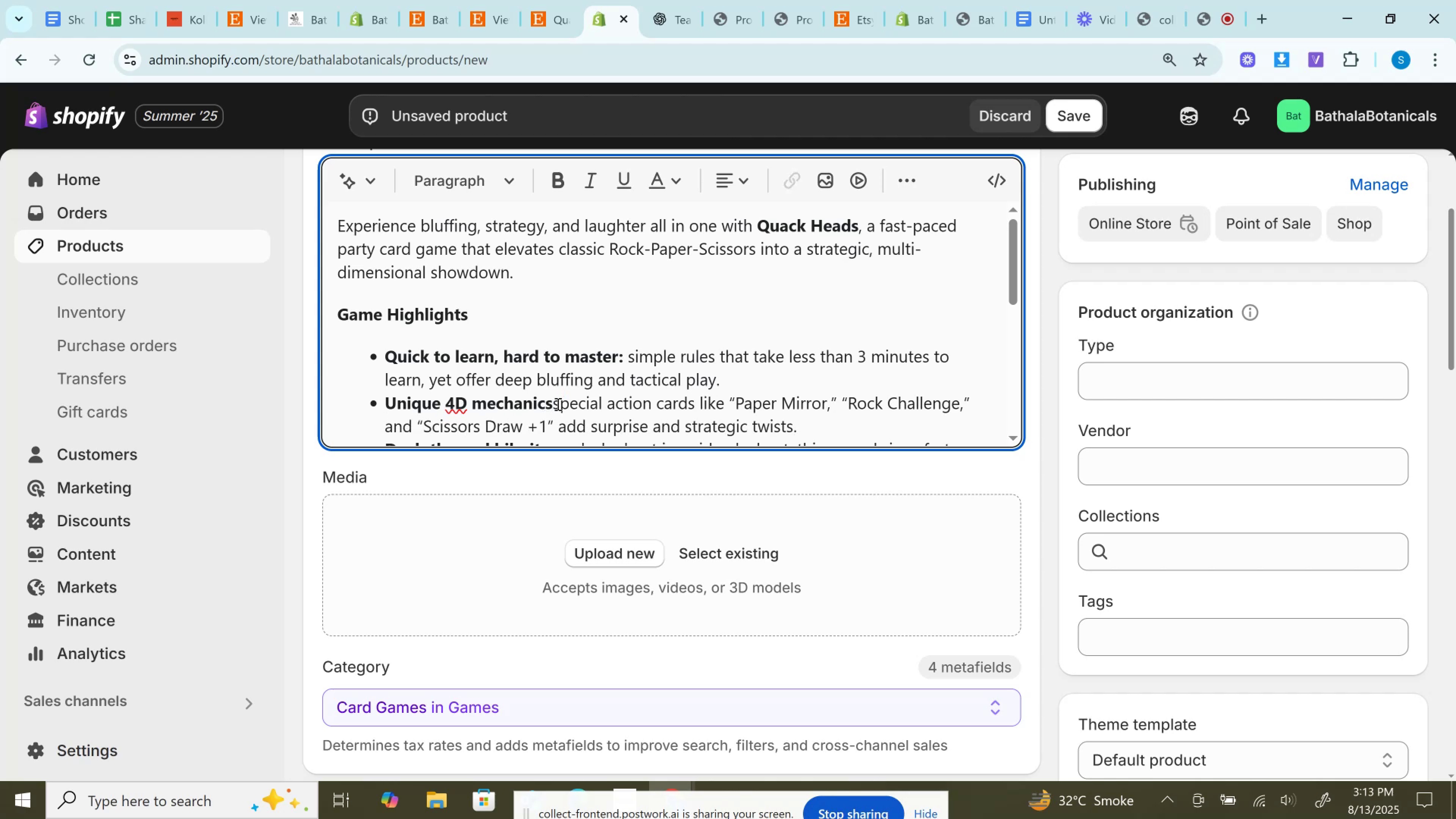 
key(Shift+Semicolon)
 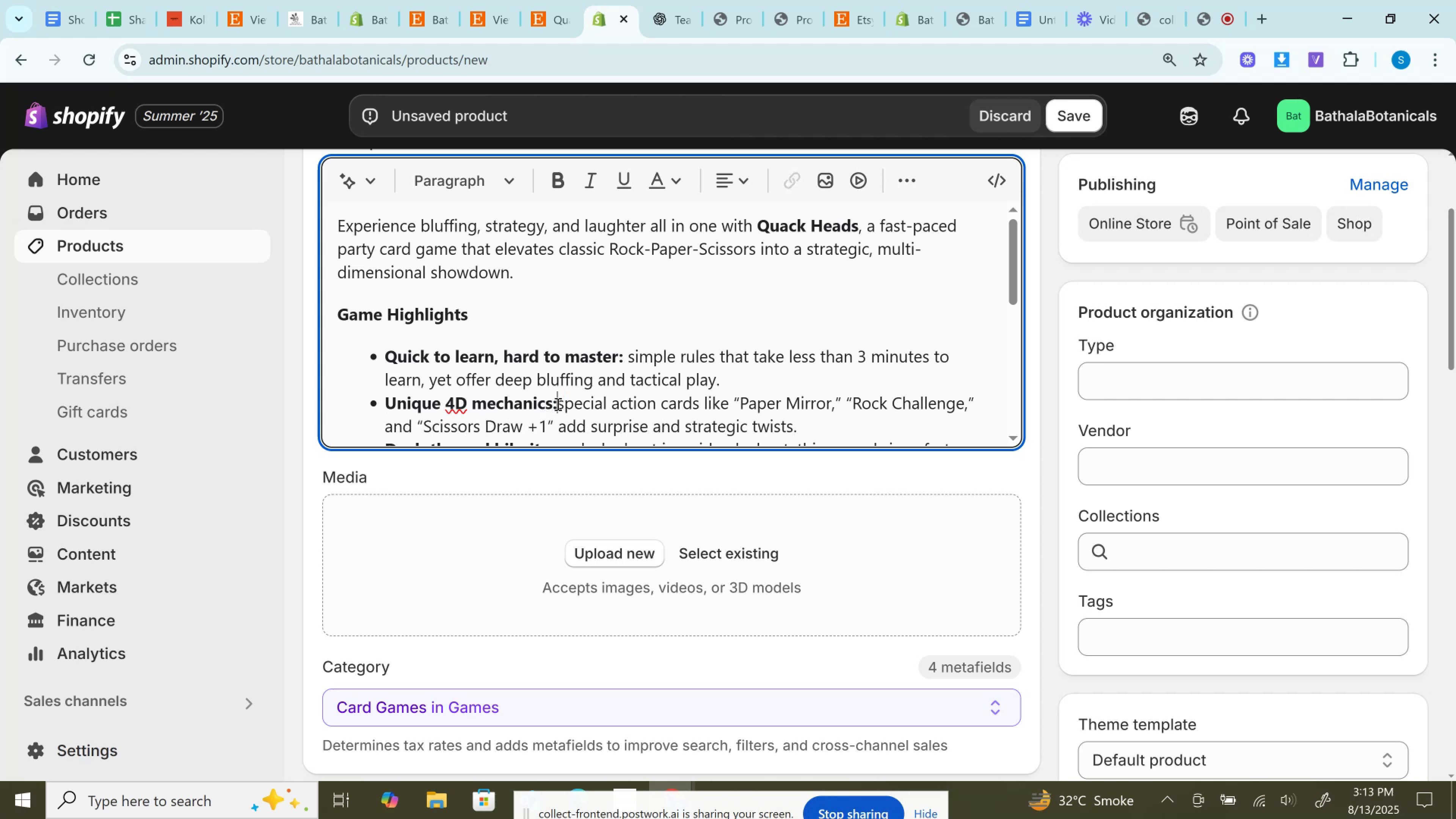 
key(Space)
 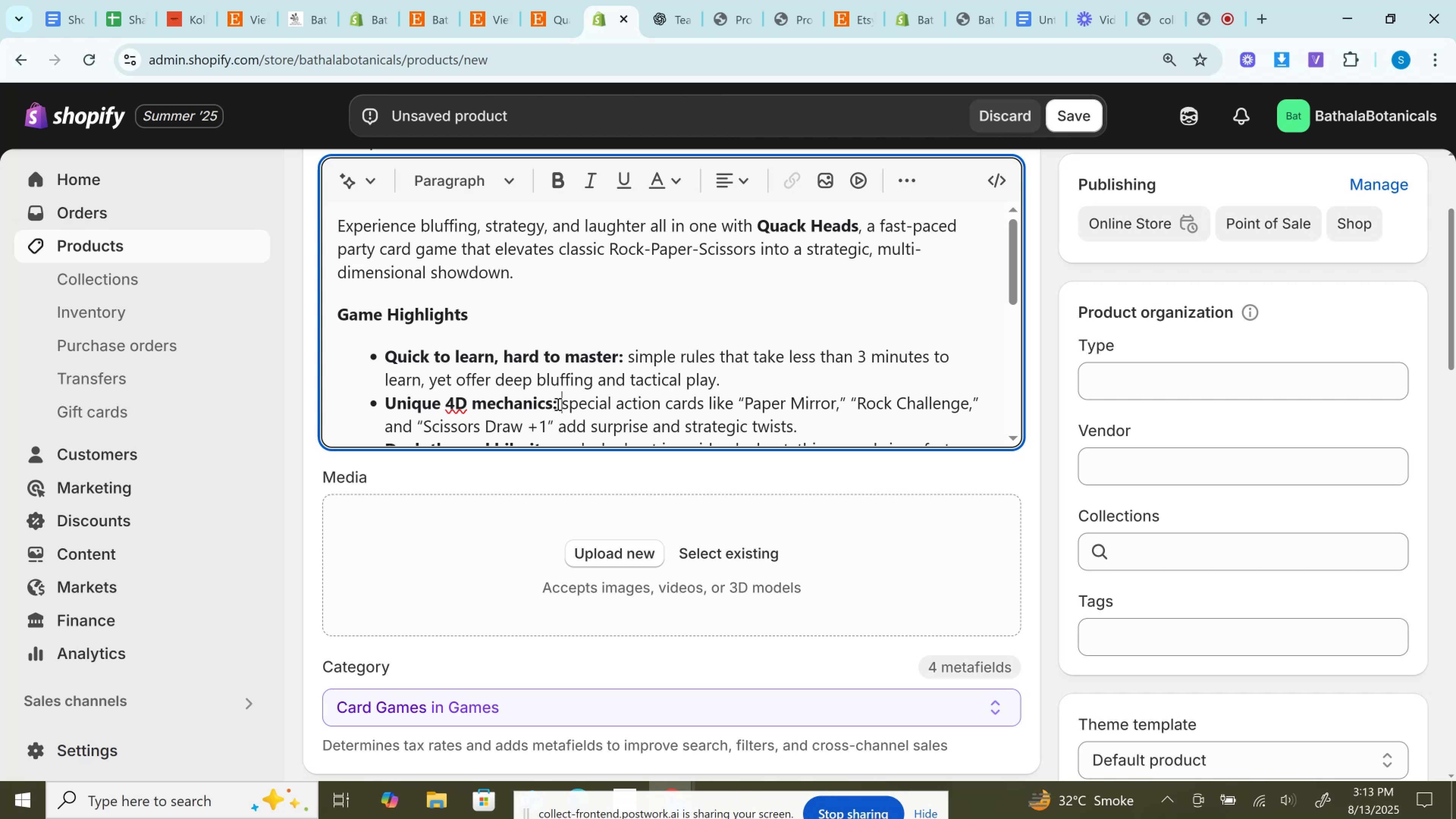 
wait(14.88)
 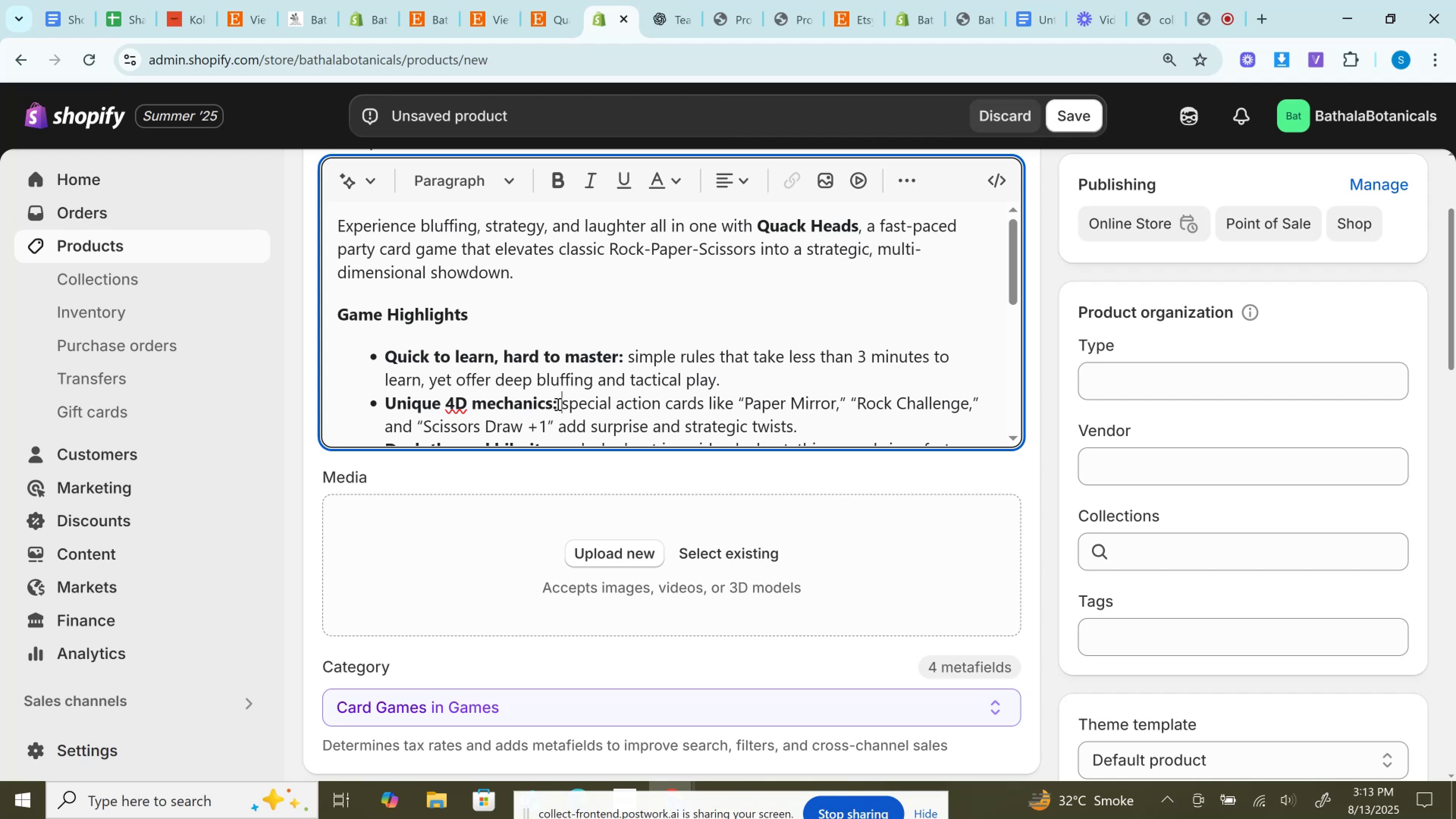 
scroll: coordinate [578, 348], scroll_direction: down, amount: 1.0
 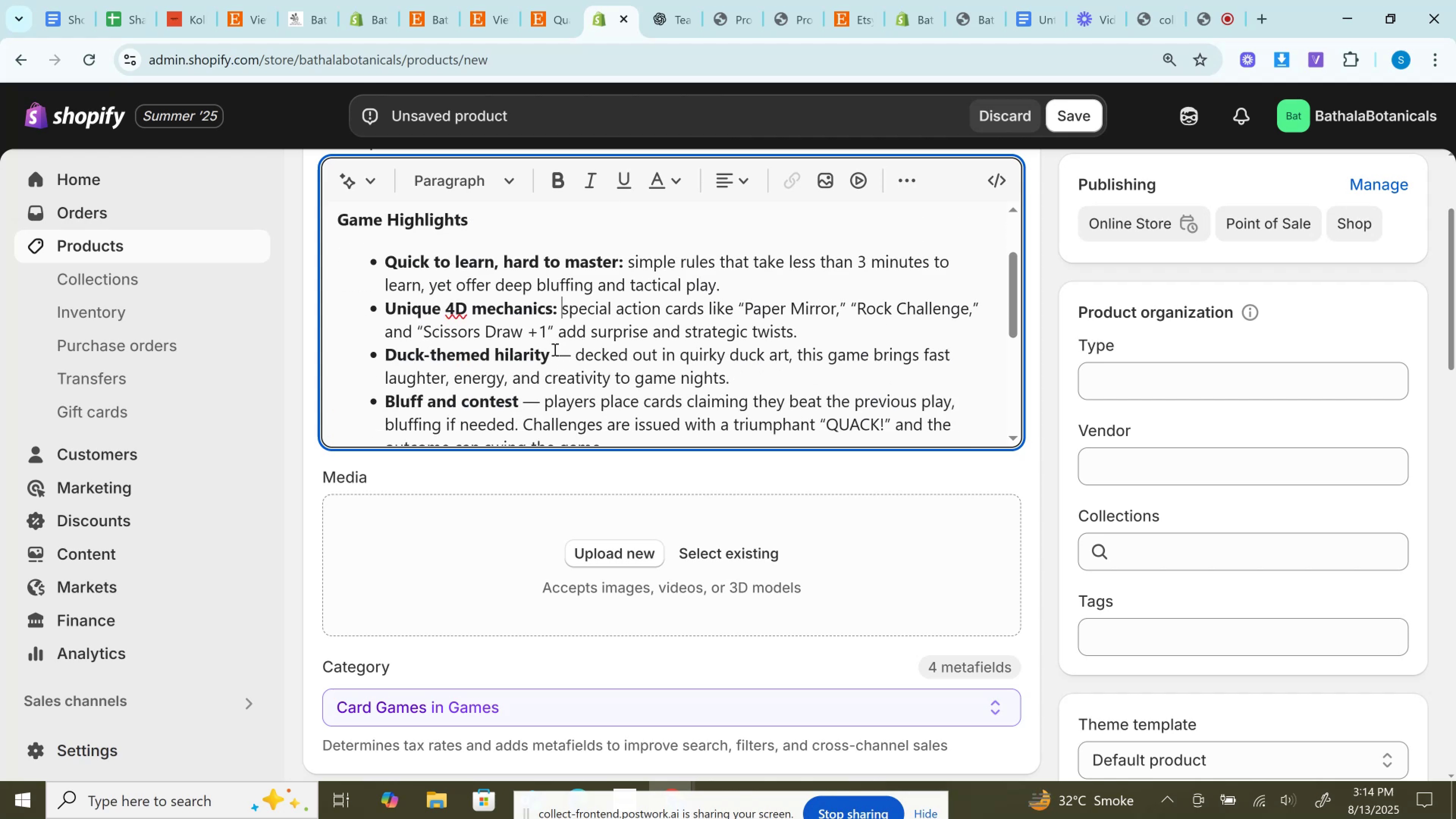 
double_click([554, 349])
 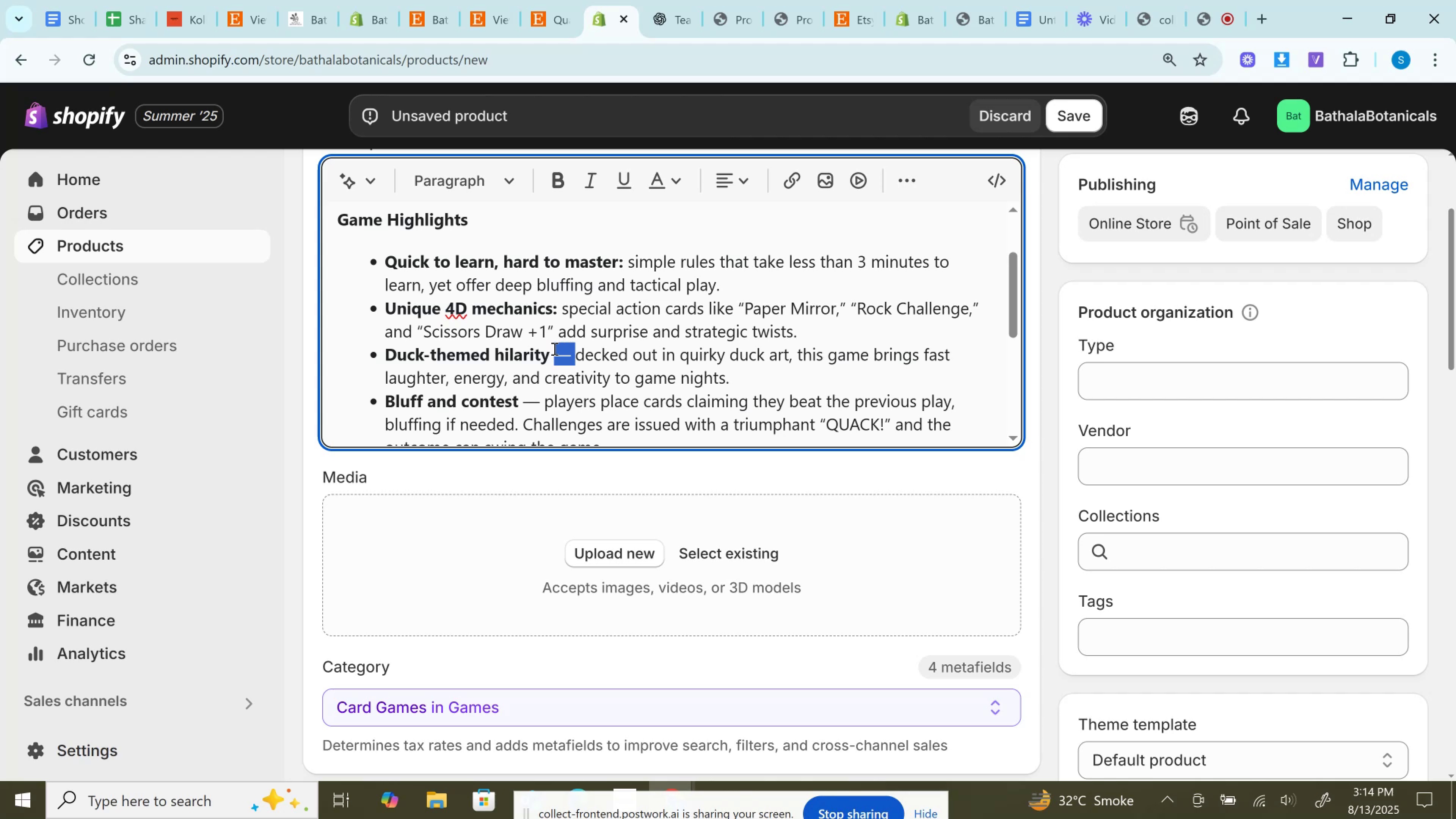 
key(Backspace)
 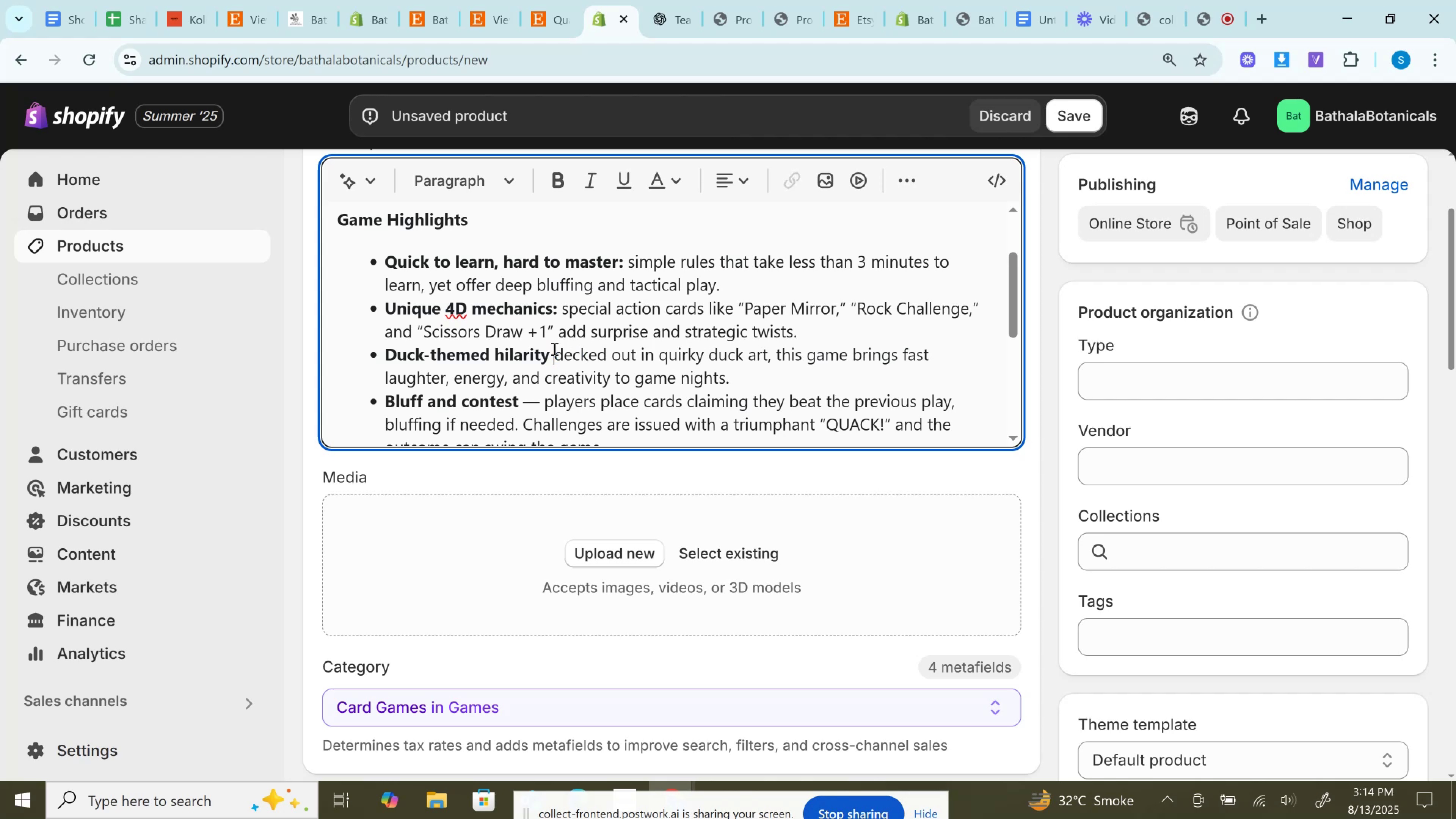 
key(Backspace)
 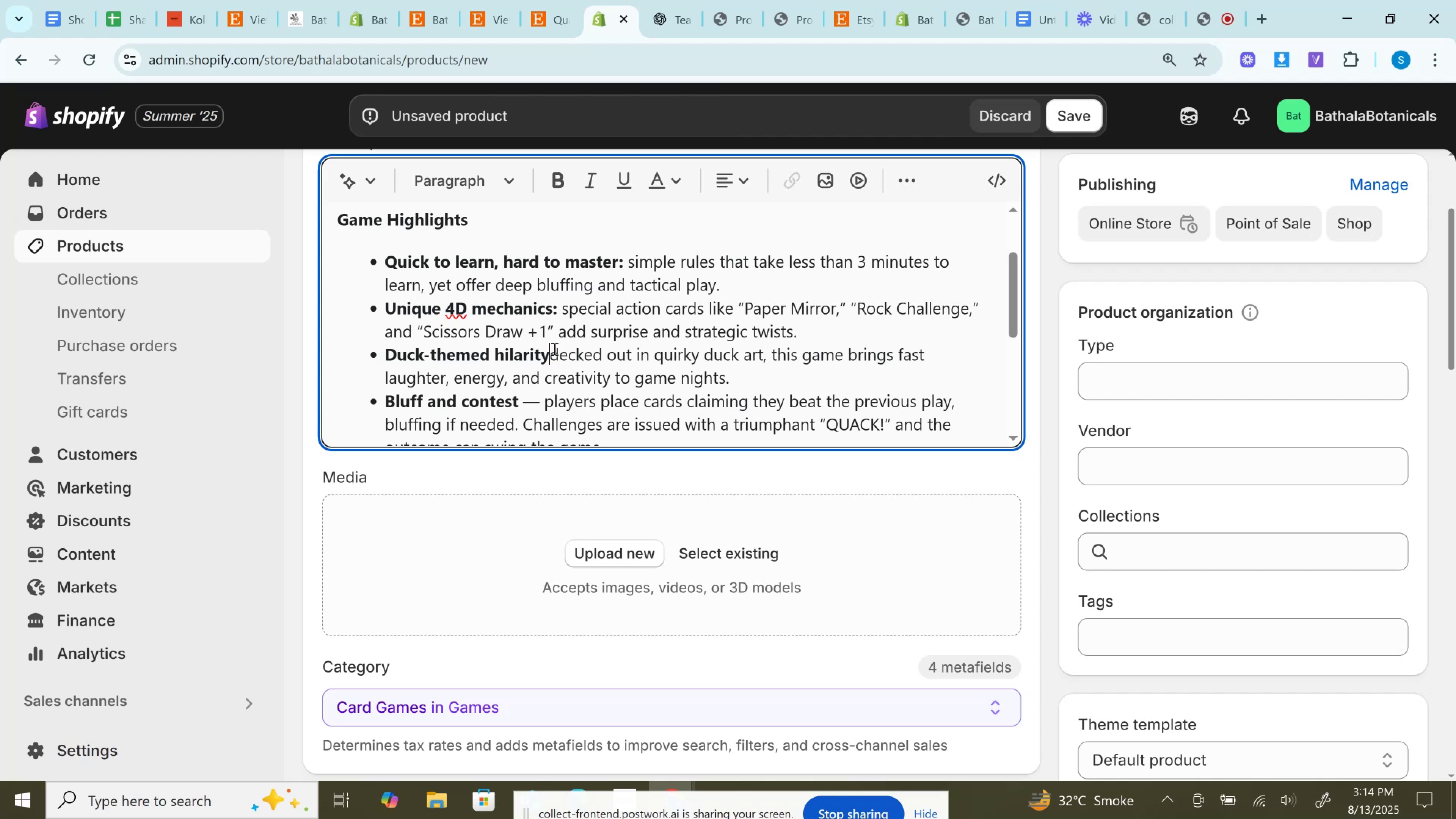 
key(Shift+ShiftRight)
 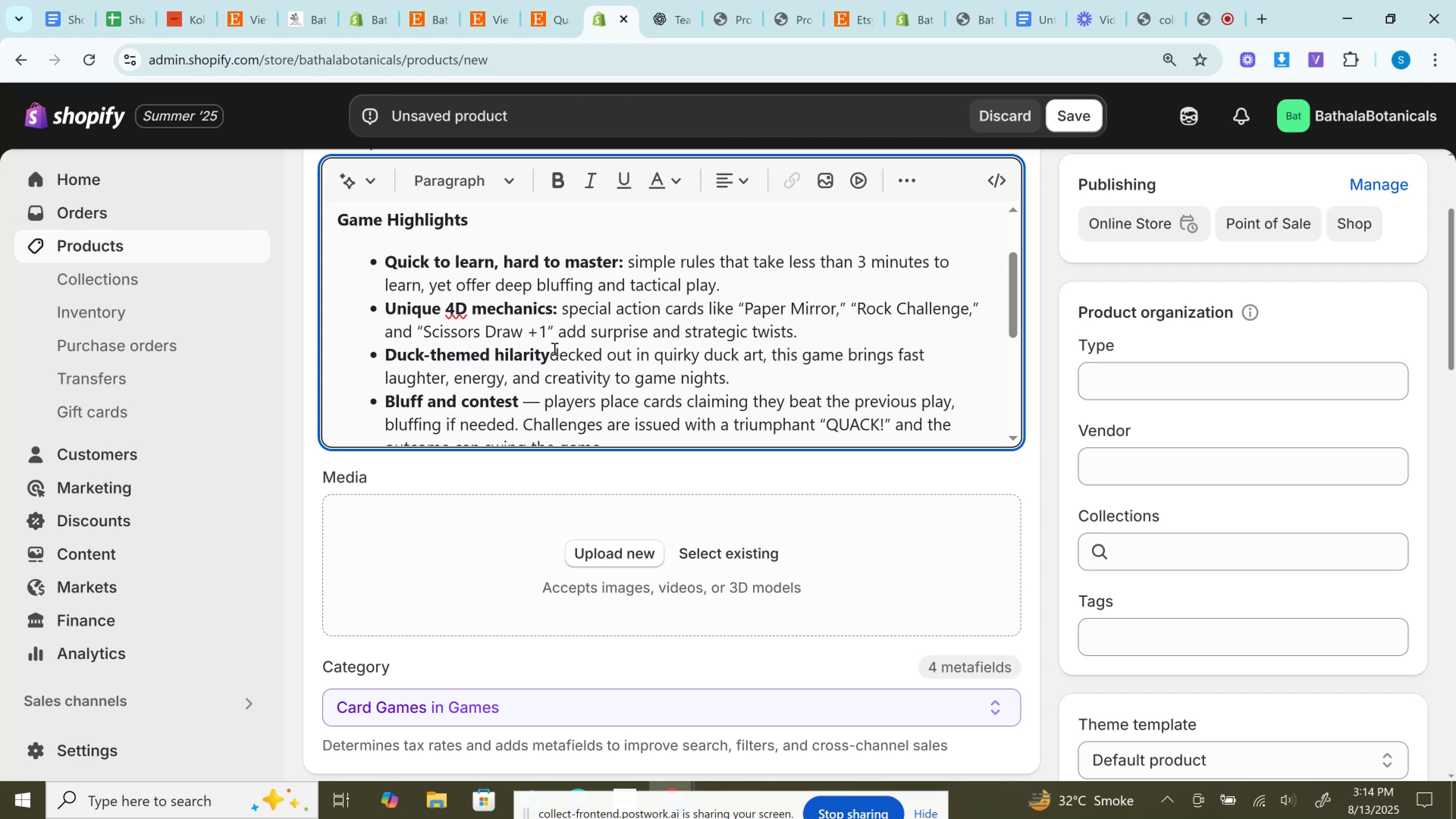 
key(Shift+Semicolon)
 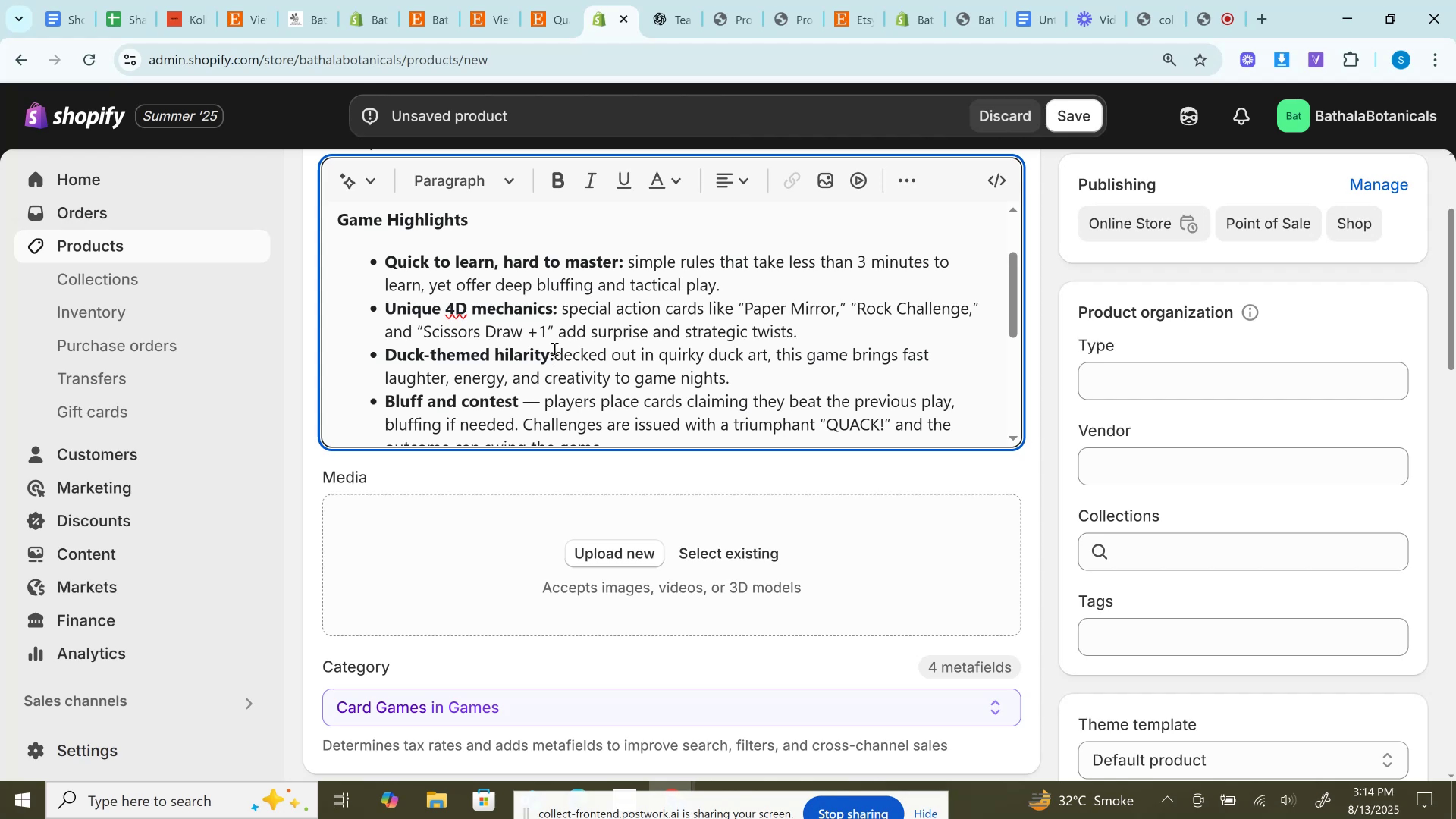 
wait(23.42)
 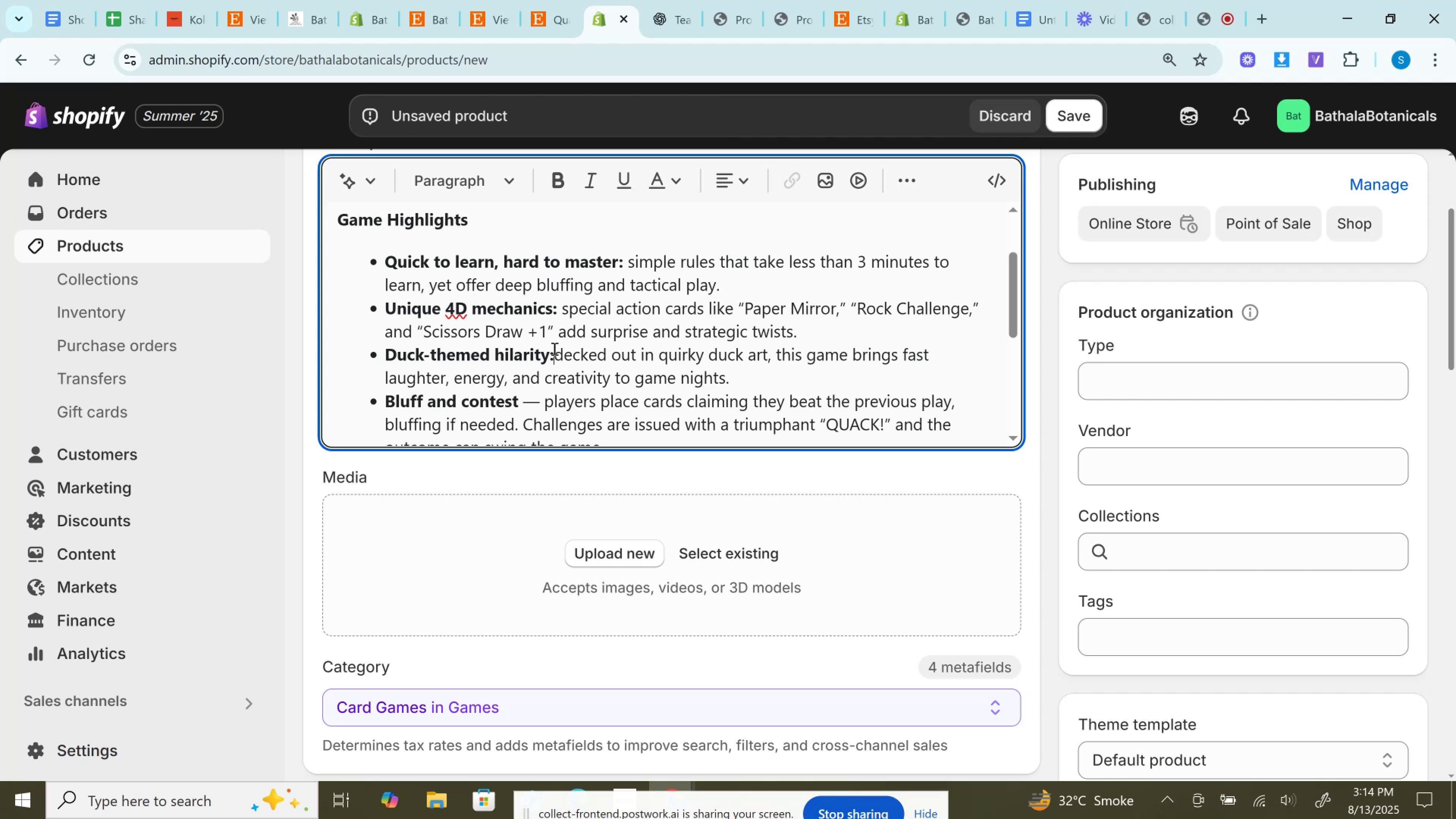 
key(Space)
 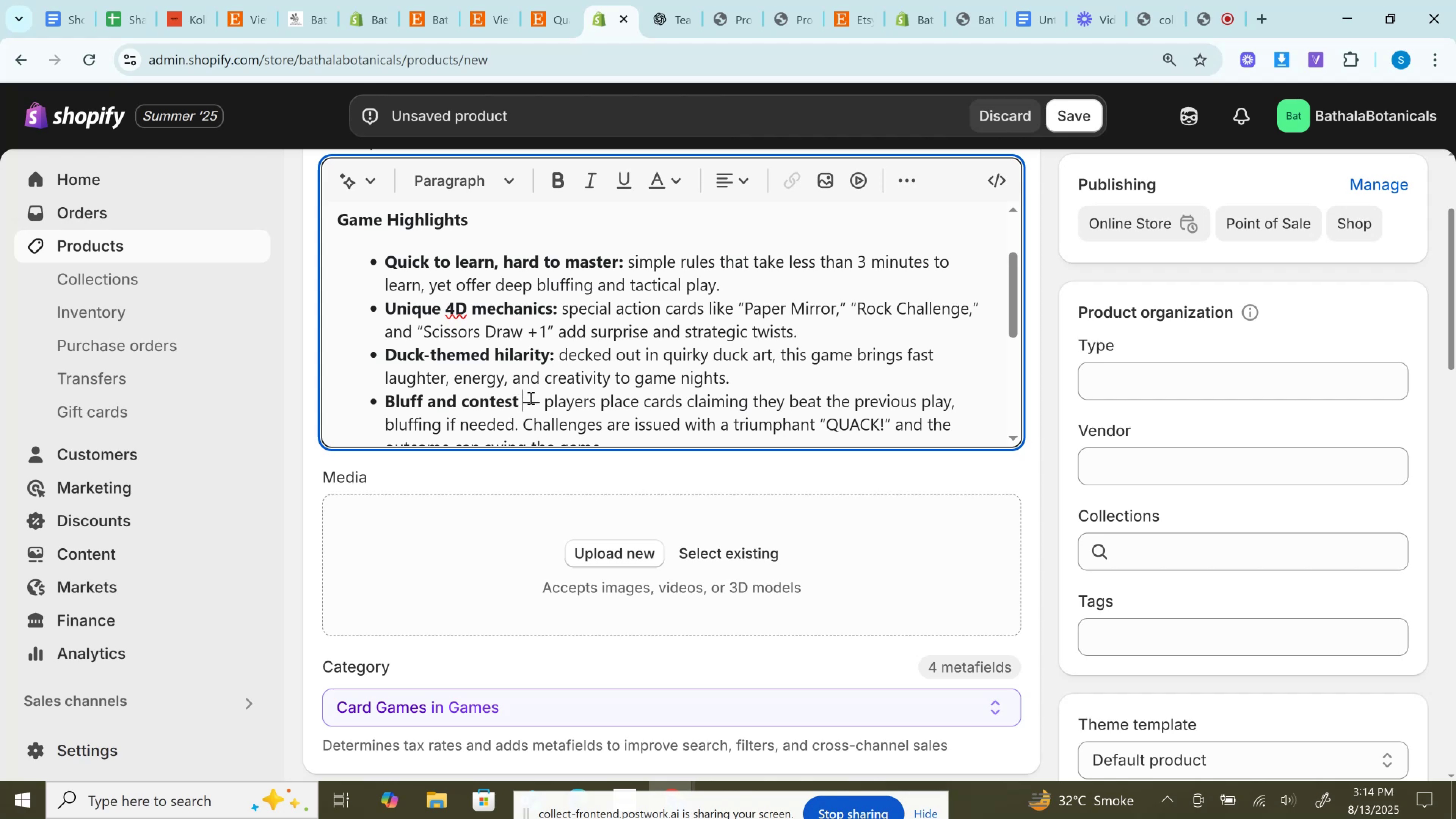 
double_click([530, 398])
 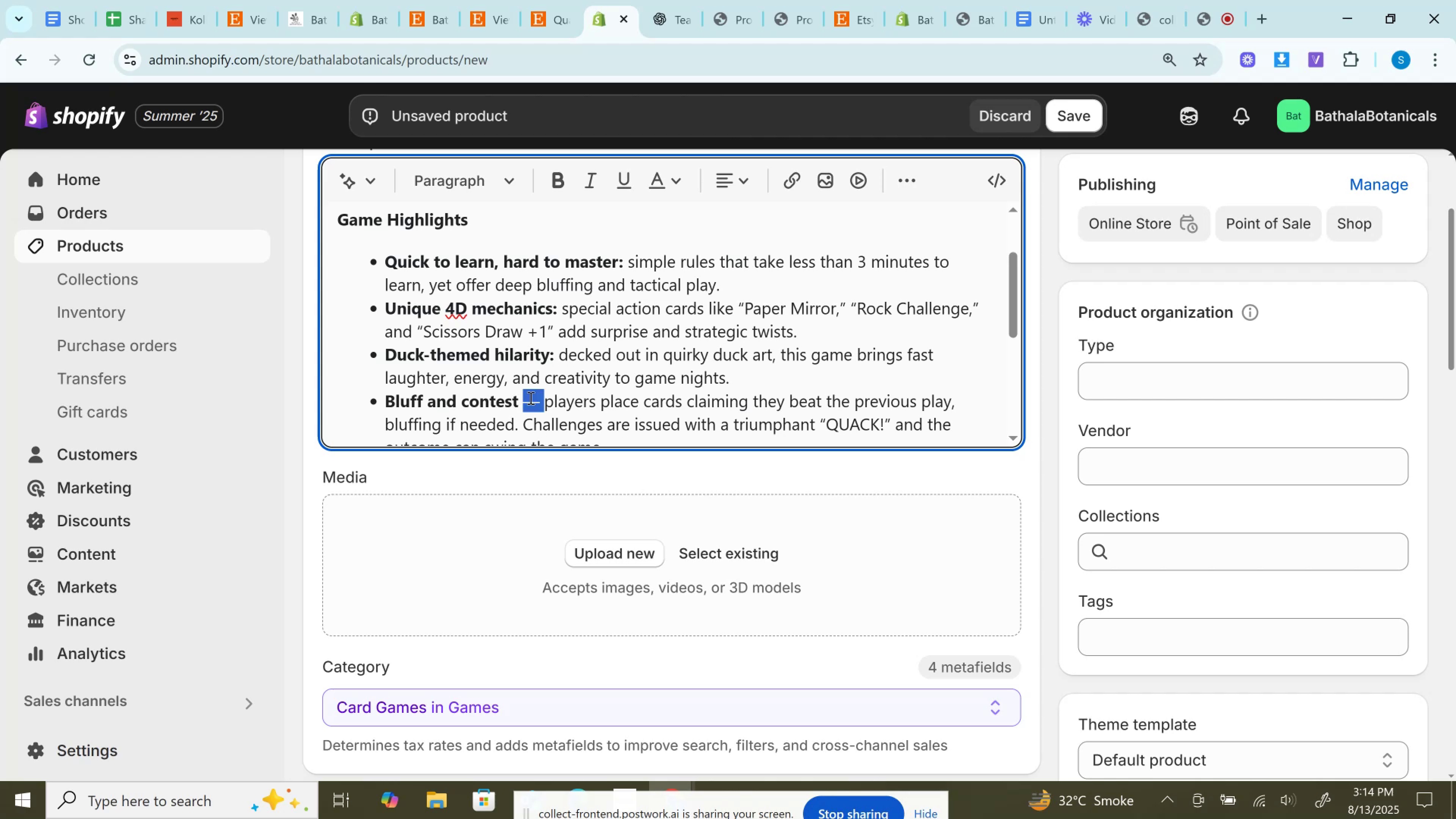 
key(Backspace)
 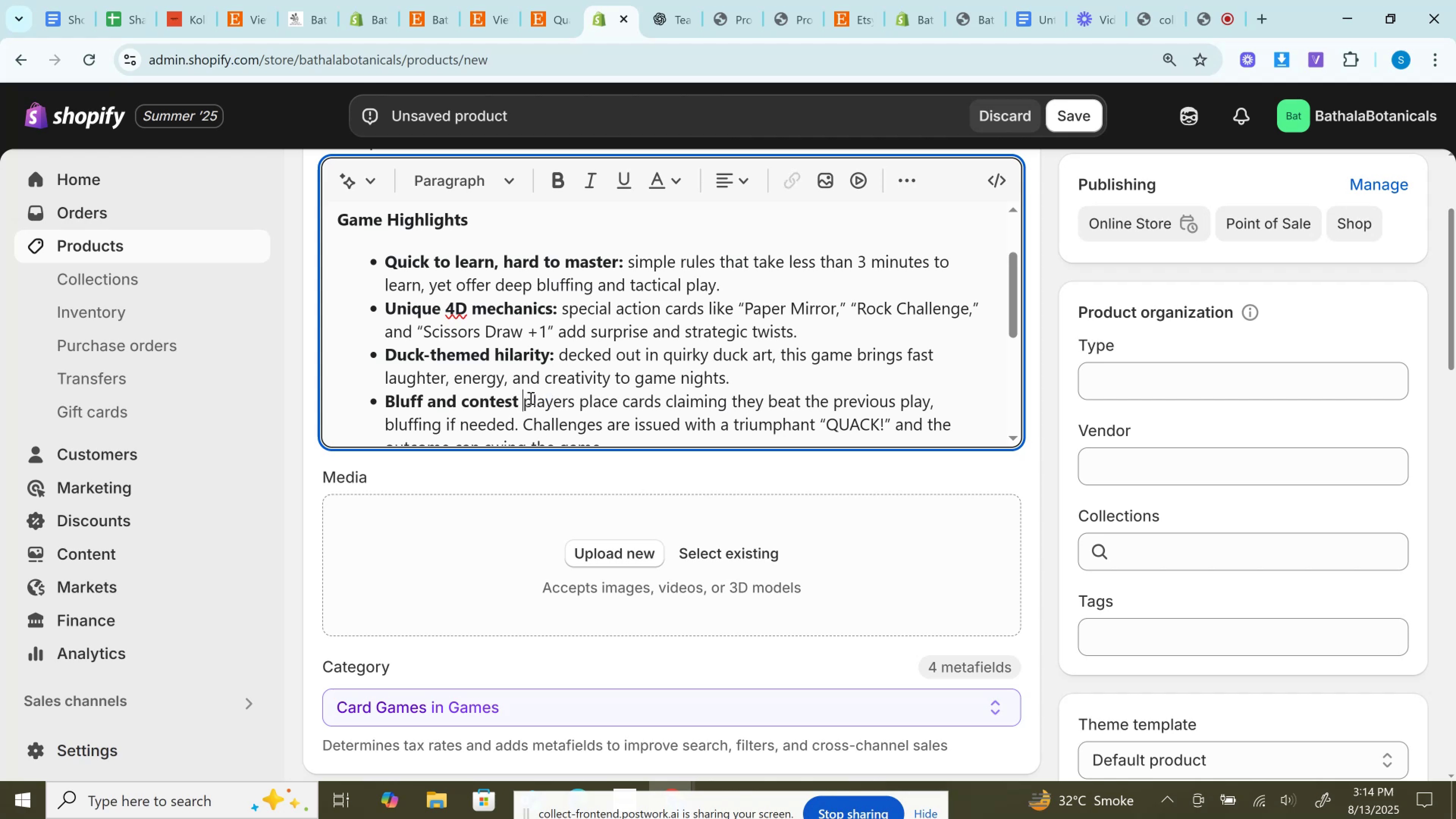 
key(Backspace)
 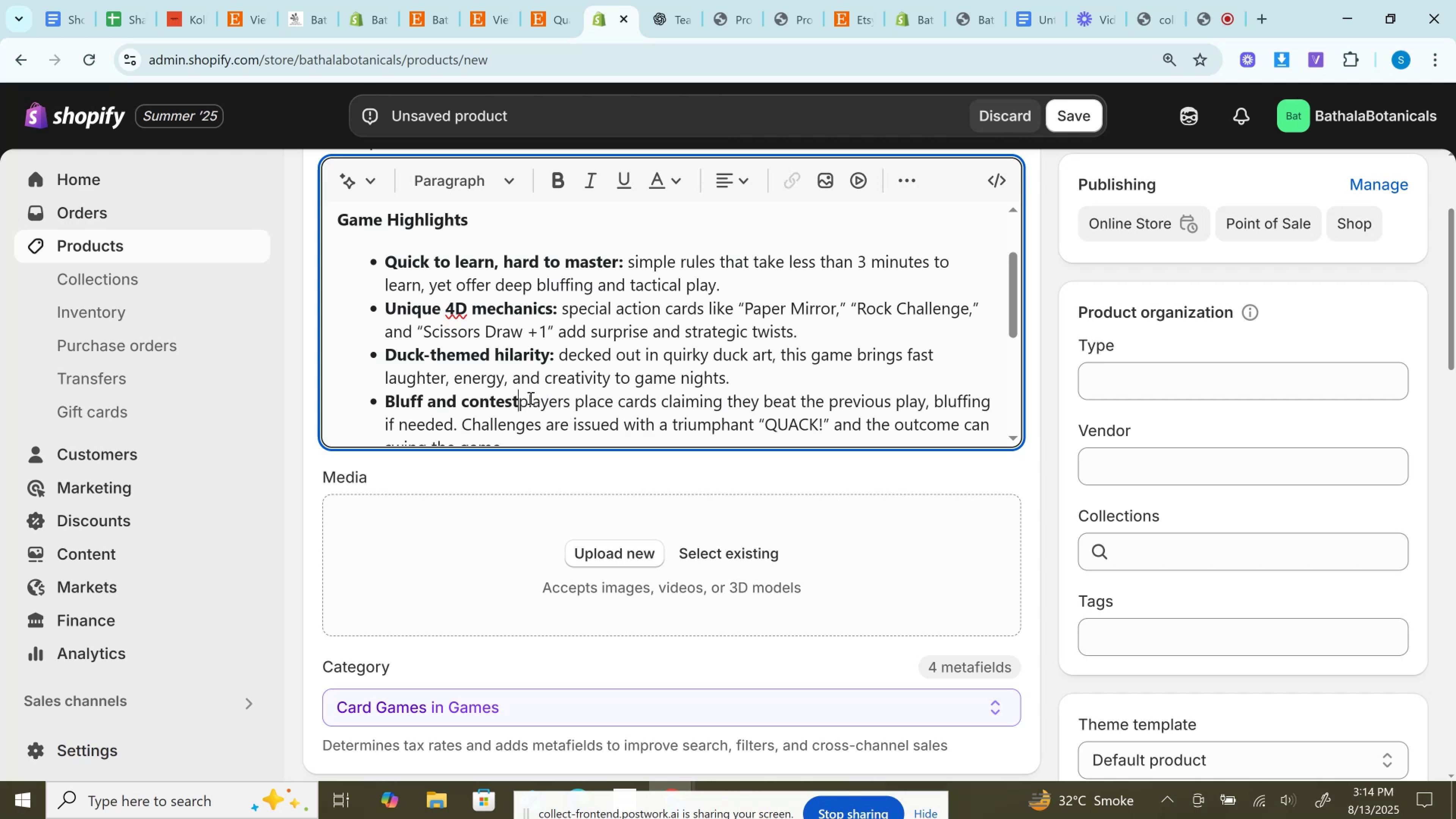 
key(Shift+Semicolon)
 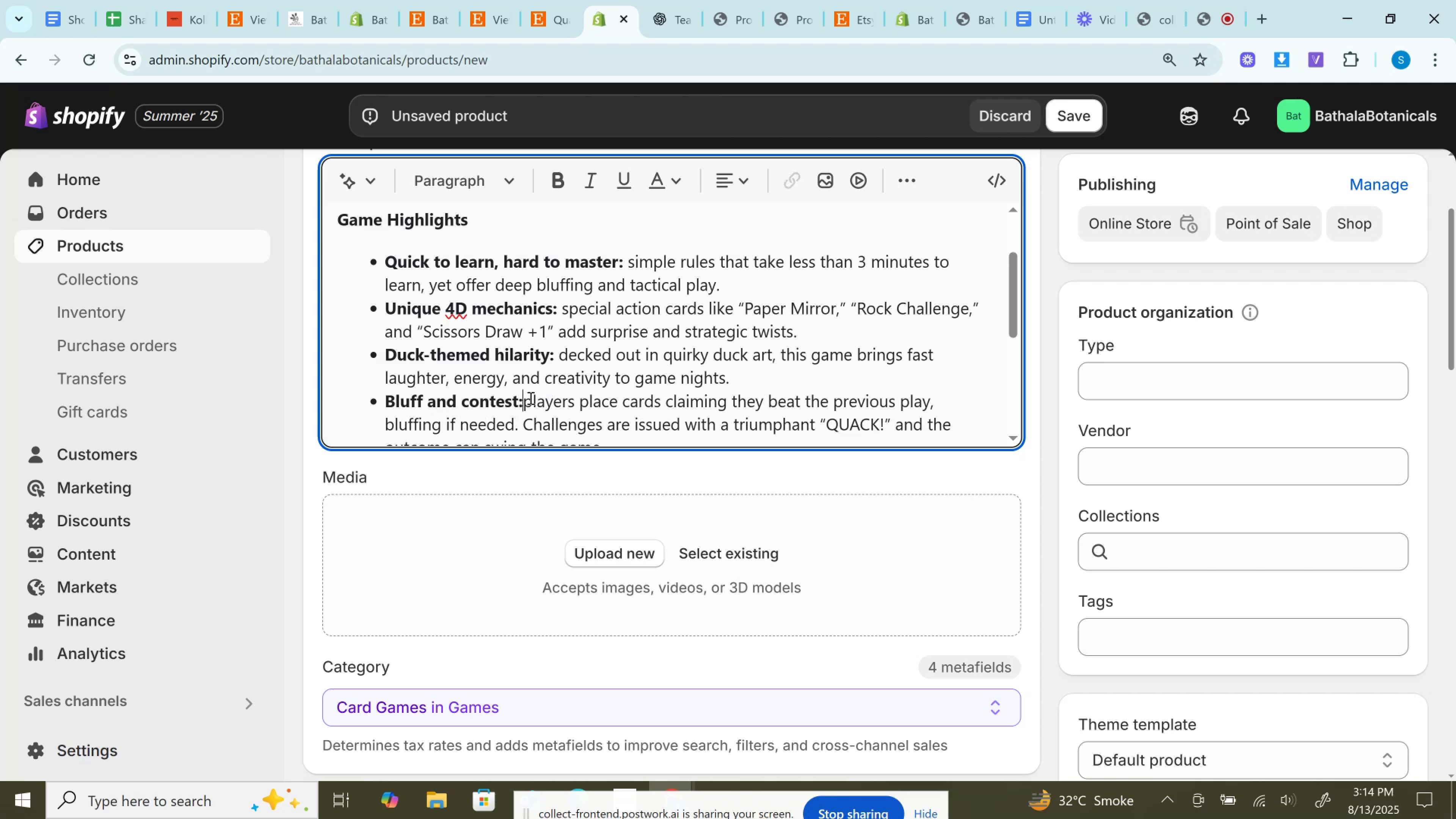 
key(Space)
 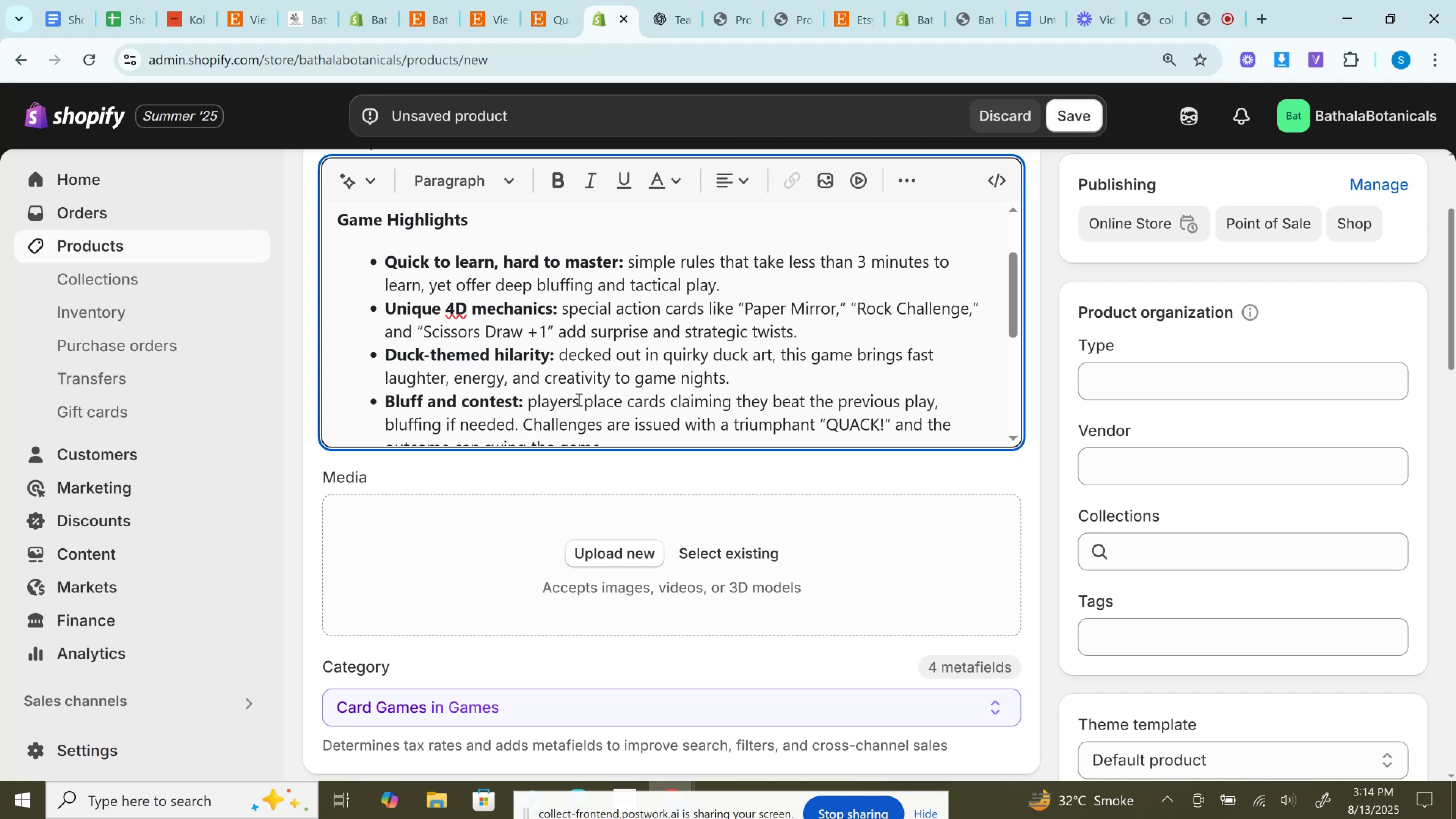 
scroll: coordinate [550, 335], scroll_direction: down, amount: 3.0
 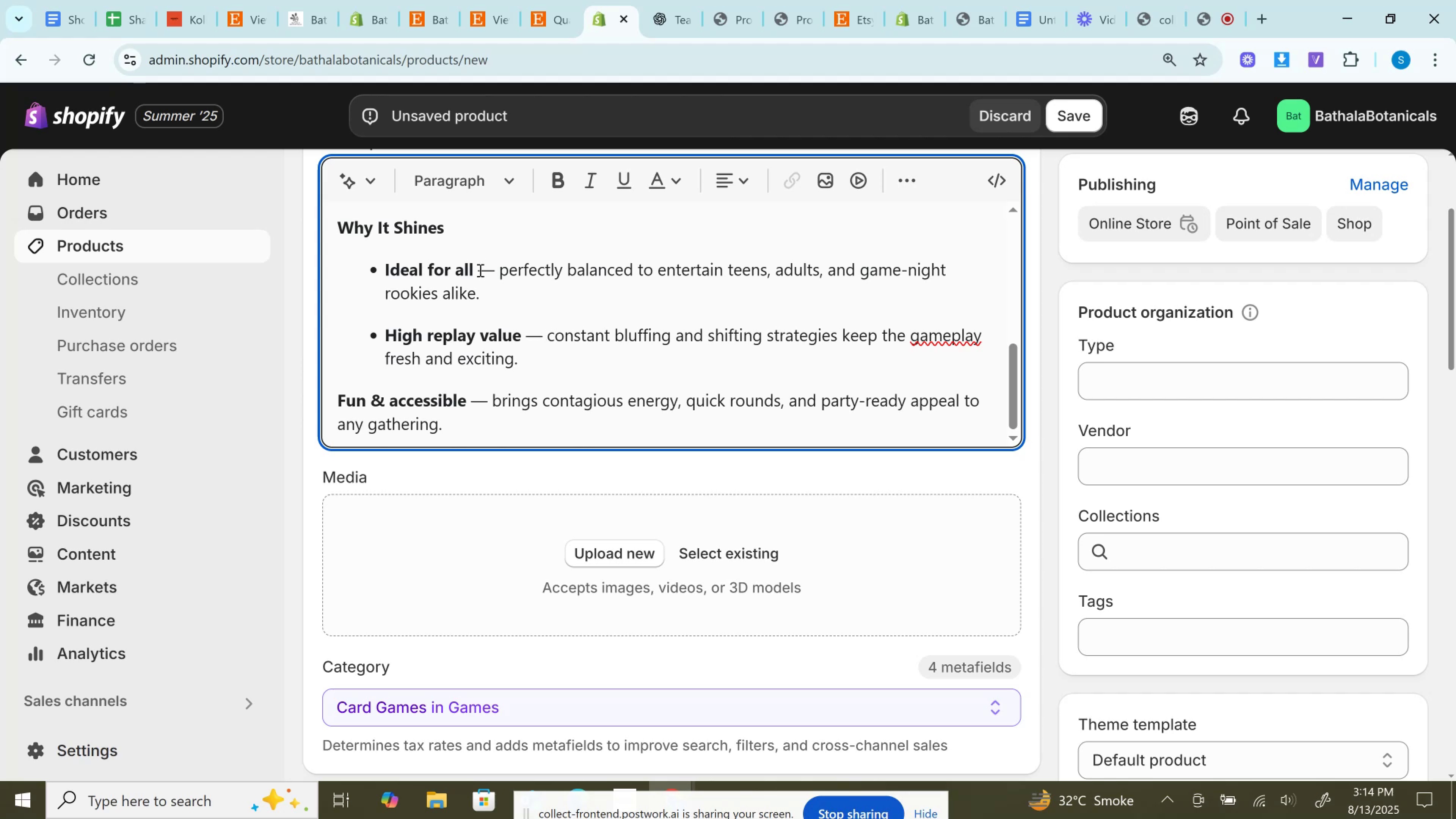 
double_click([479, 270])
 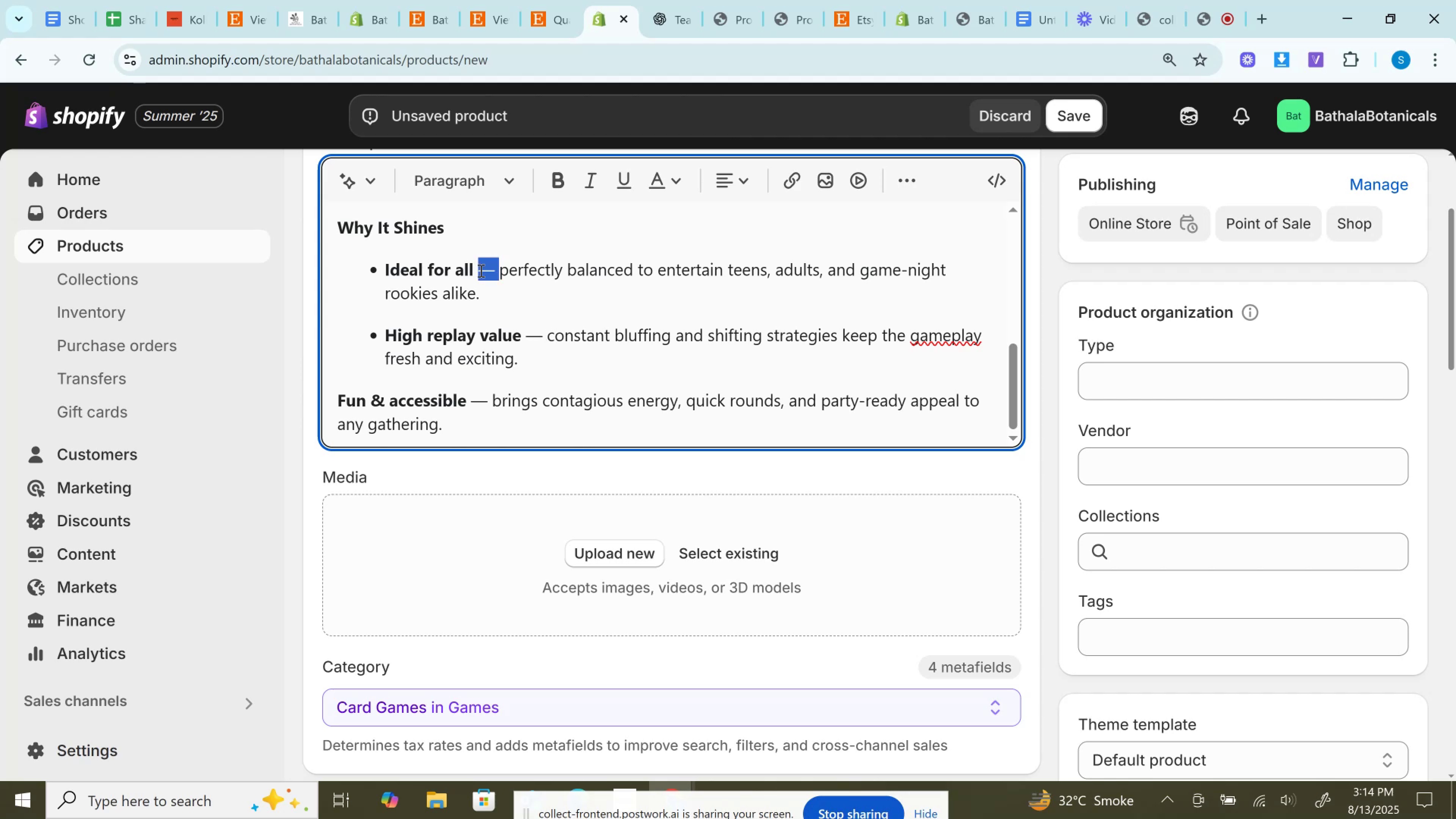 
key(Backspace)
 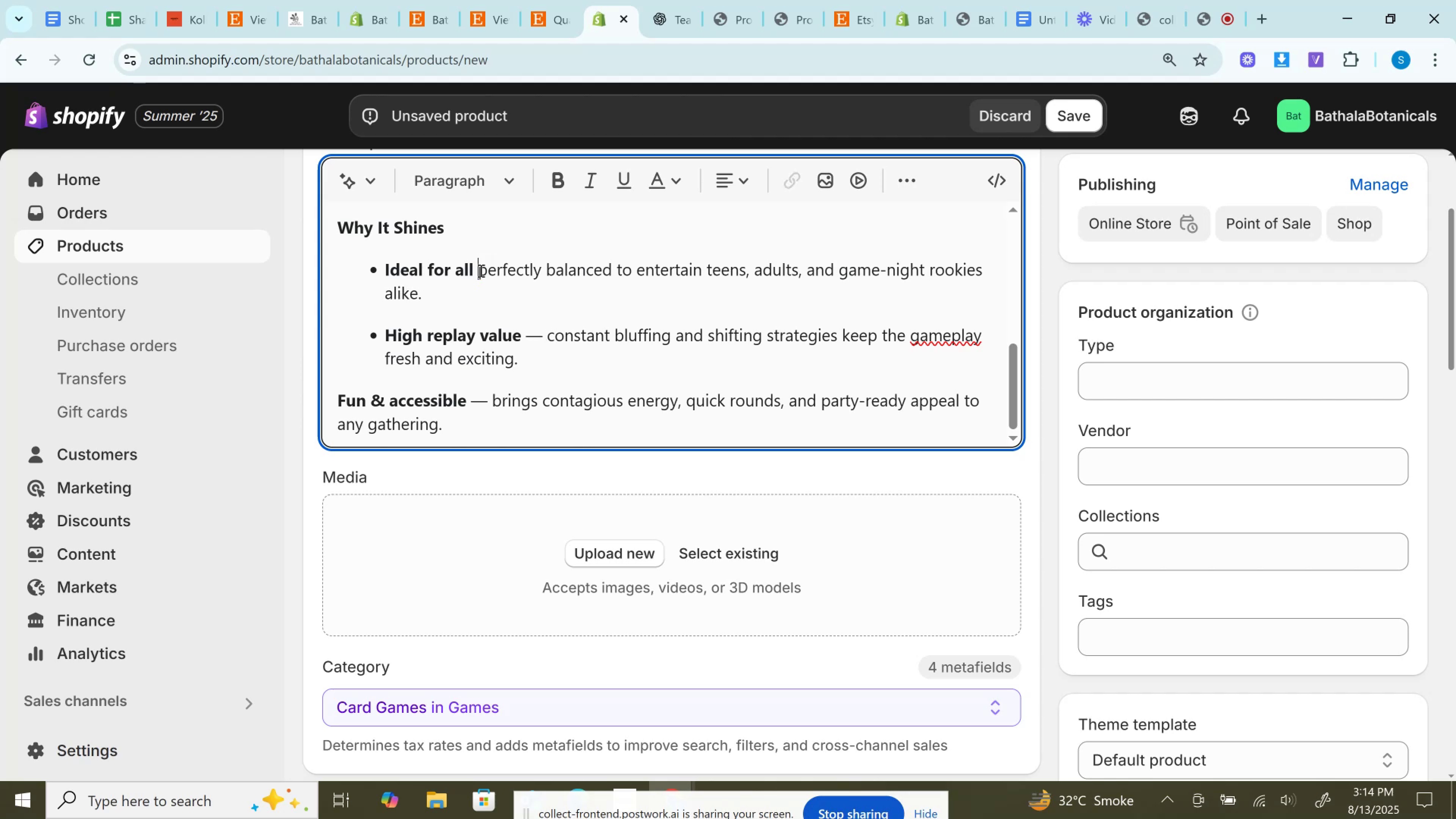 
key(Backspace)
 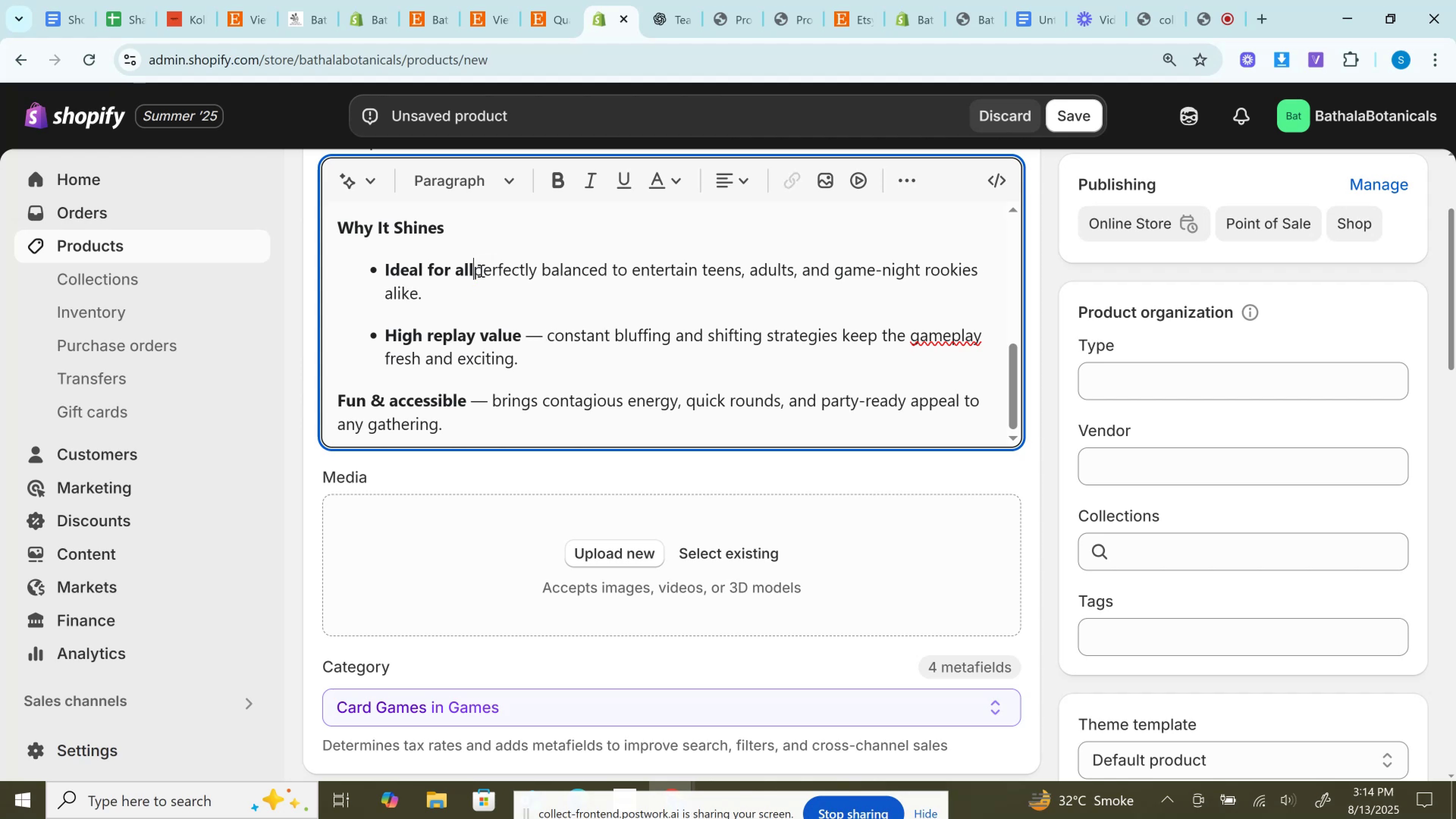 
key(Shift+Semicolon)
 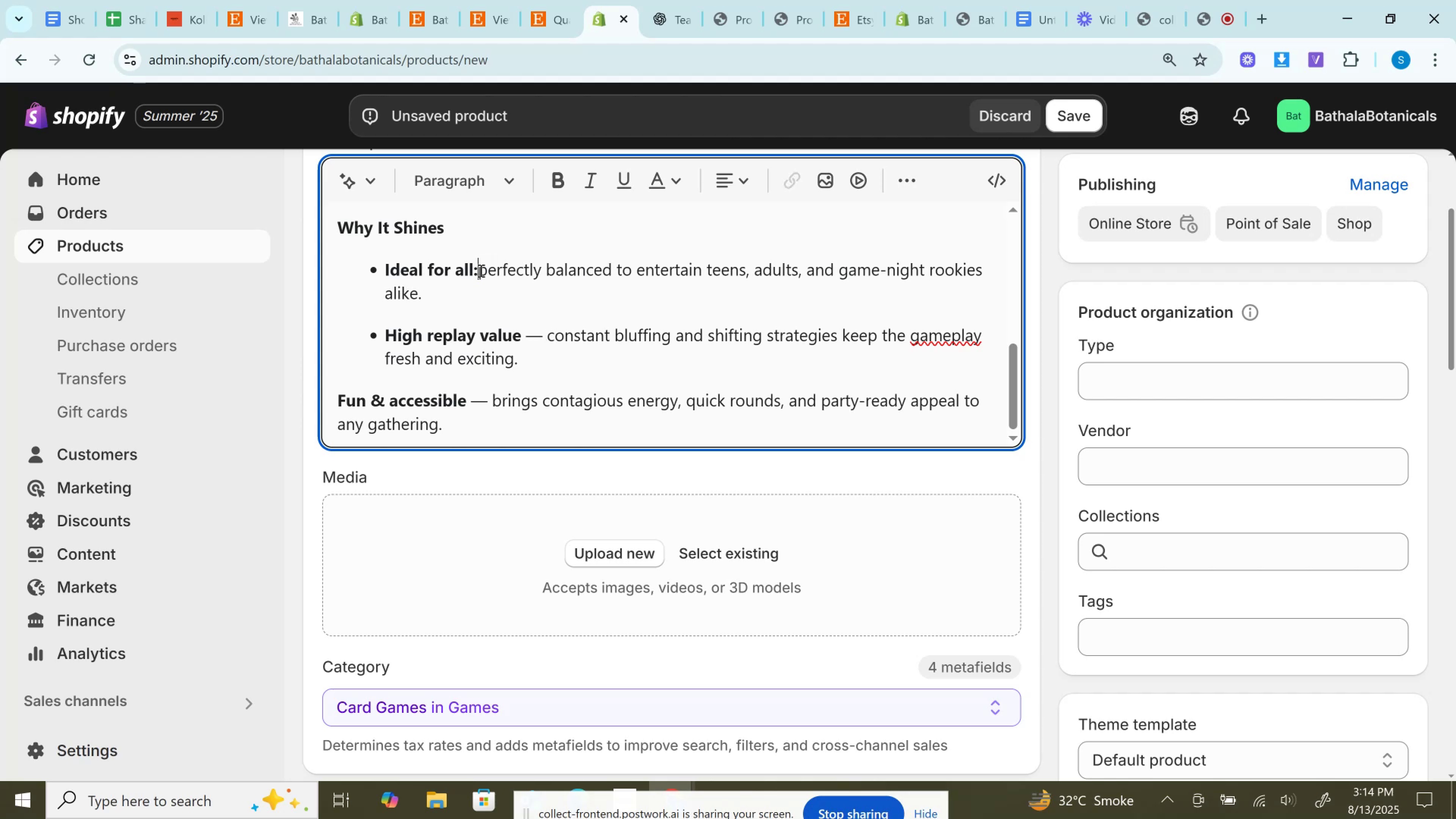 
key(Space)
 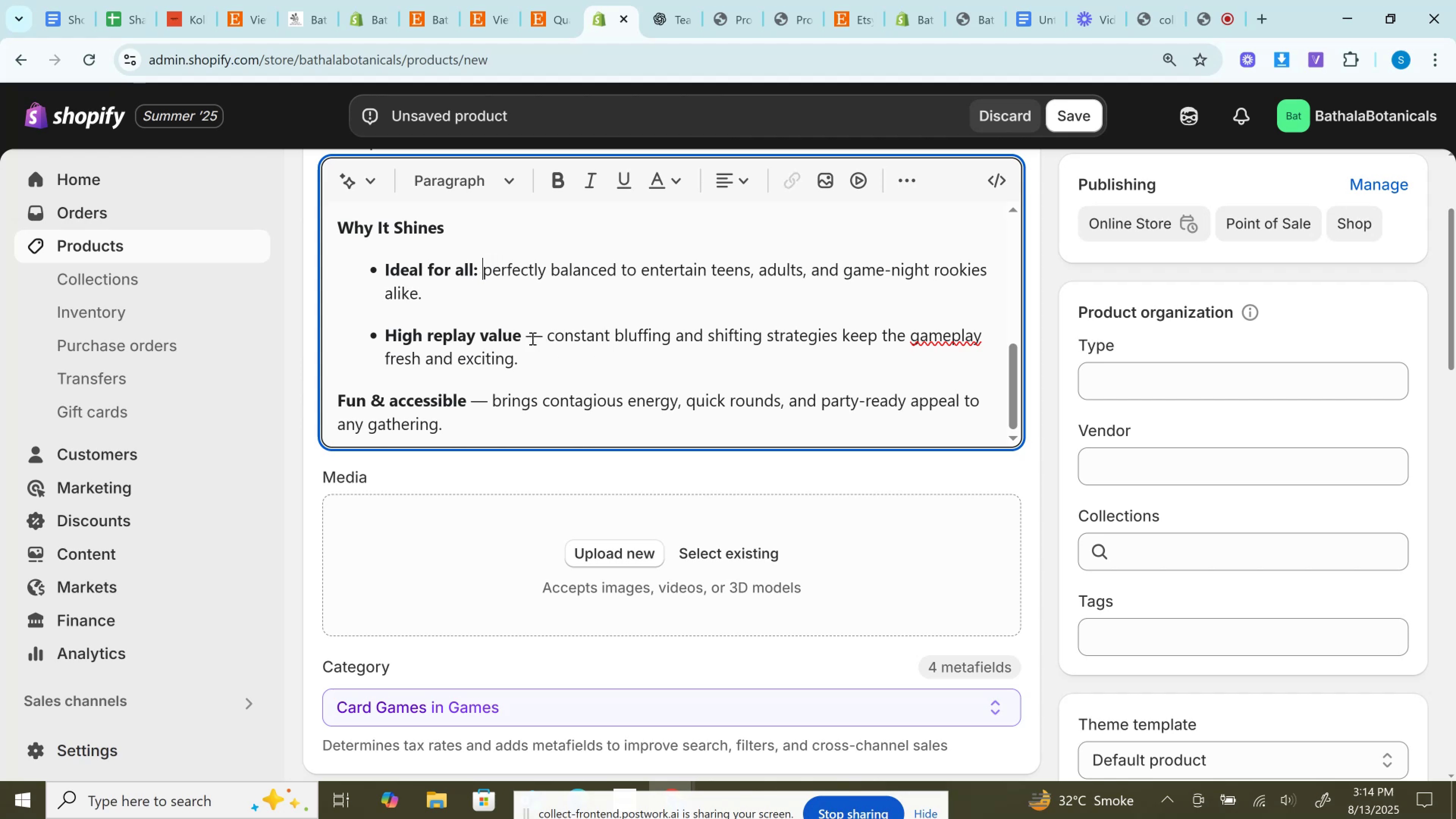 
double_click([532, 339])
 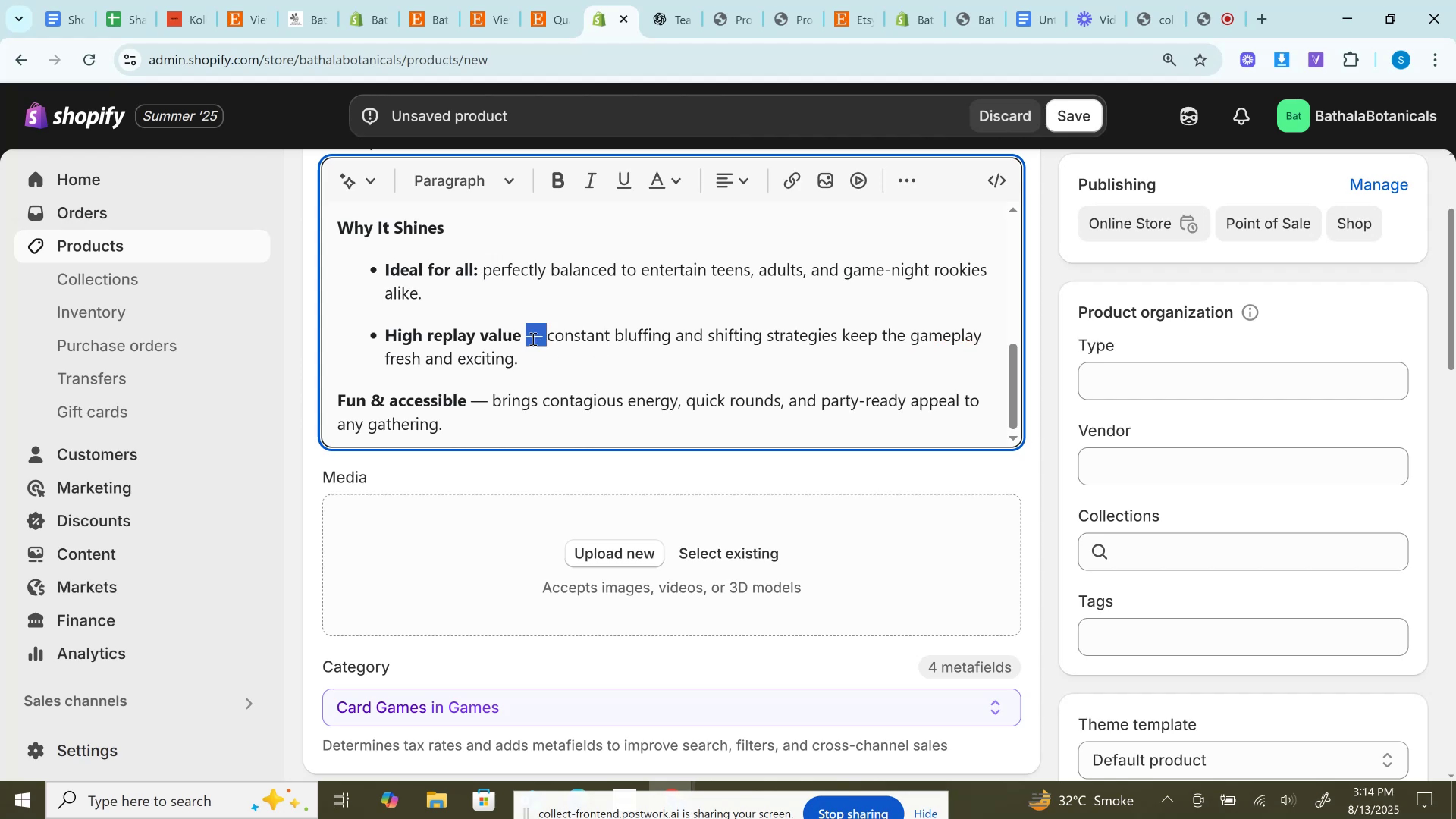 
hold_key(key=Backspace, duration=0.34)
 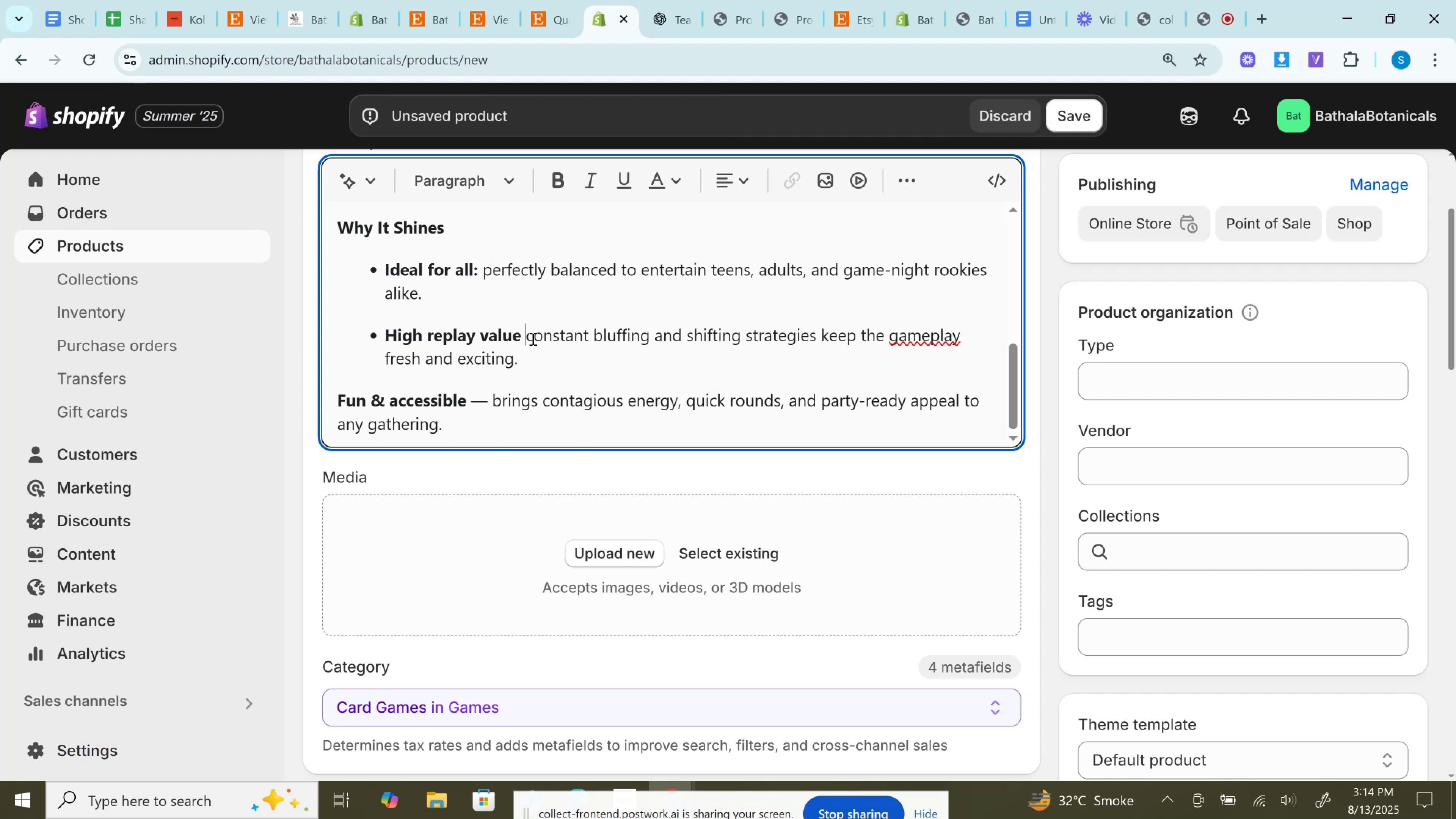 
key(Backspace)
 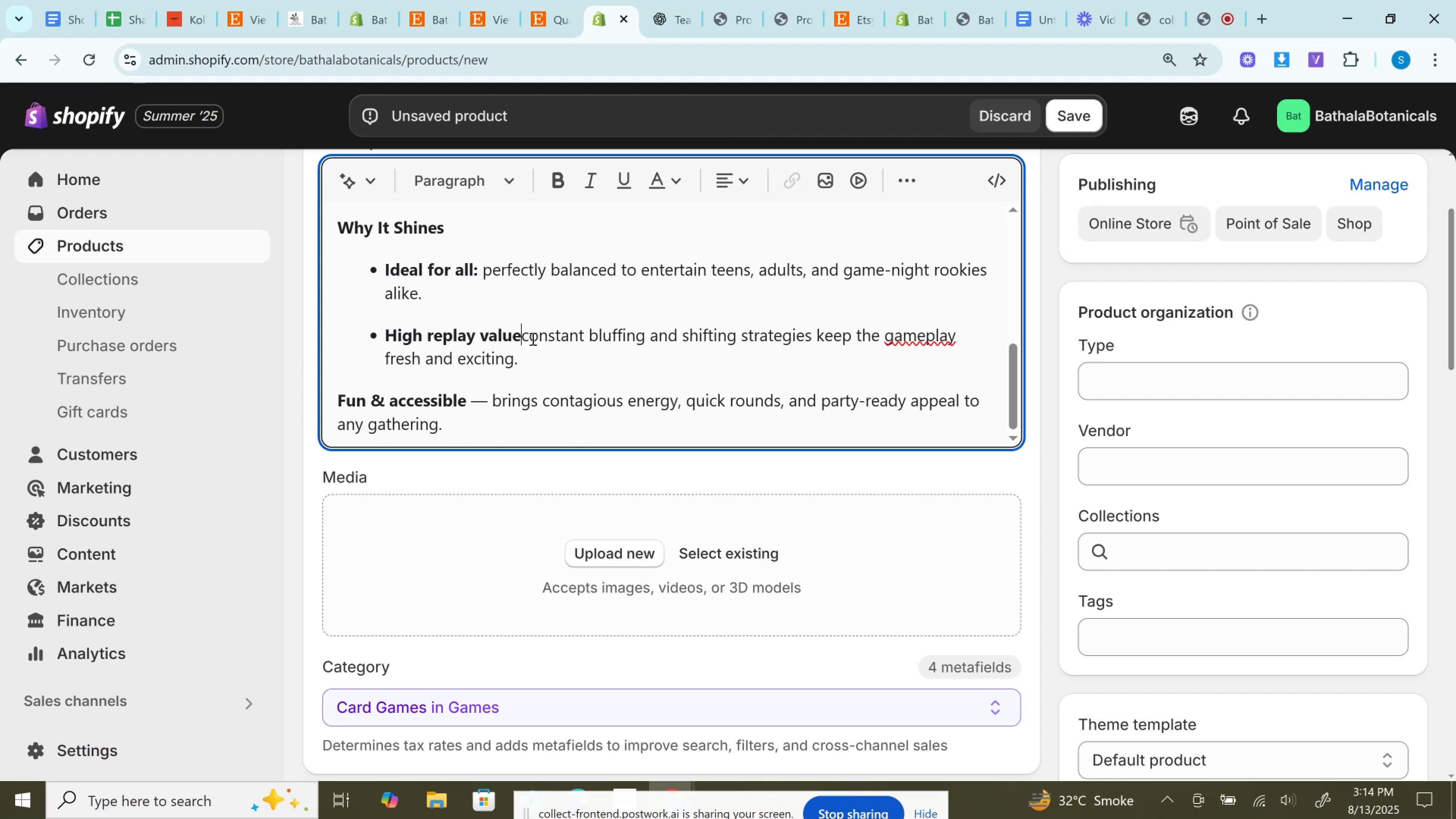 
key(Shift+Quote)
 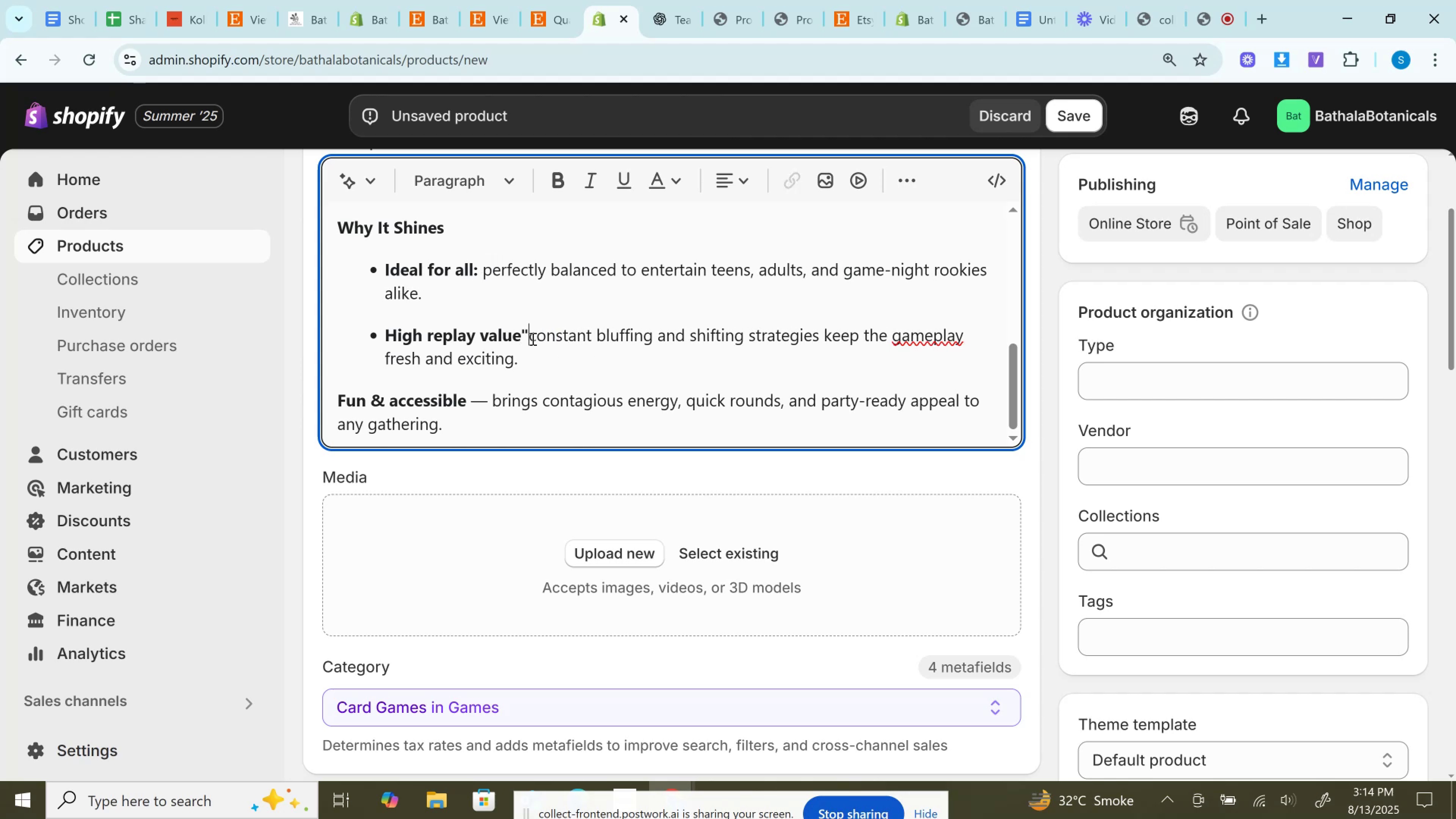 
key(Backspace)
 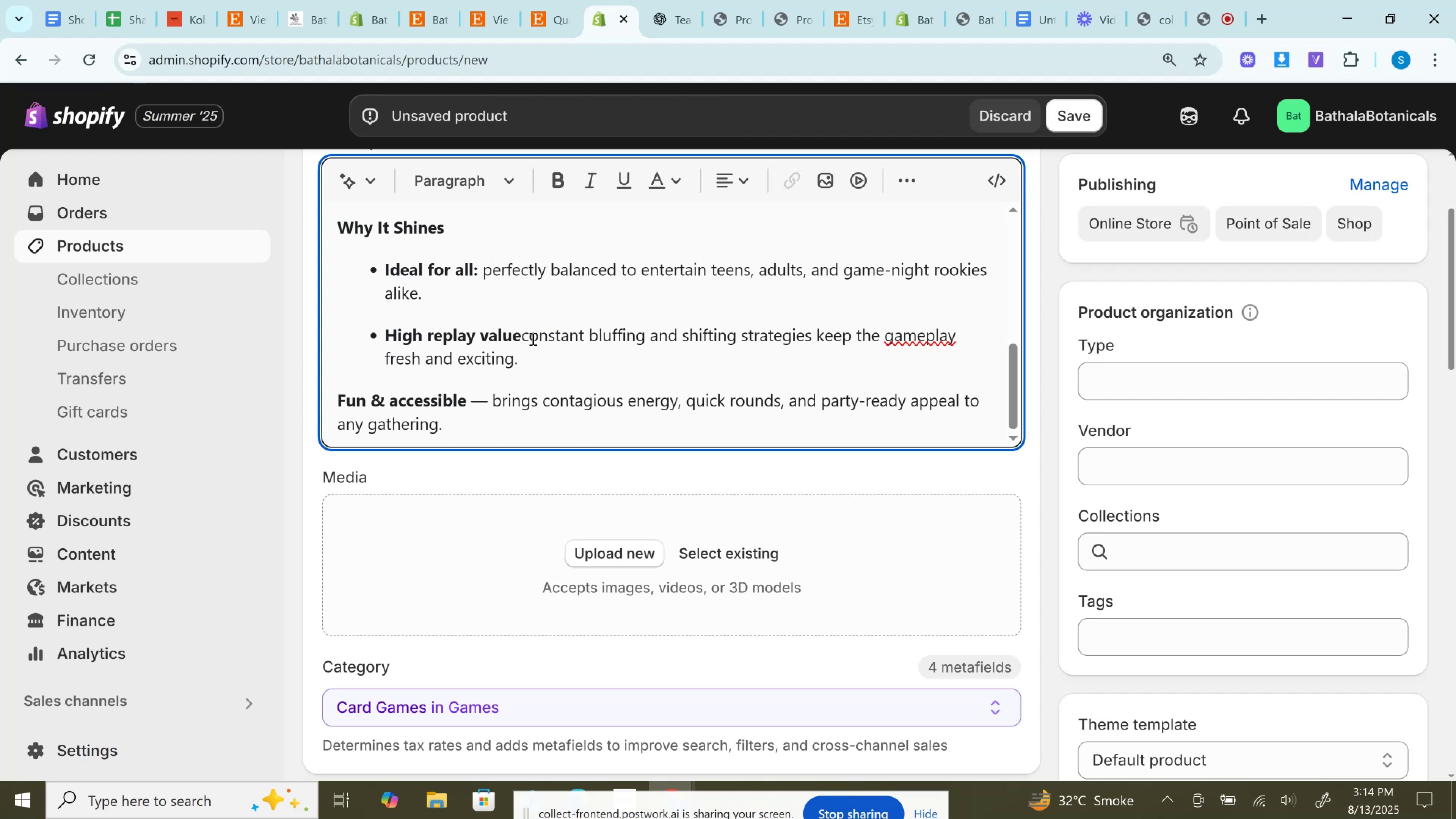 
key(Shift+Semicolon)
 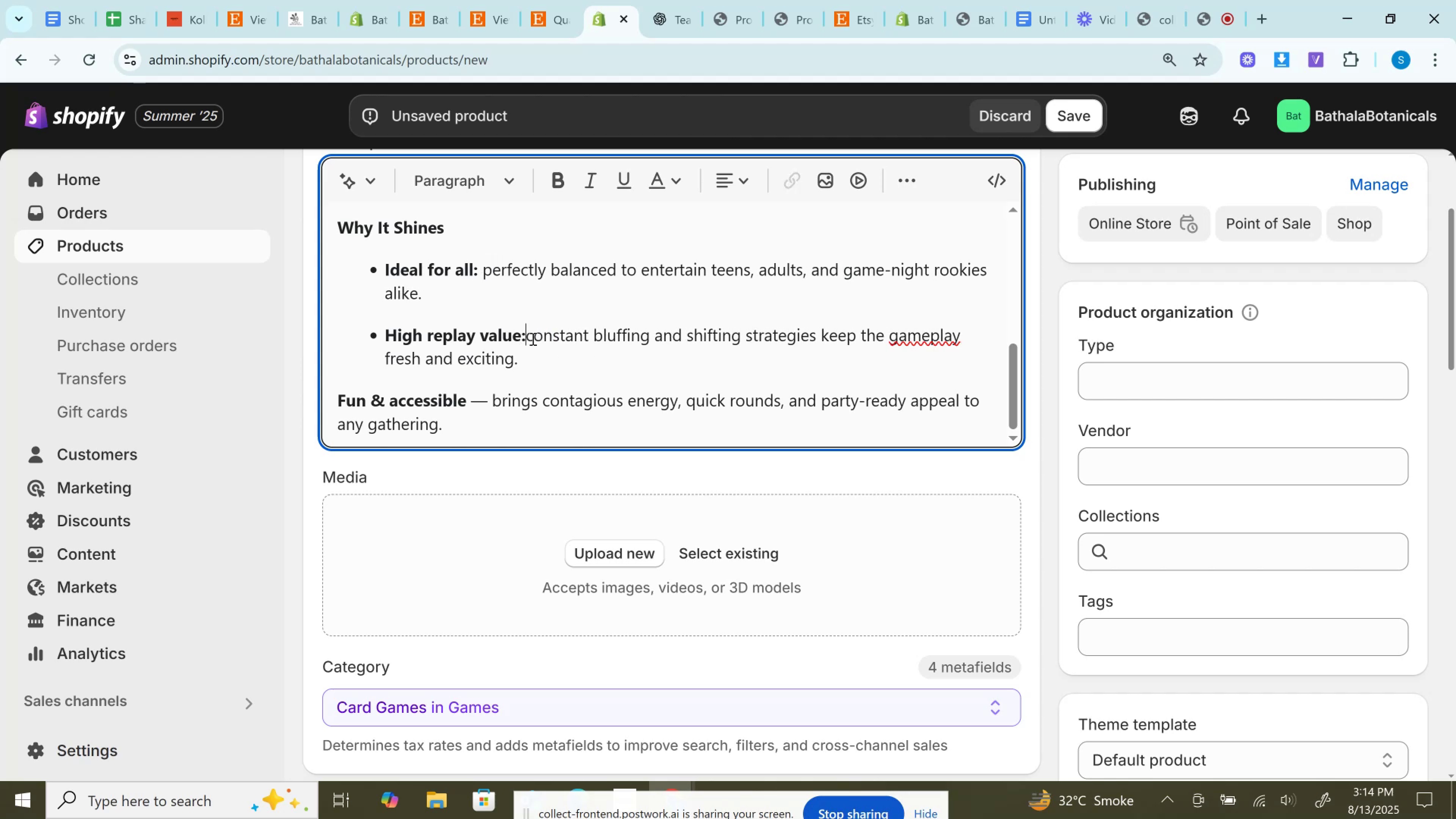 
key(Space)
 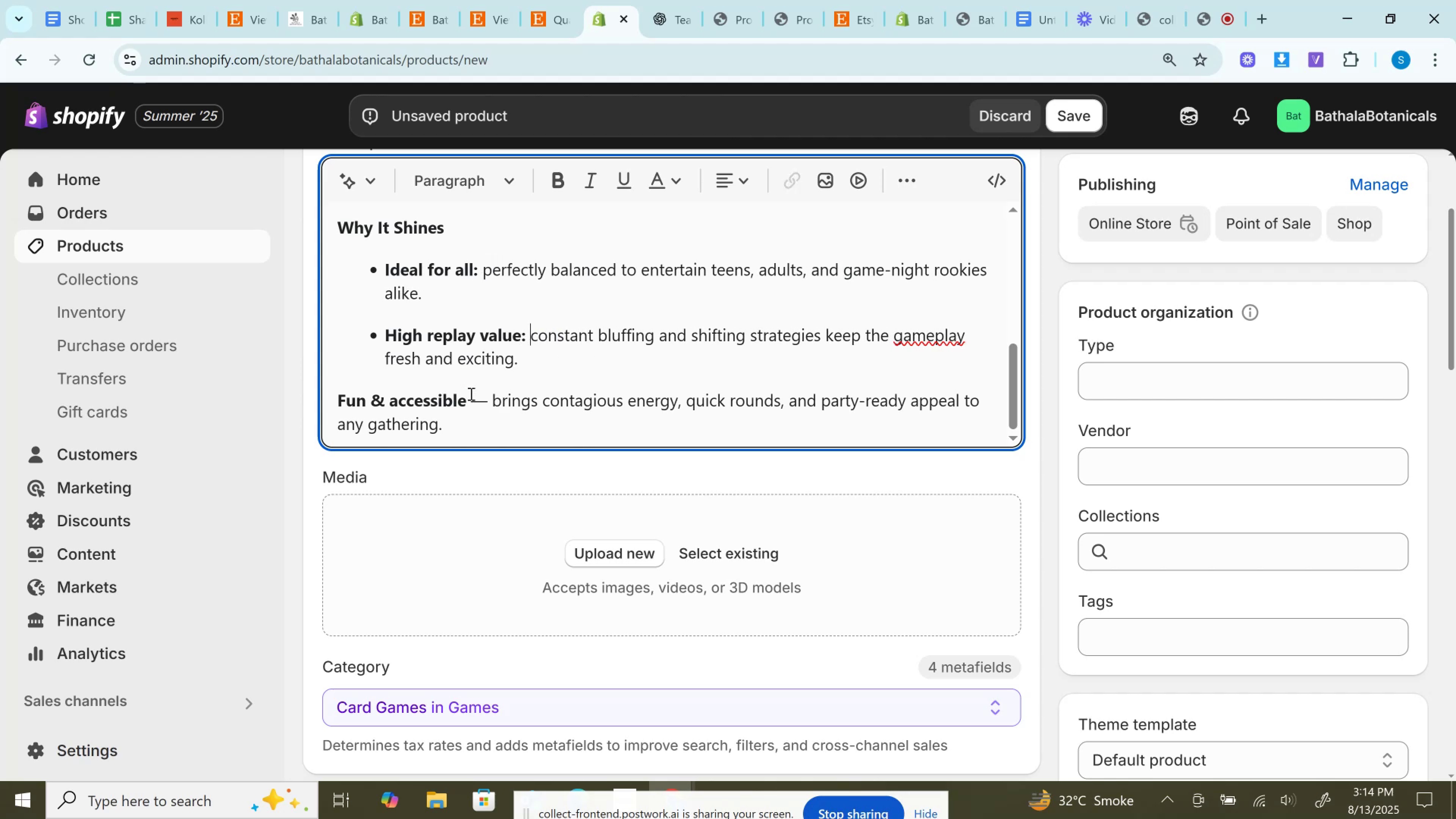 
double_click([472, 400])
 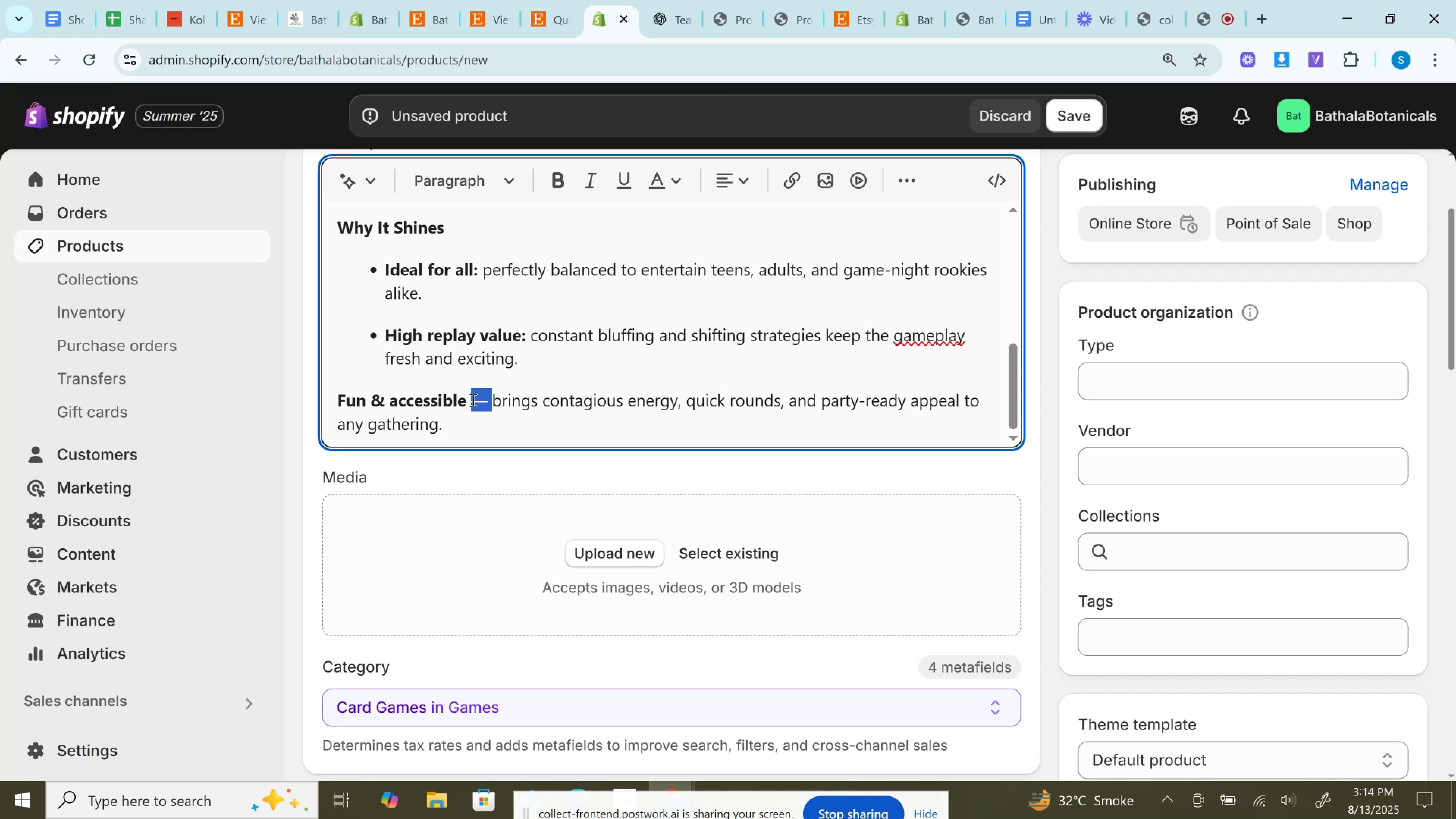 
key(Backspace)
 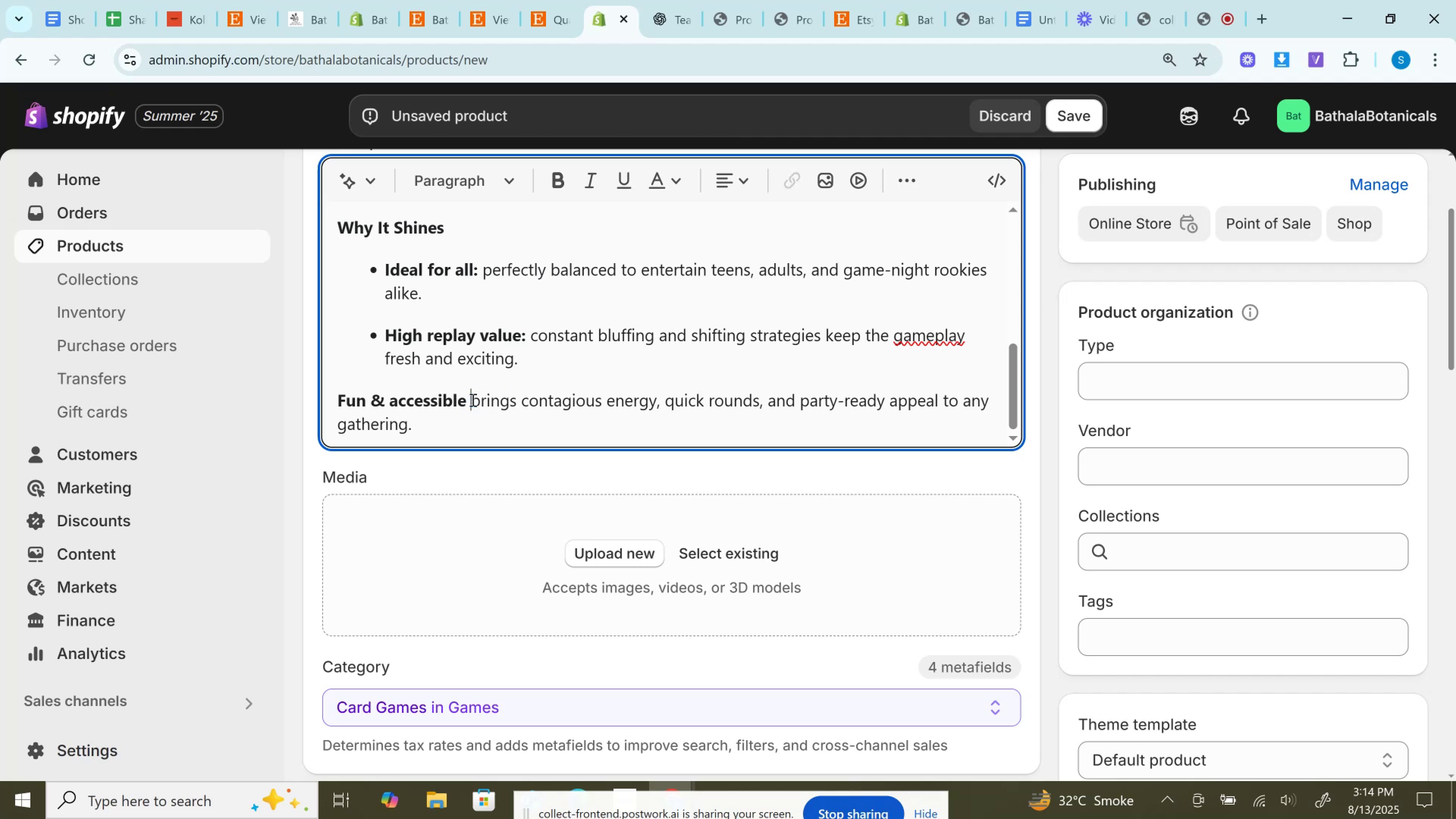 
key(Backspace)
 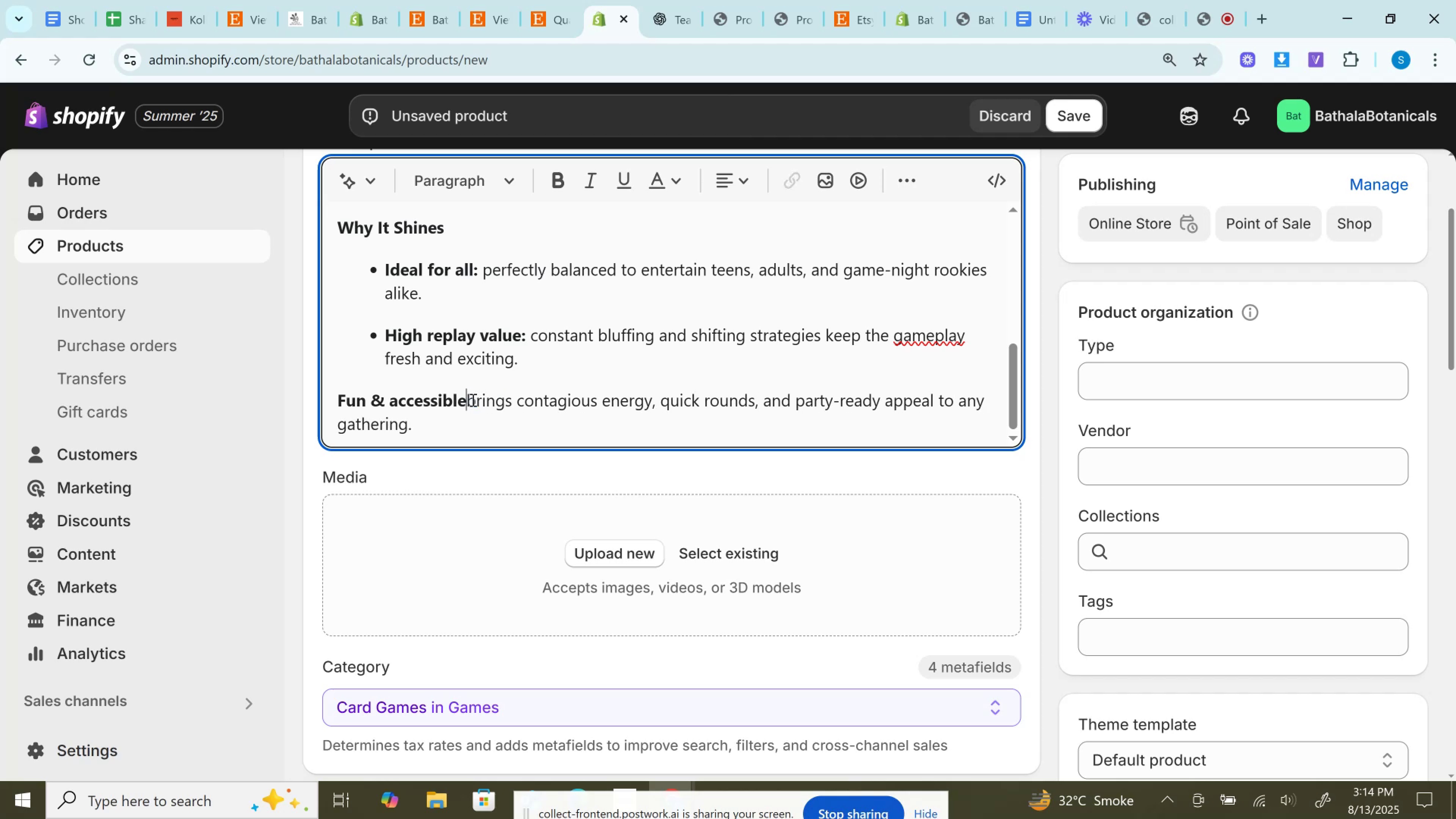 
key(Shift+Semicolon)
 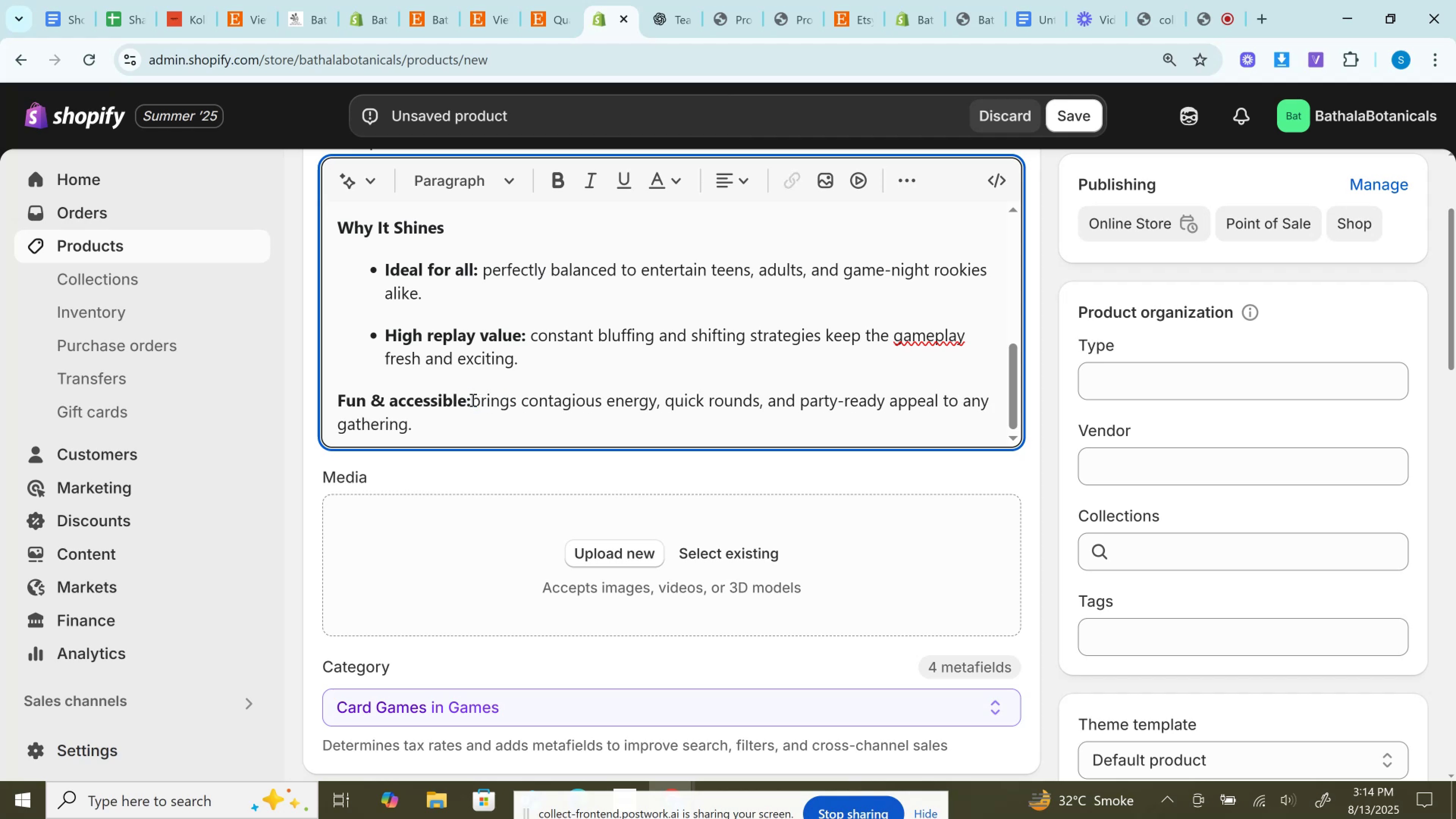 
key(Space)
 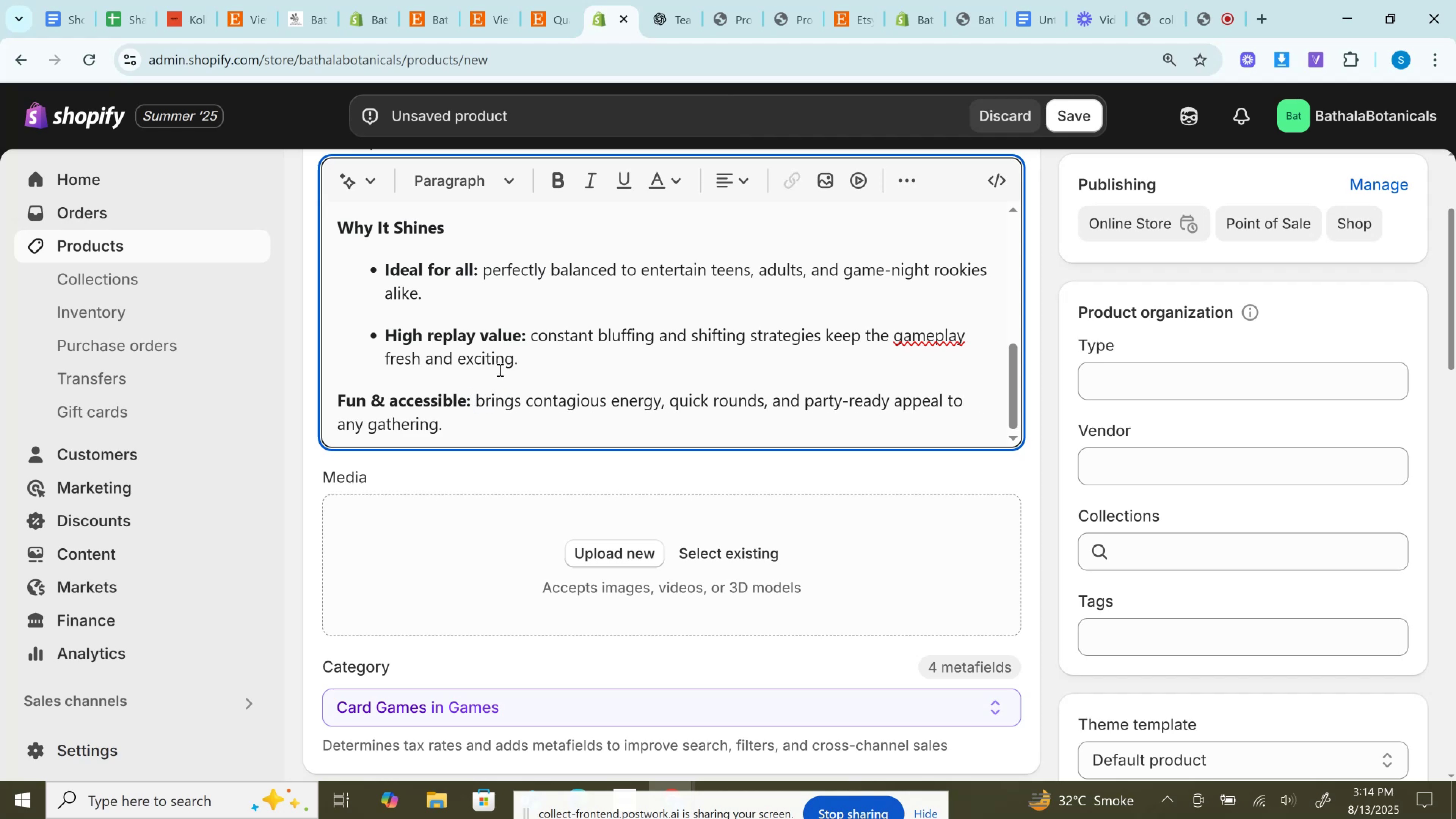 
scroll: coordinate [497, 370], scroll_direction: down, amount: 1.0
 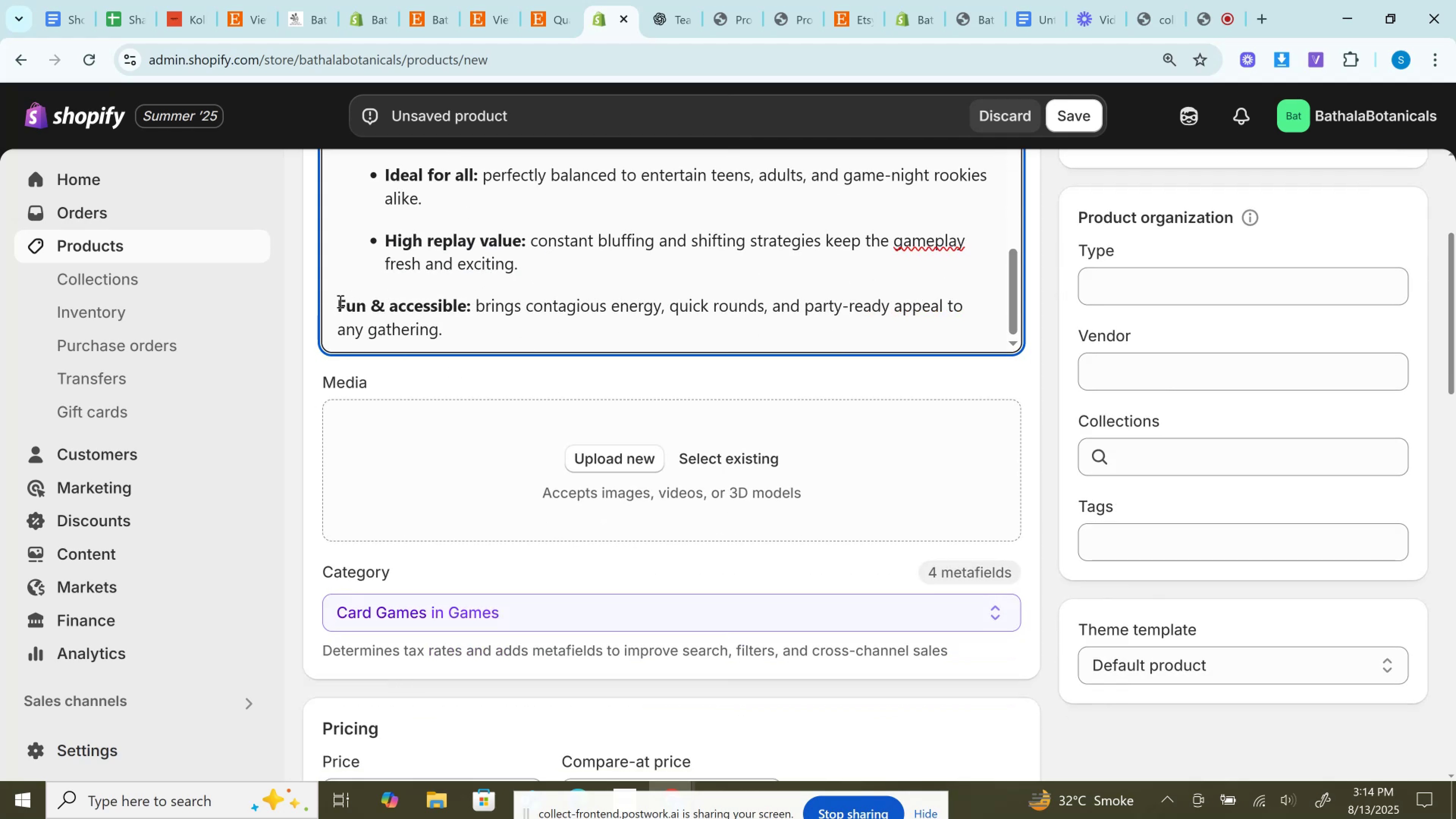 
left_click([336, 304])
 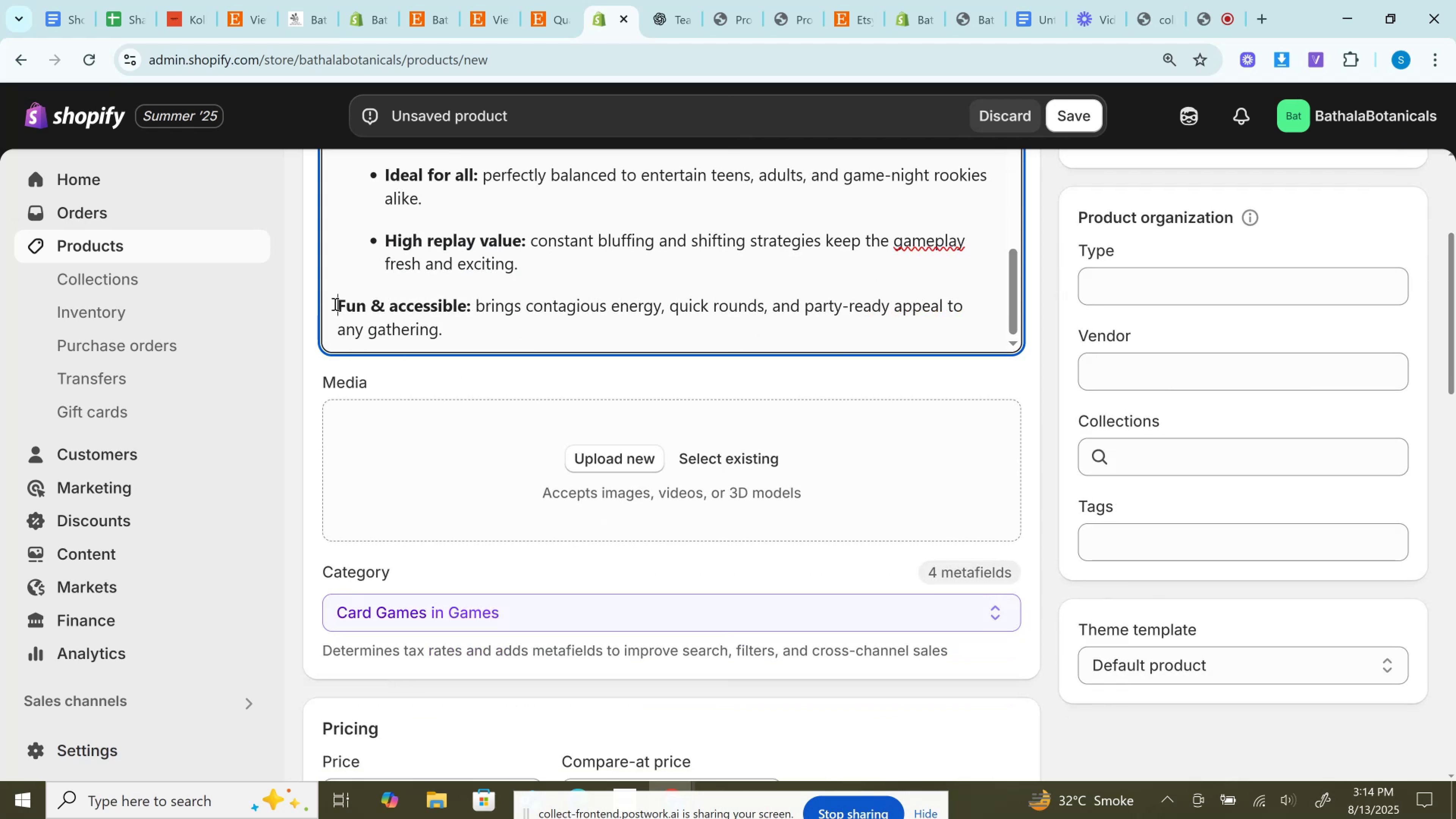 
key(Backspace)
 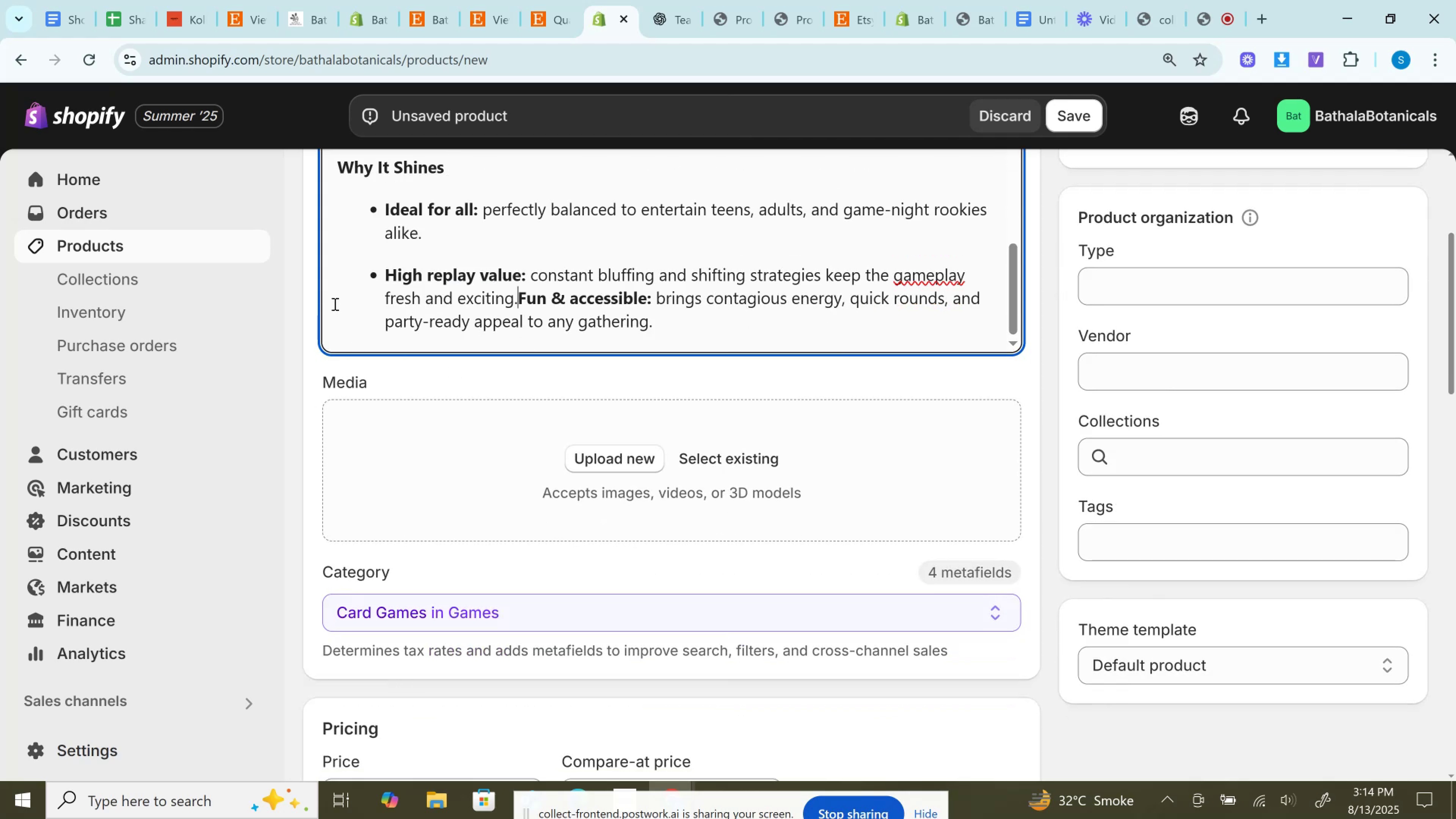 
key(Enter)
 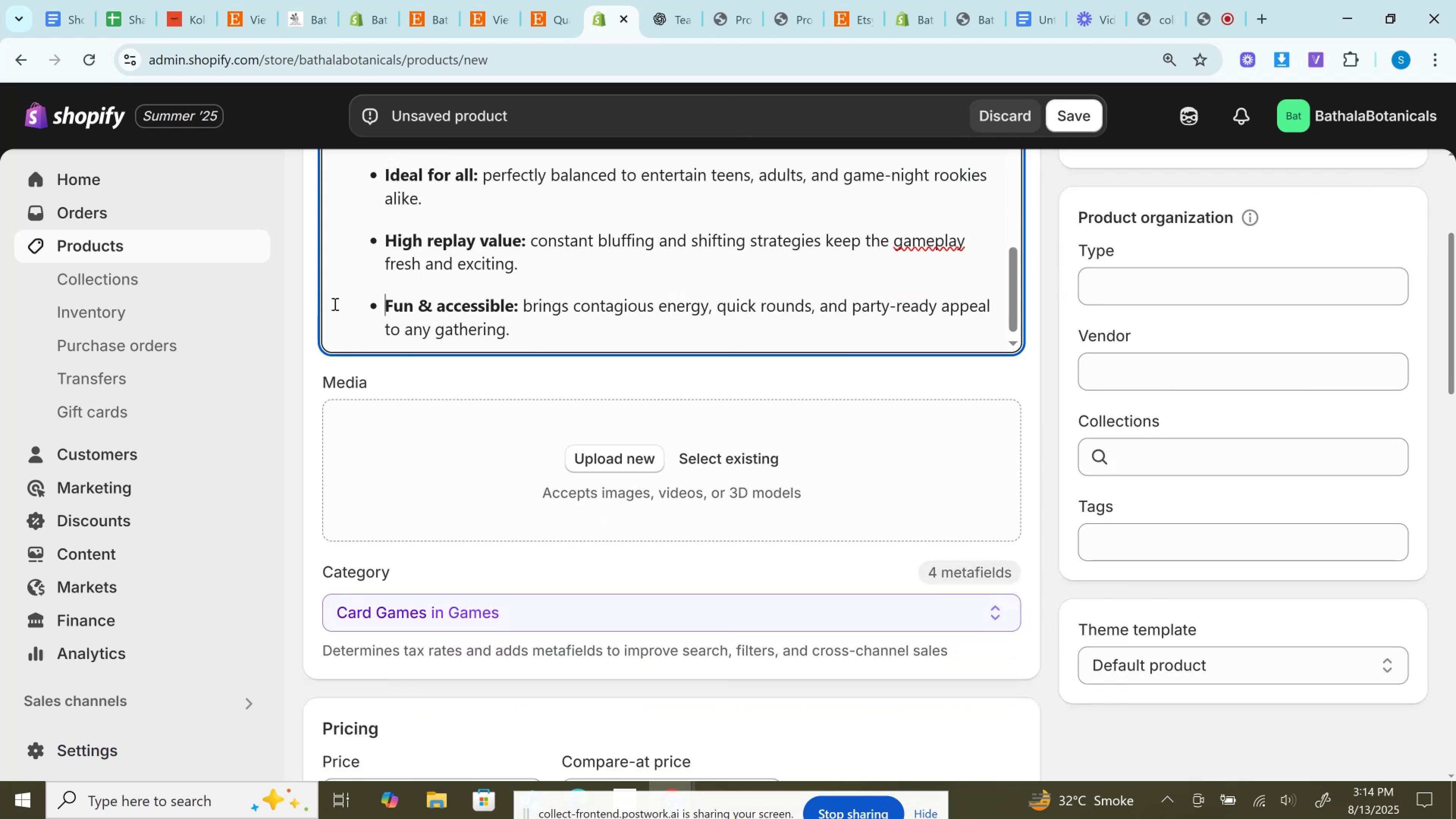 
scroll: coordinate [1230, 438], scroll_direction: up, amount: 4.0
 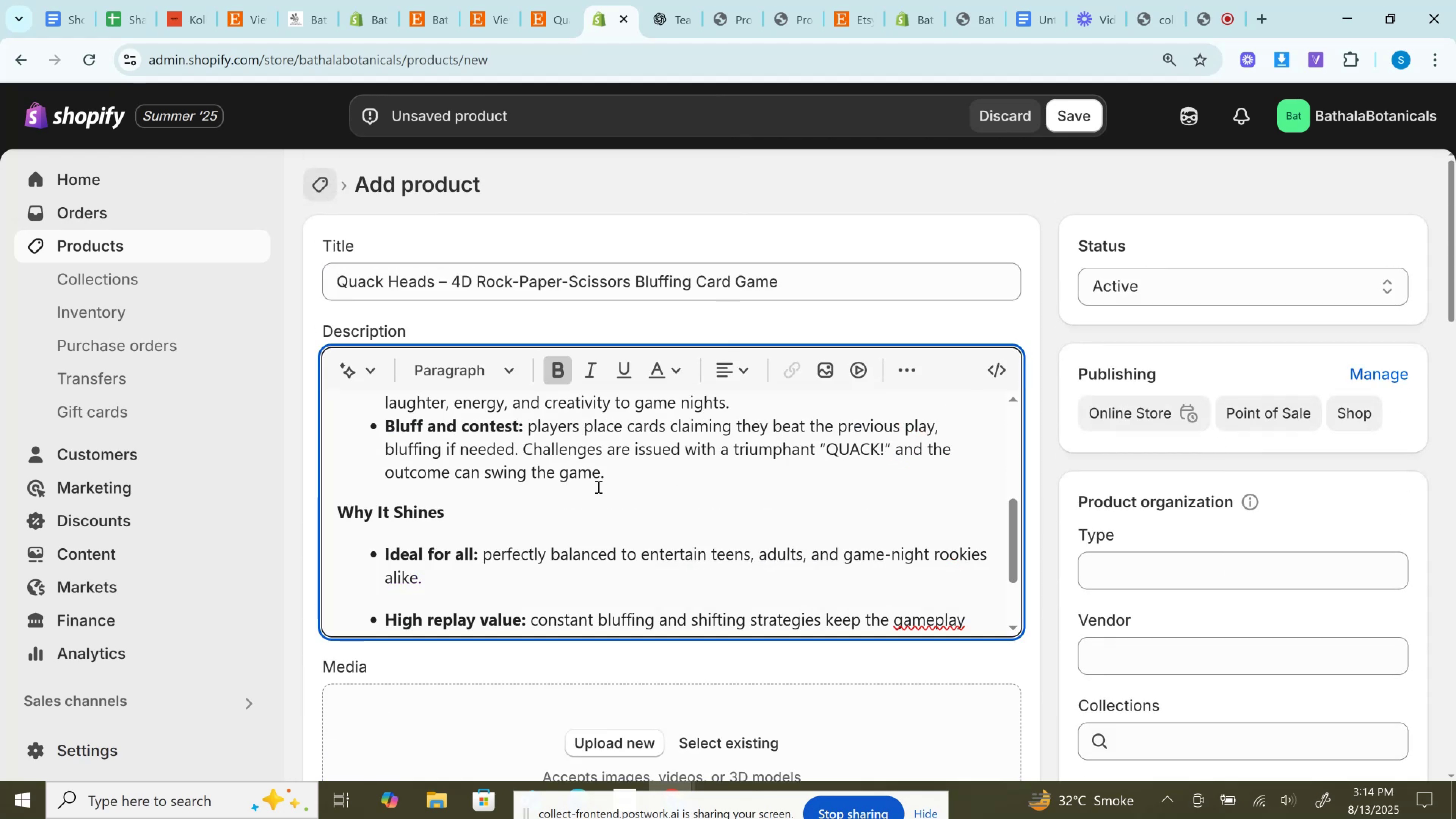 
scroll: coordinate [597, 486], scroll_direction: down, amount: 1.0
 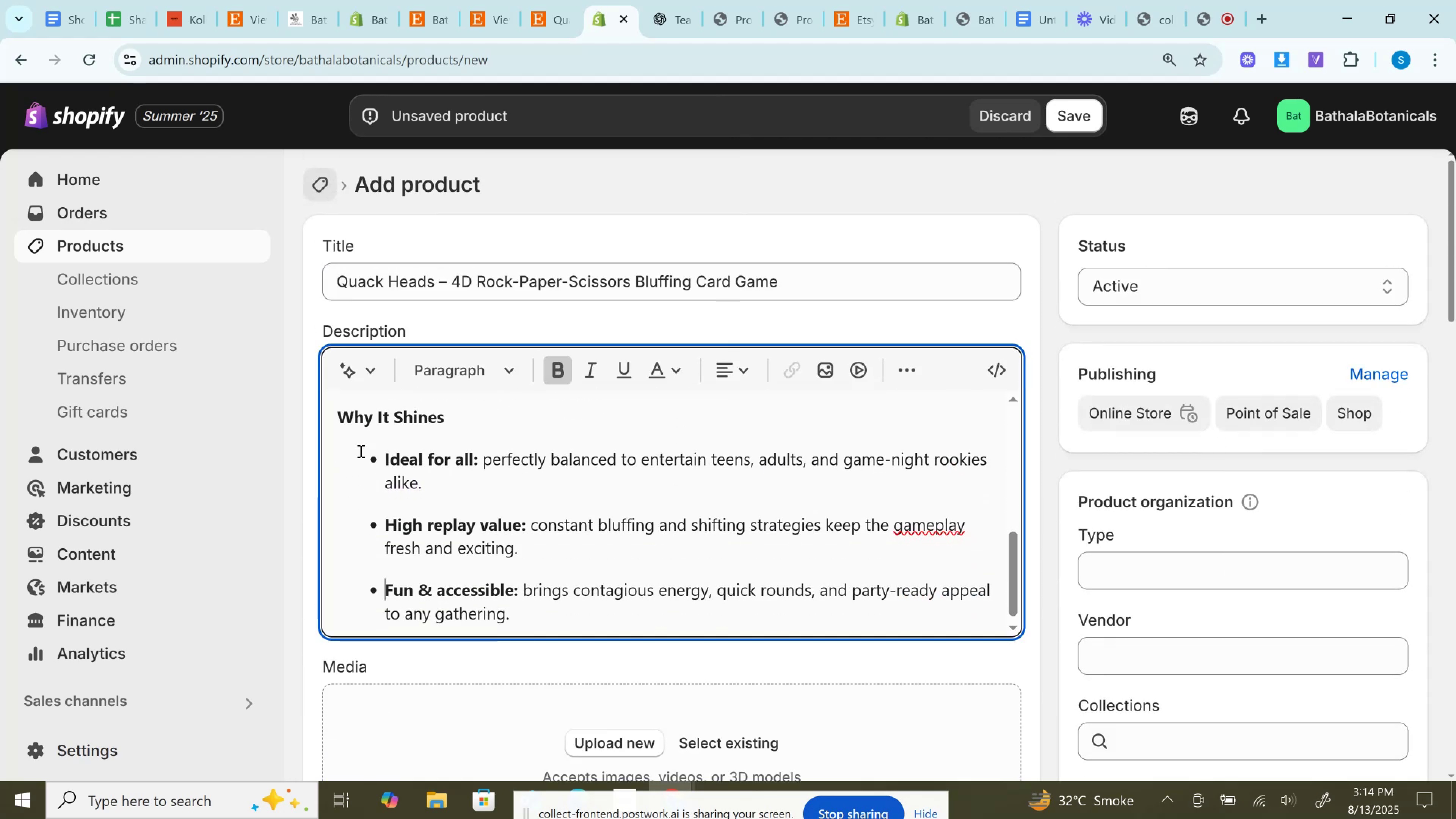 
left_click_drag(start_coordinate=[376, 457], to_coordinate=[554, 618])
 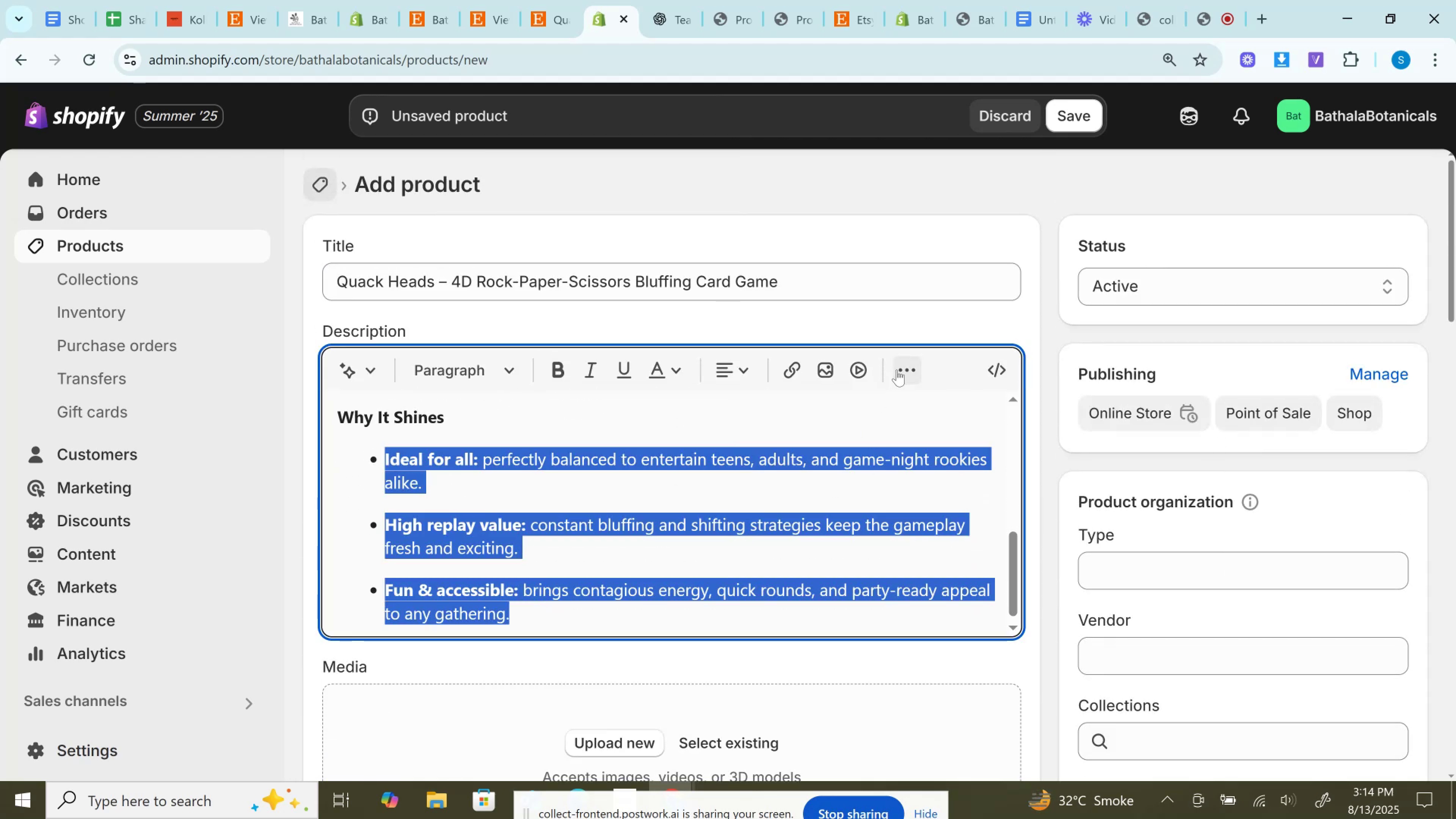 
left_click([903, 370])
 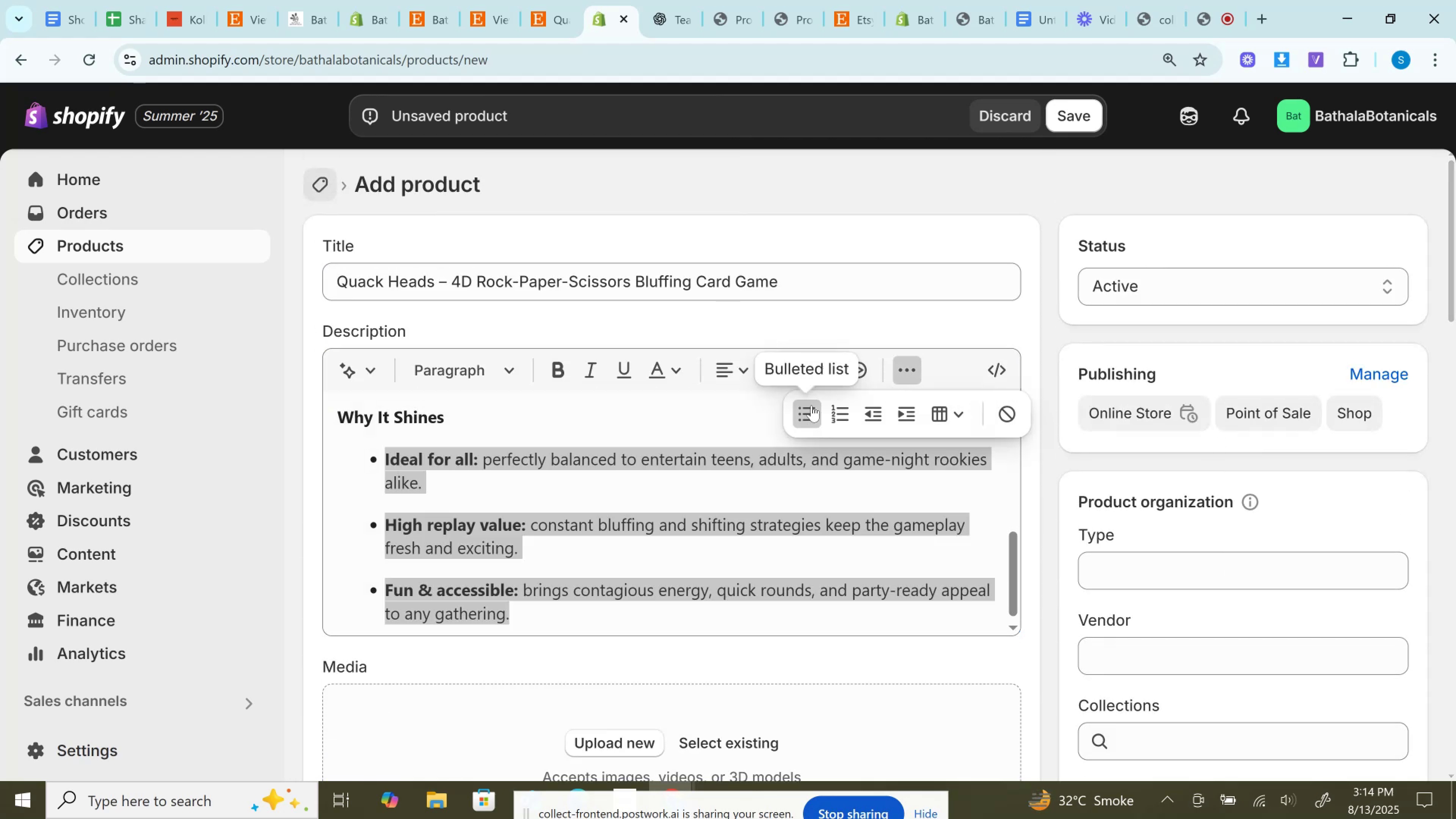 
left_click([811, 411])
 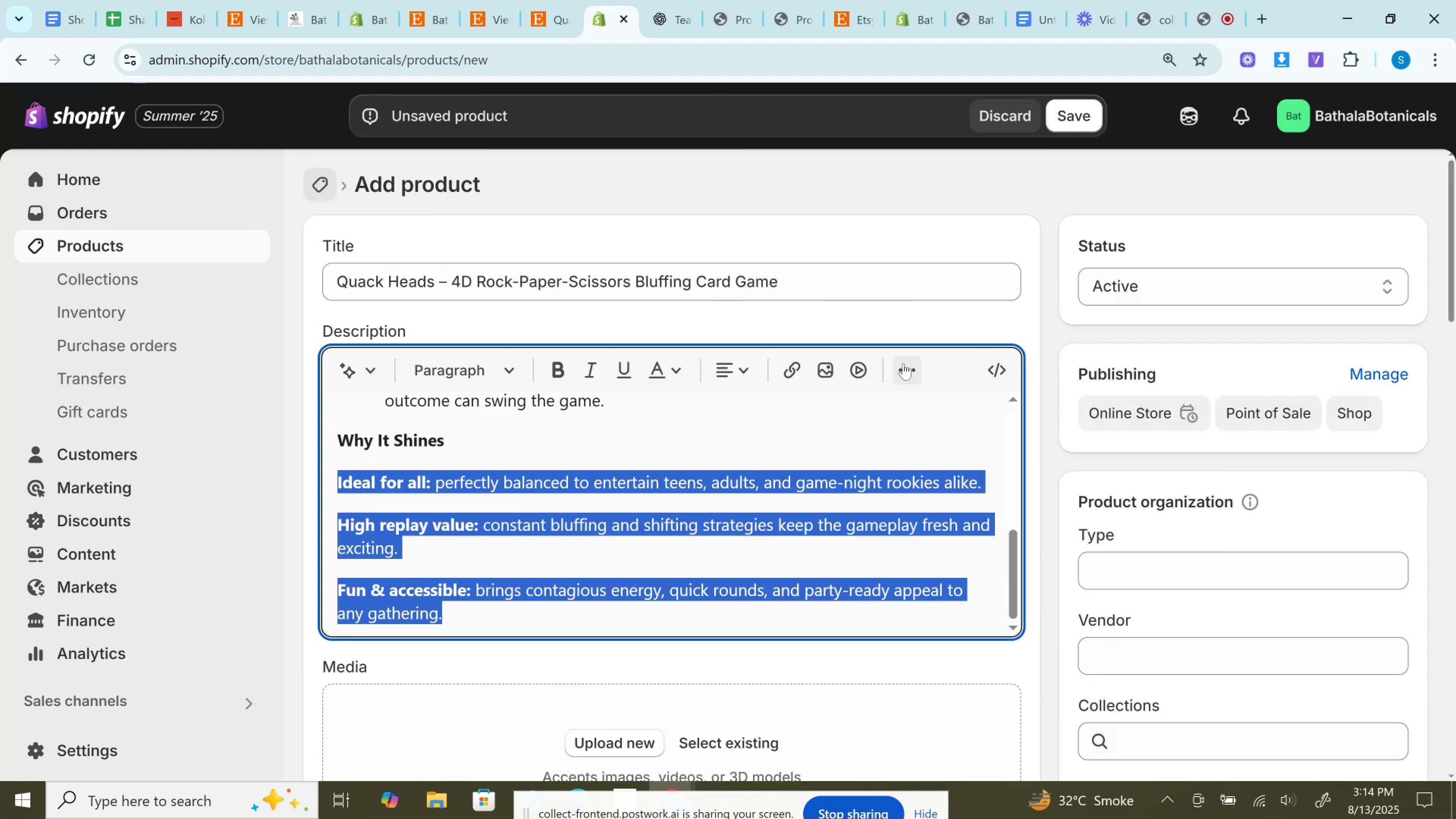 
left_click([908, 370])
 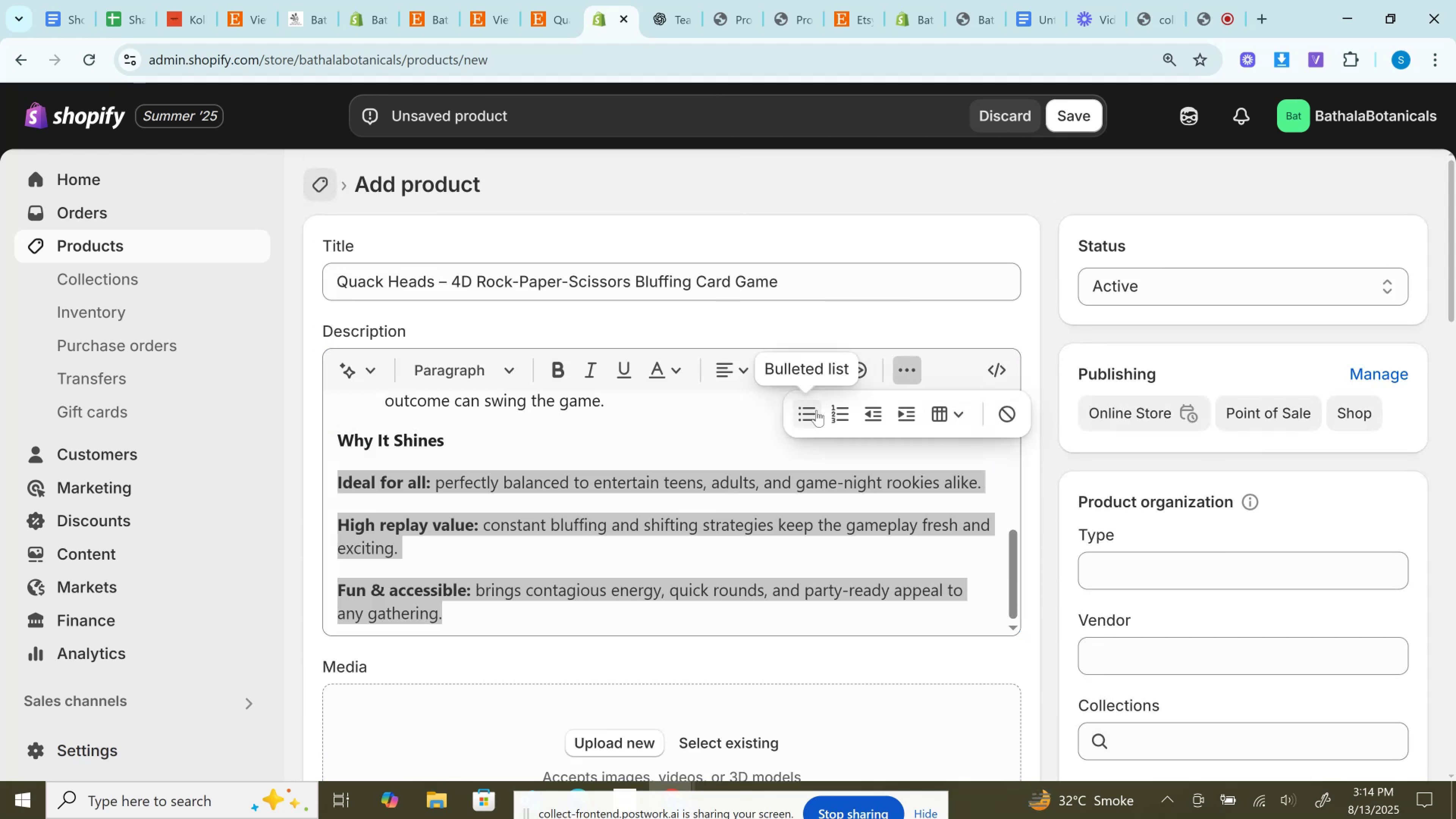 
left_click([816, 410])
 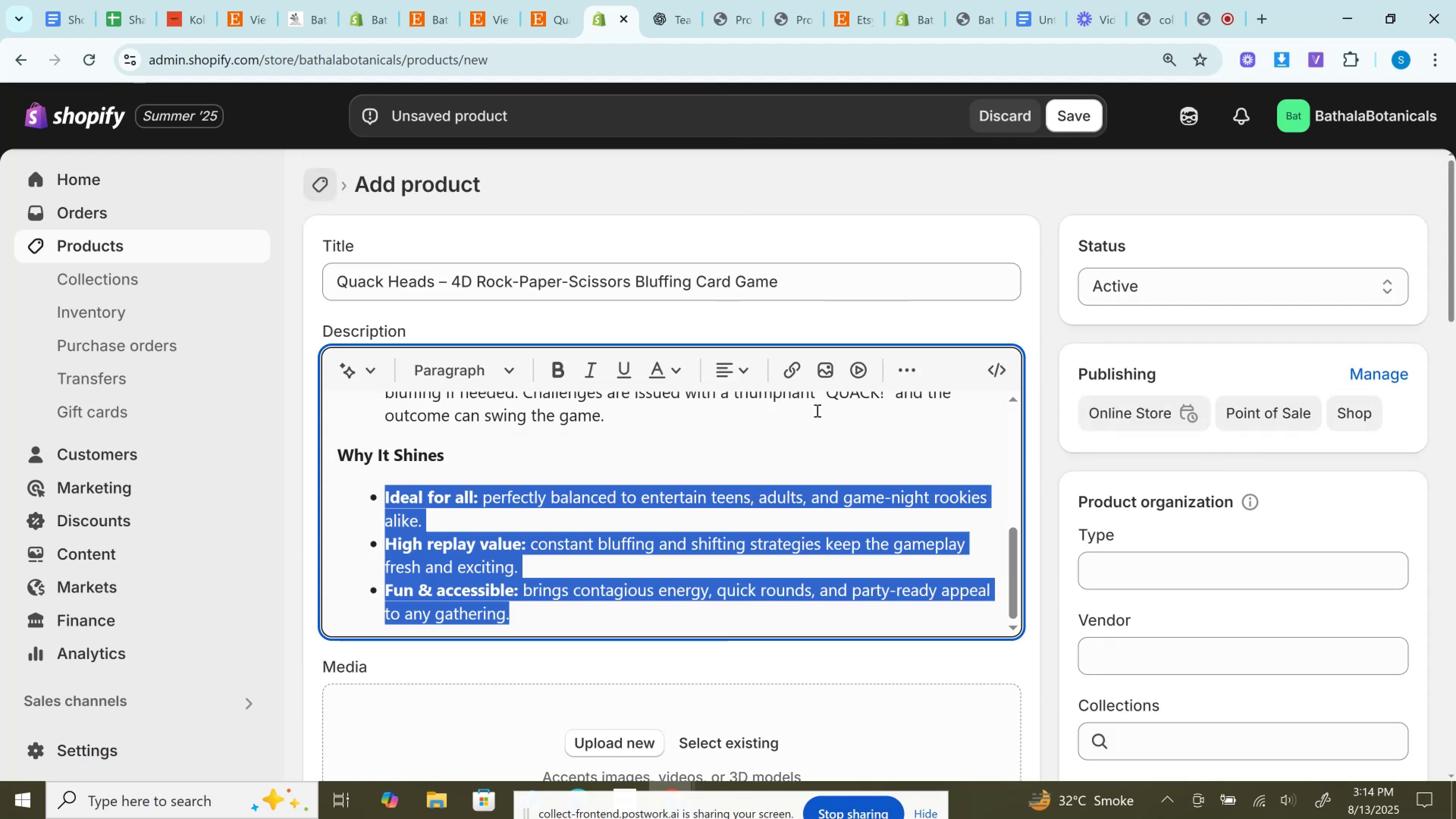 
scroll: coordinate [816, 410], scroll_direction: down, amount: 2.0
 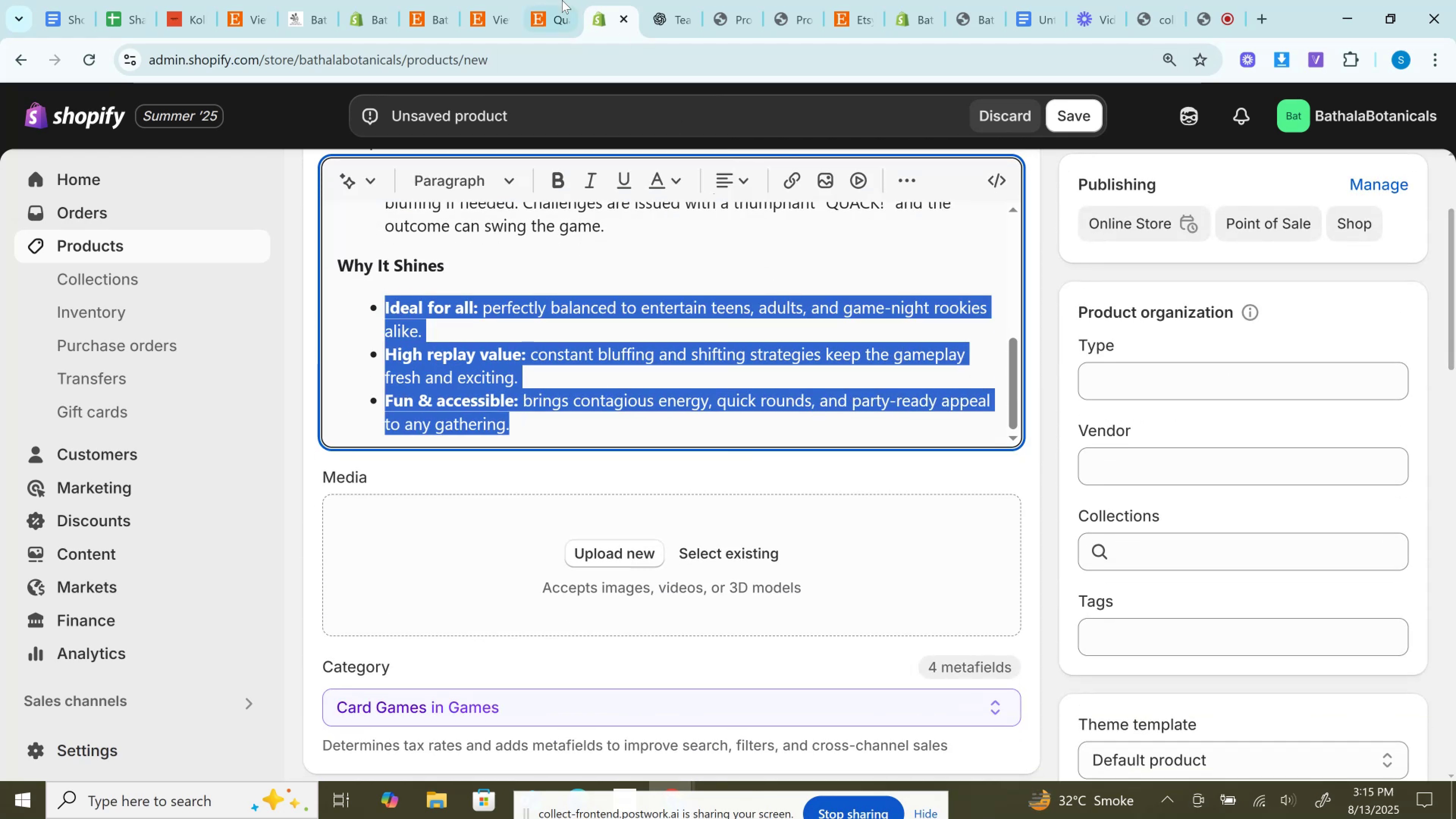 
left_click([562, 0])
 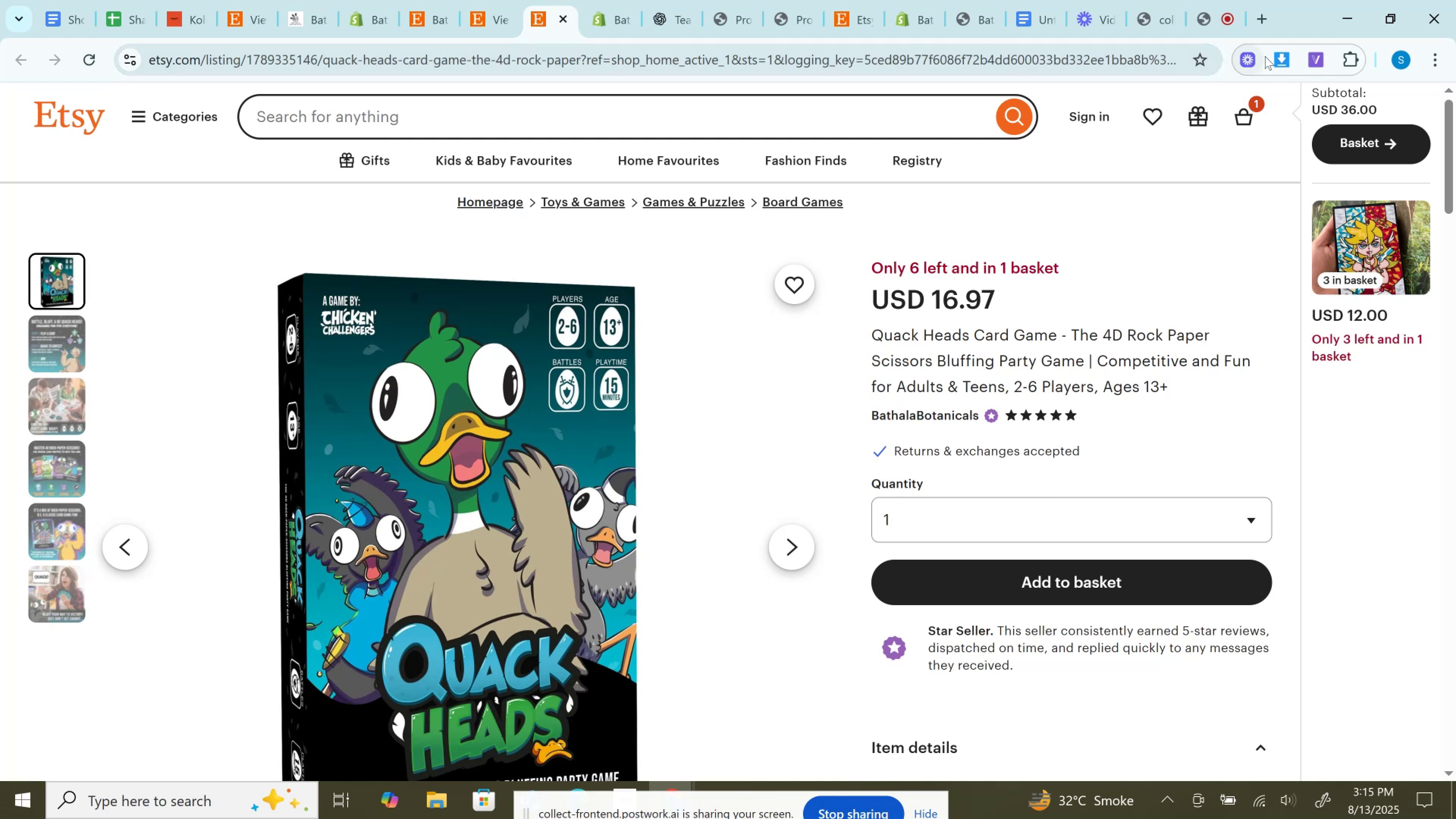 
left_click([1287, 63])
 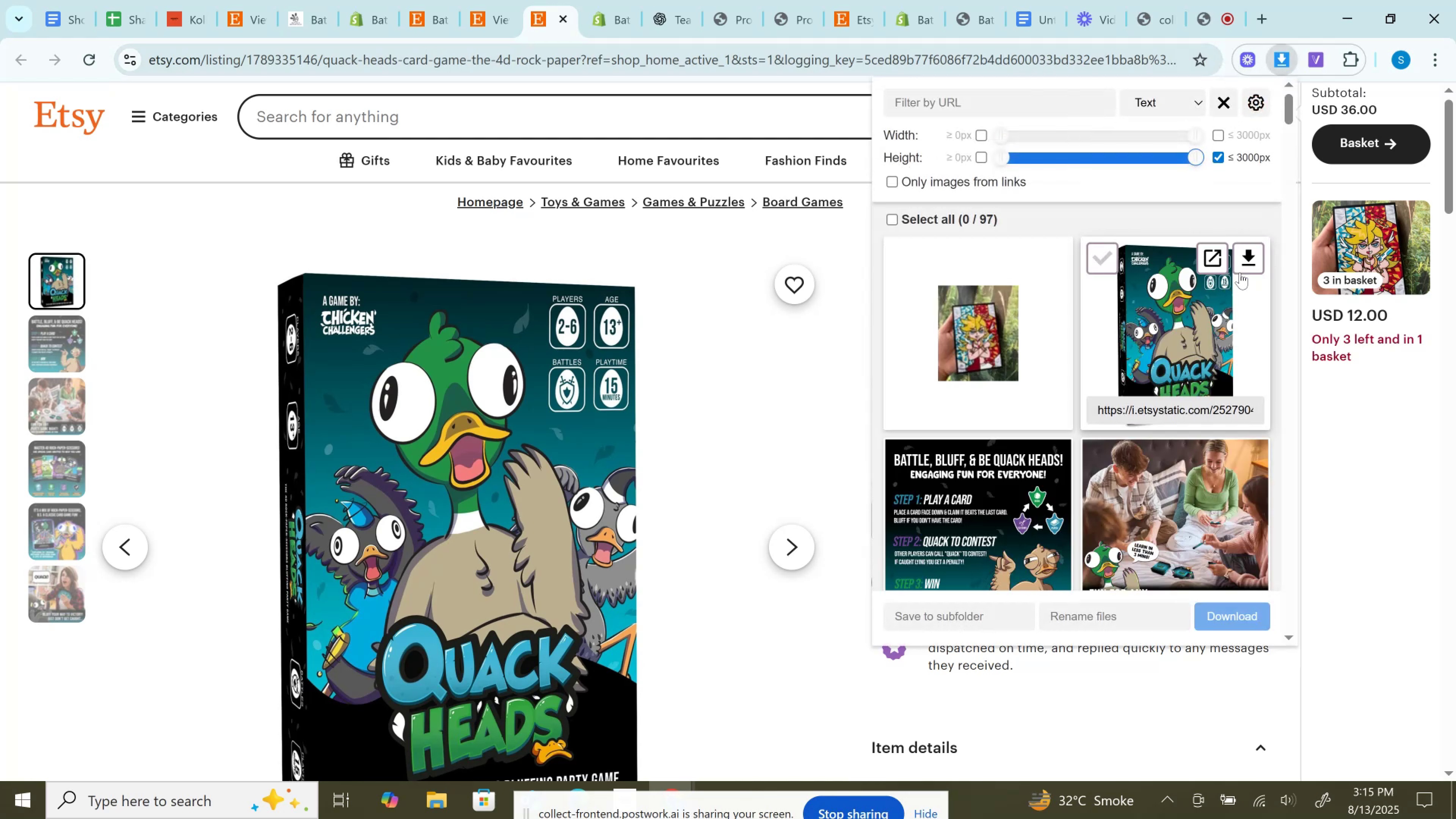 
left_click([1246, 262])
 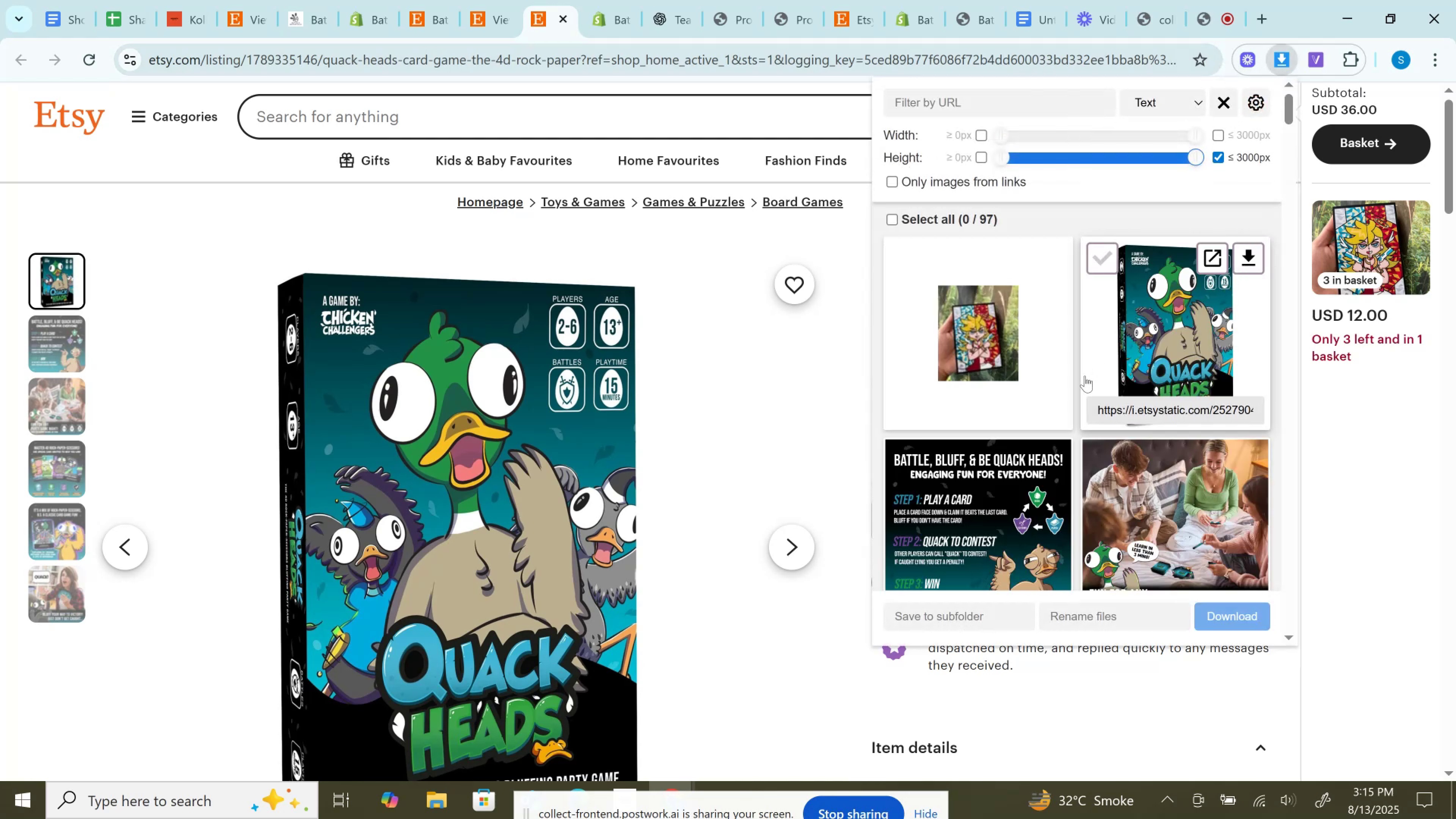 
scroll: coordinate [1085, 376], scroll_direction: down, amount: 1.0
 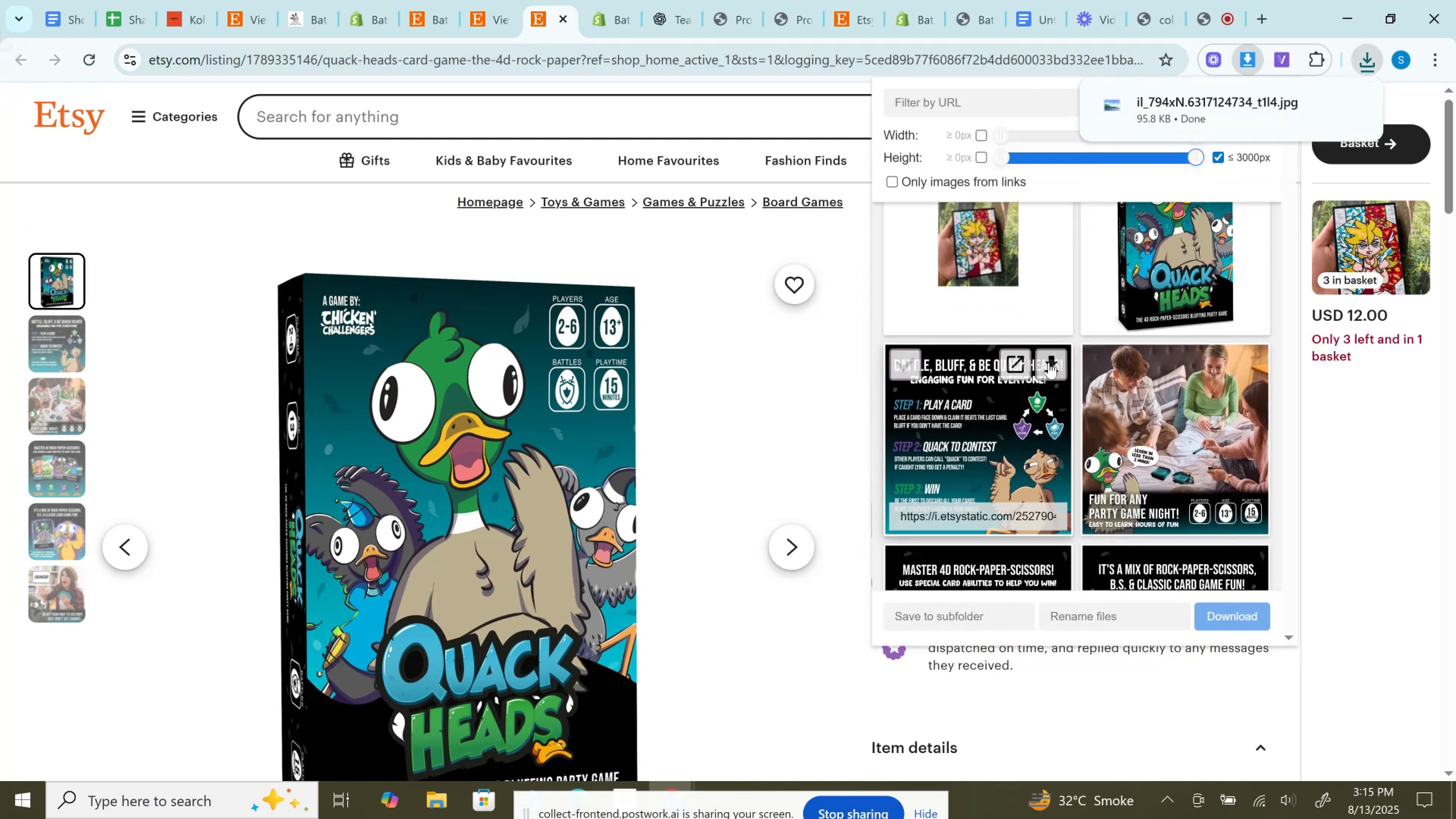 
left_click([1049, 362])
 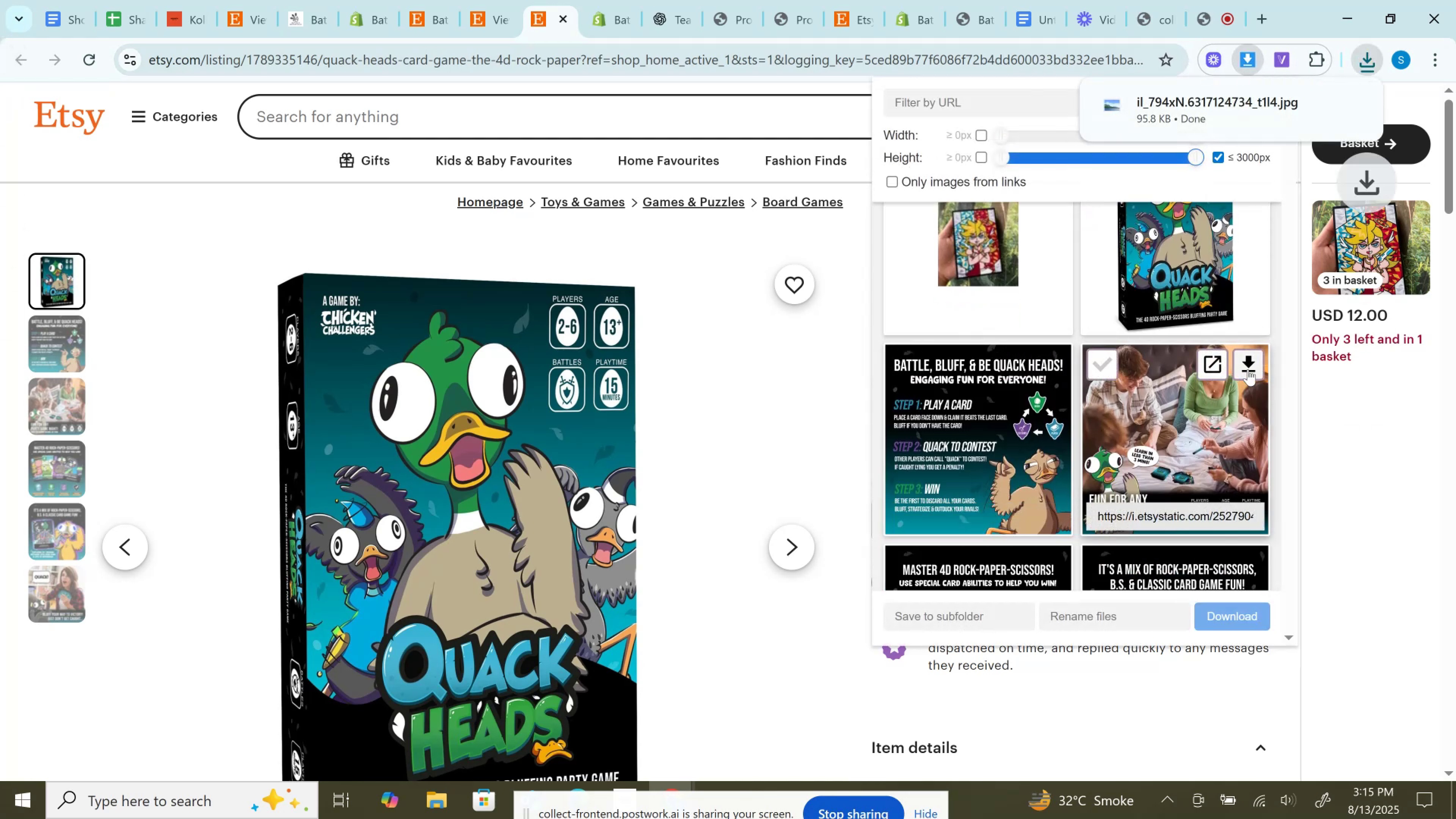 
left_click([1248, 369])
 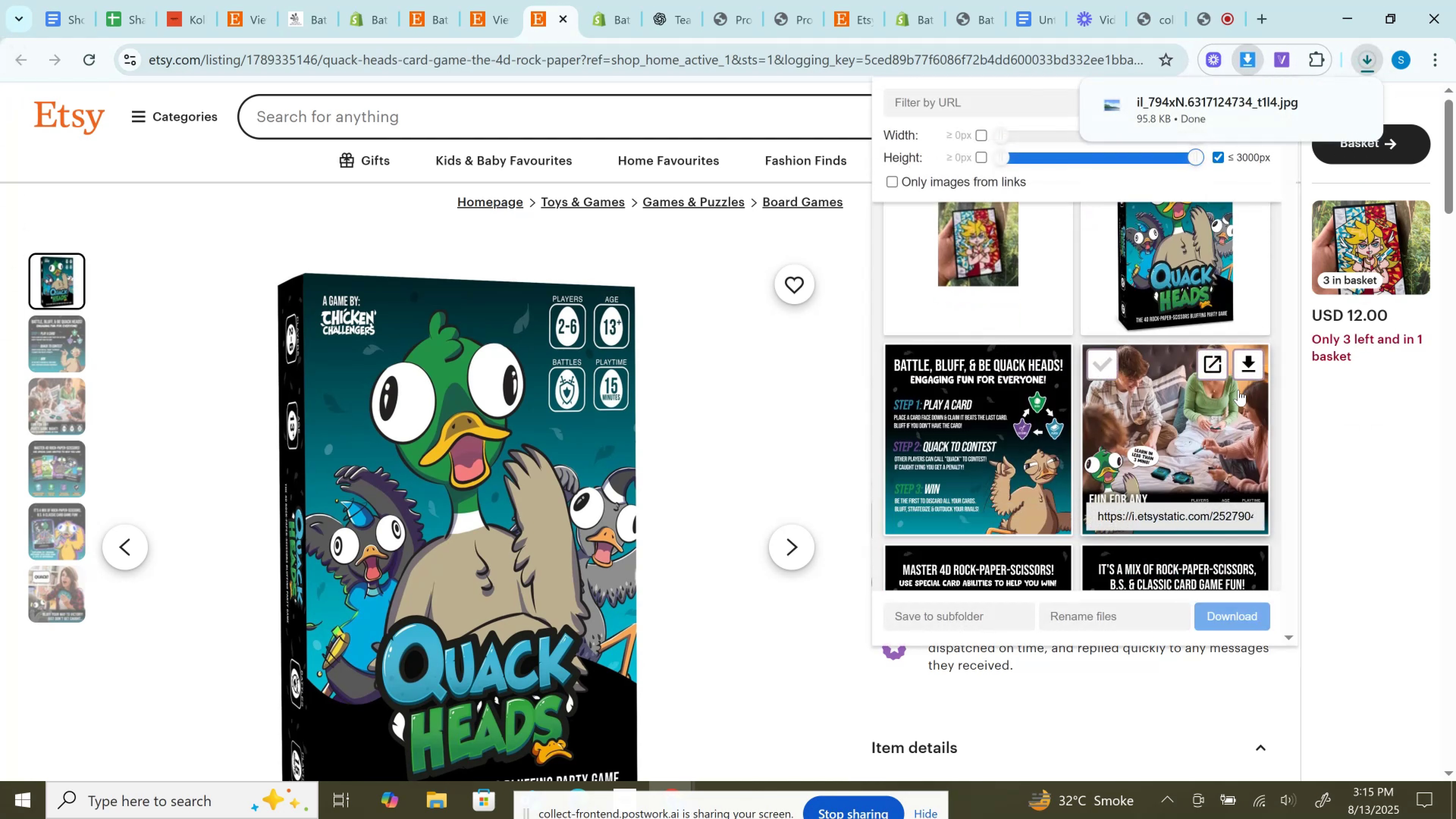 
scroll: coordinate [1239, 390], scroll_direction: down, amount: 2.0
 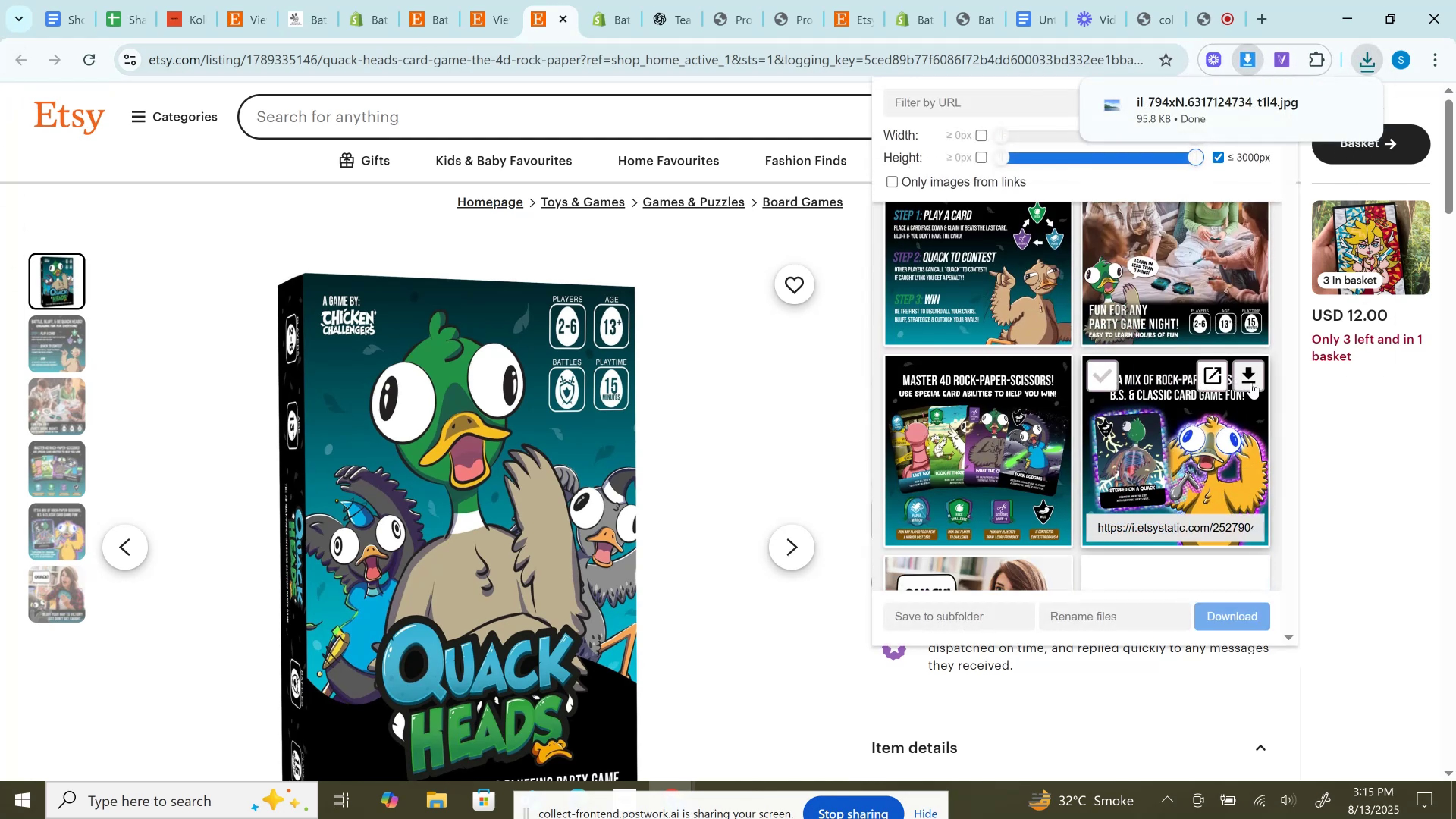 
left_click([1251, 383])
 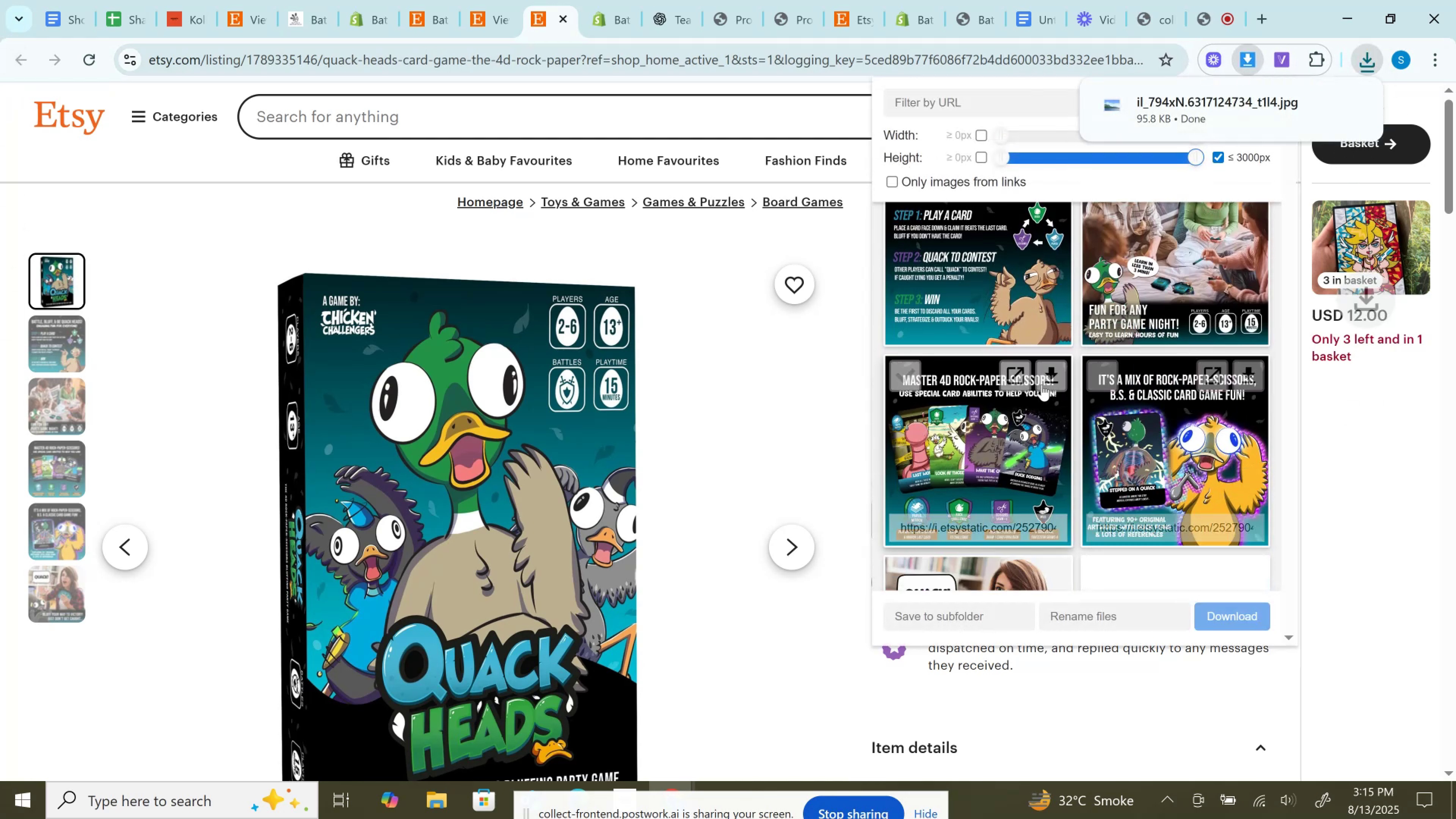 
left_click([1042, 384])
 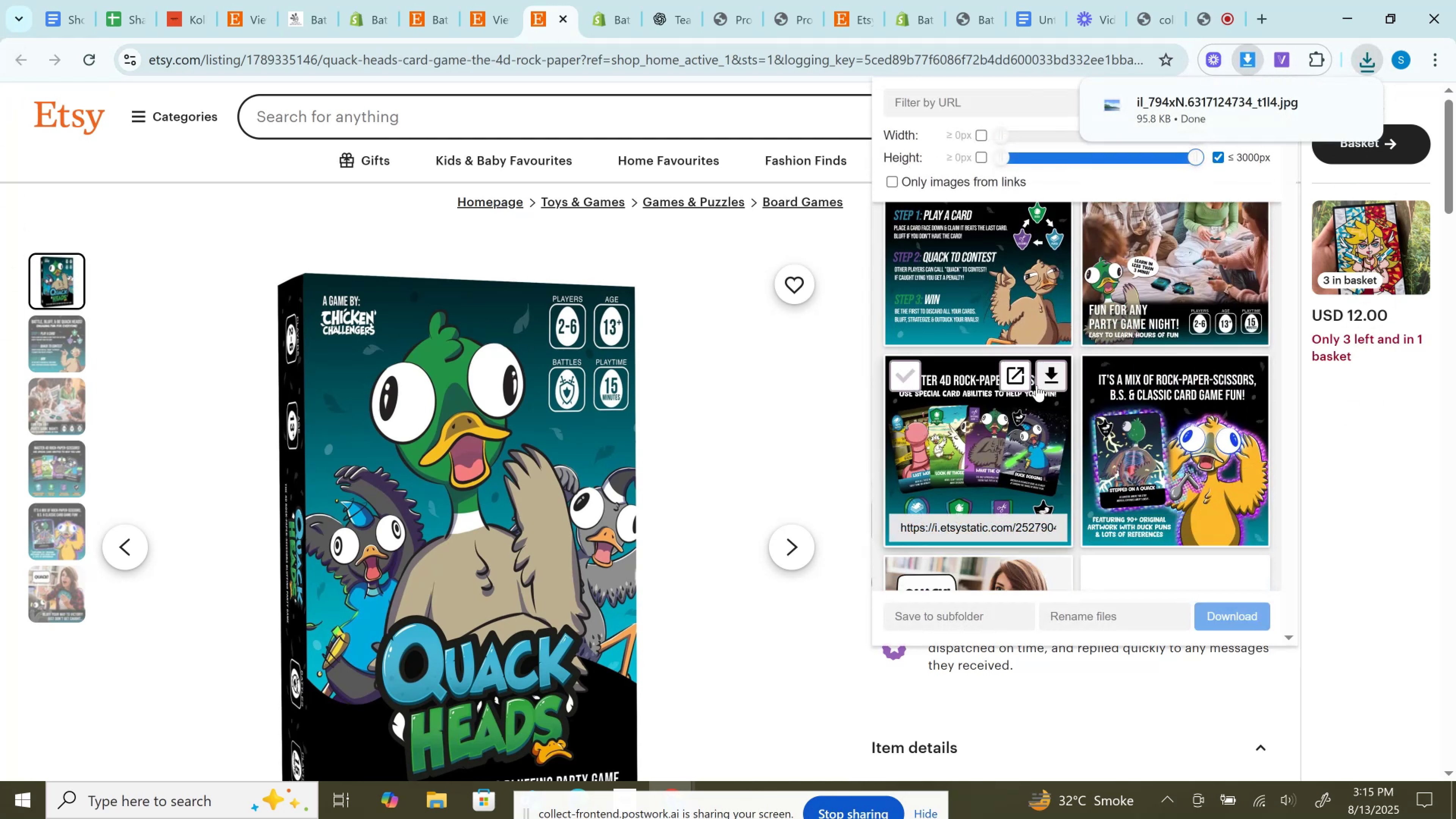 
scroll: coordinate [1037, 385], scroll_direction: down, amount: 2.0
 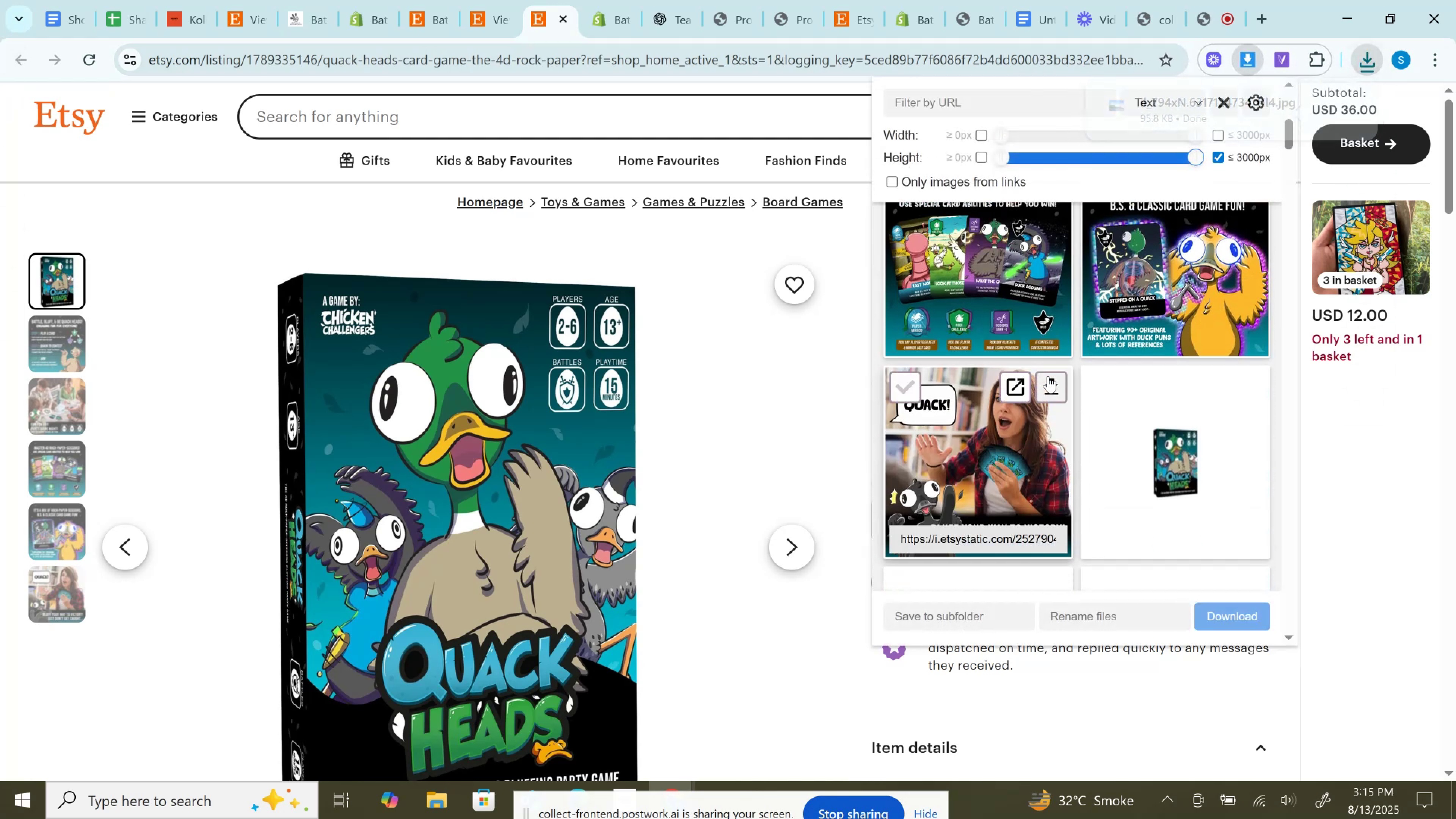 
left_click([1050, 387])
 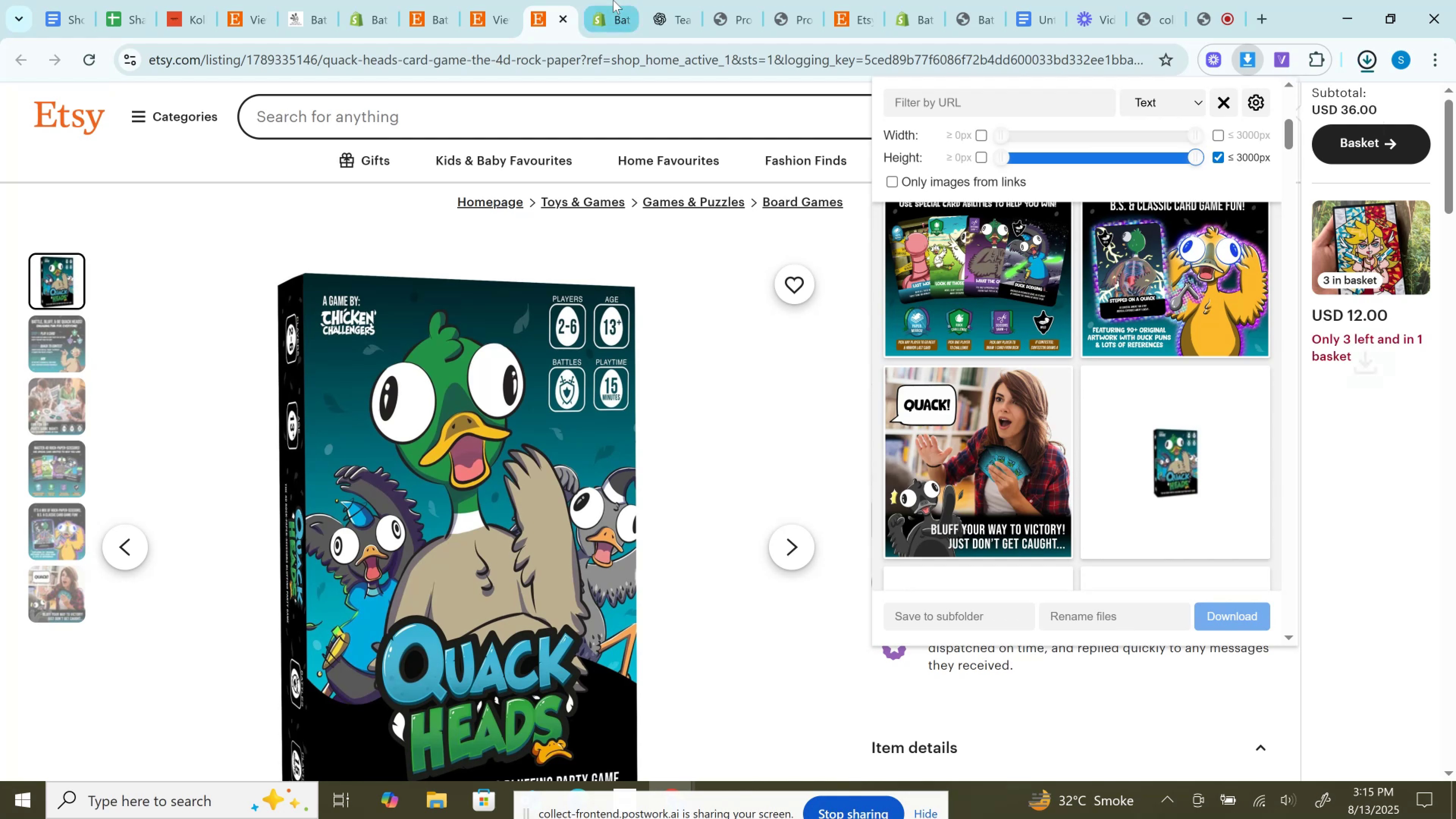 
left_click([613, 0])
 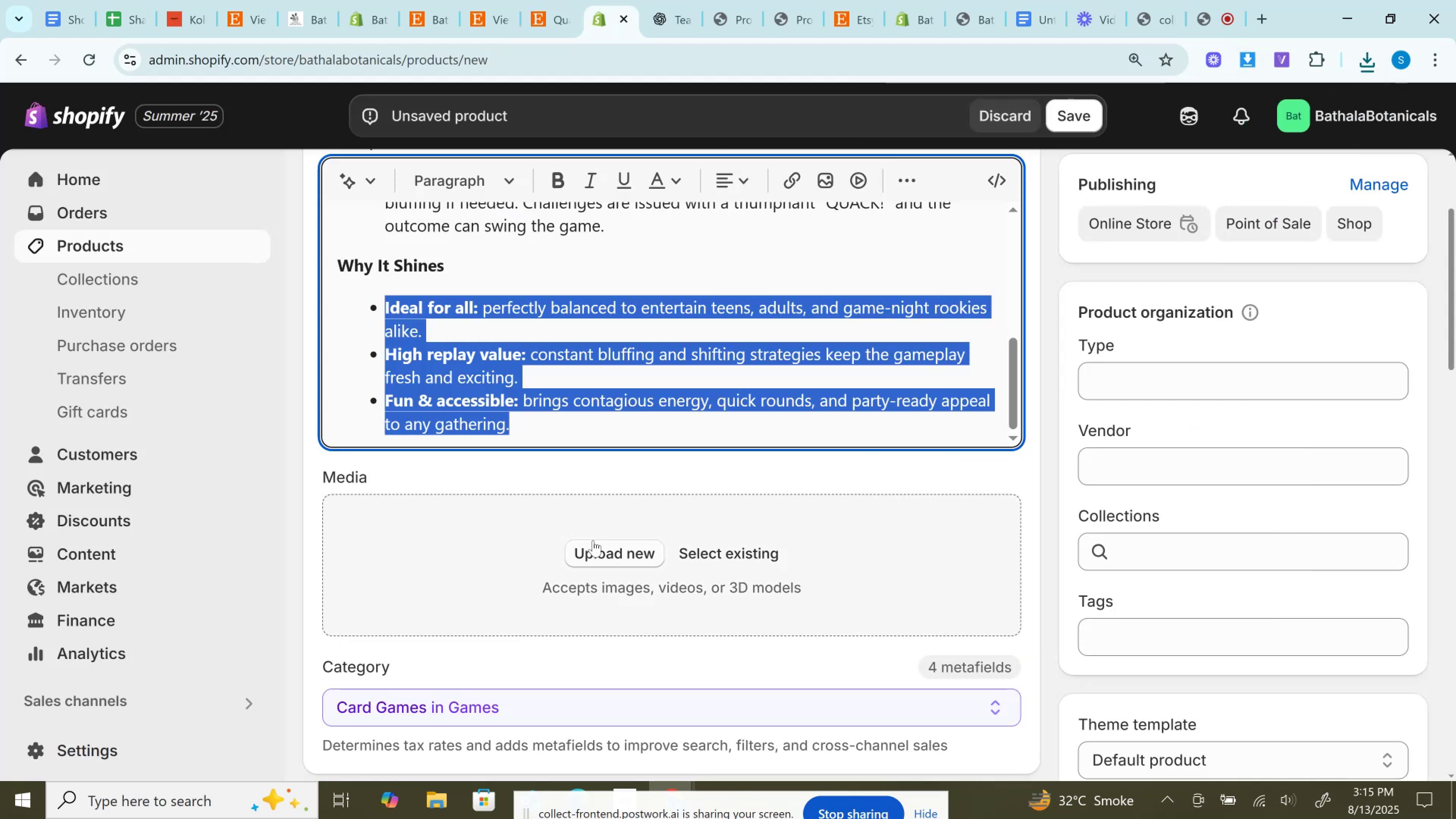 
left_click([595, 542])
 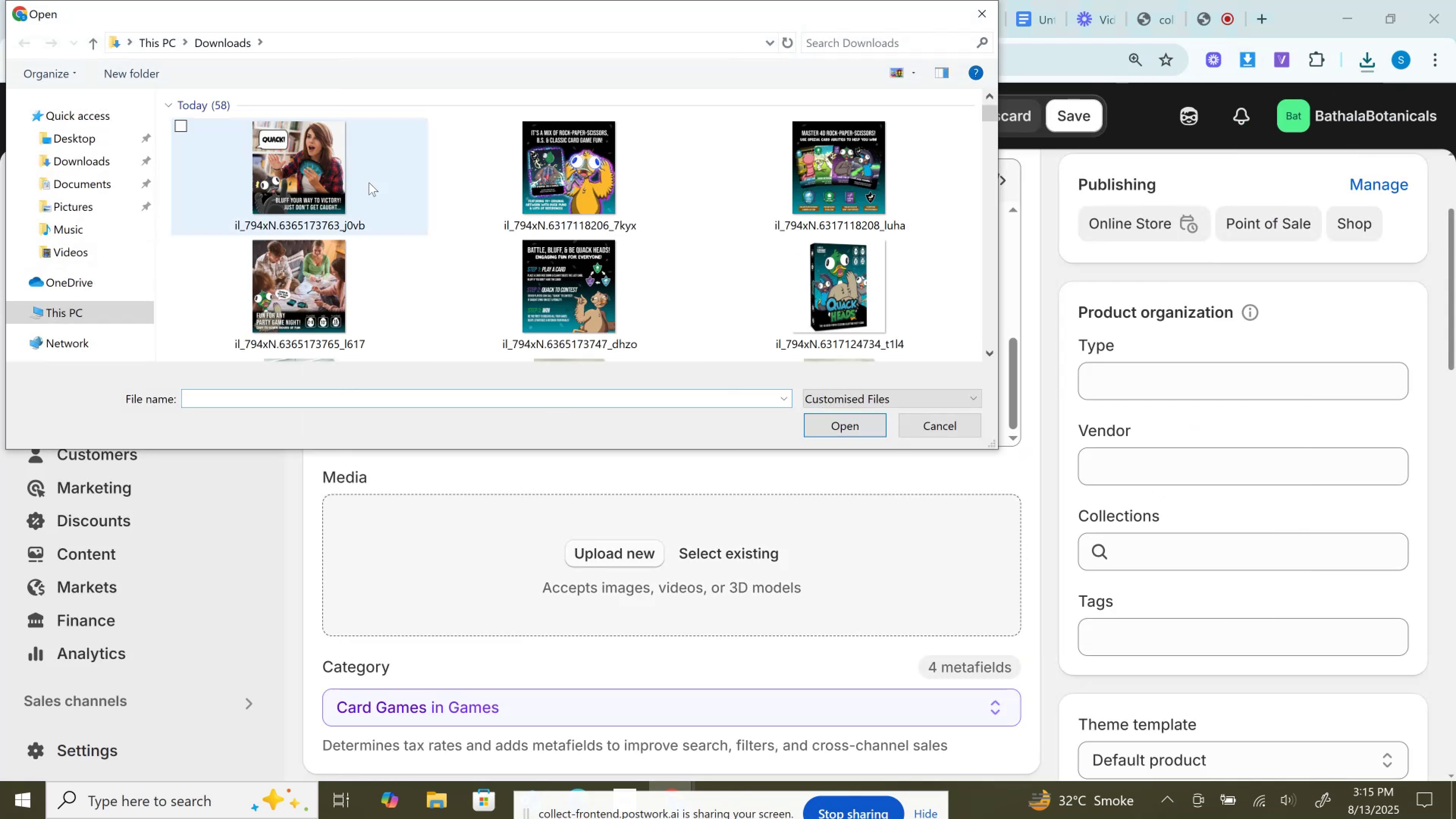 
left_click([369, 182])
 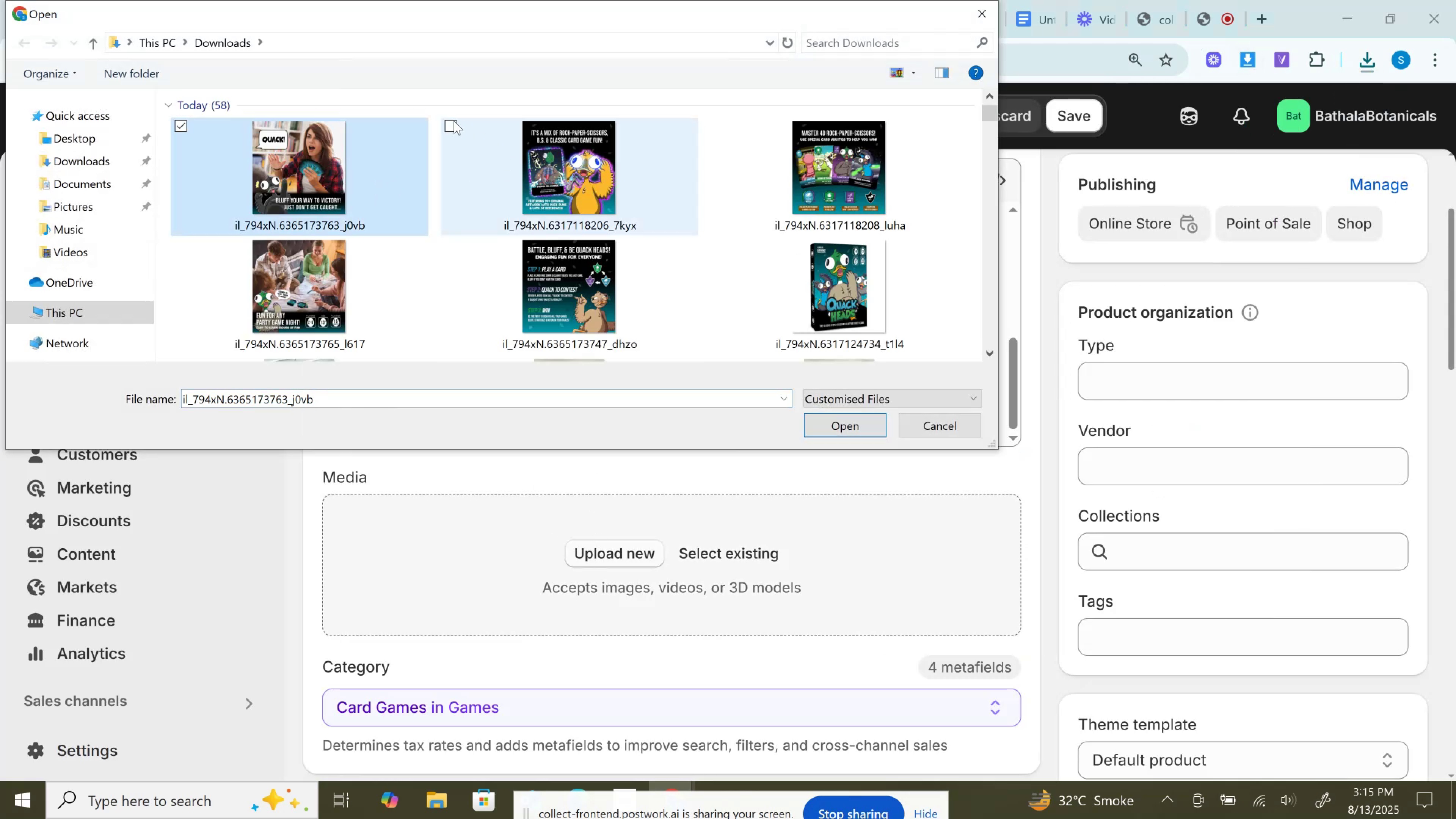 
left_click([443, 121])
 